 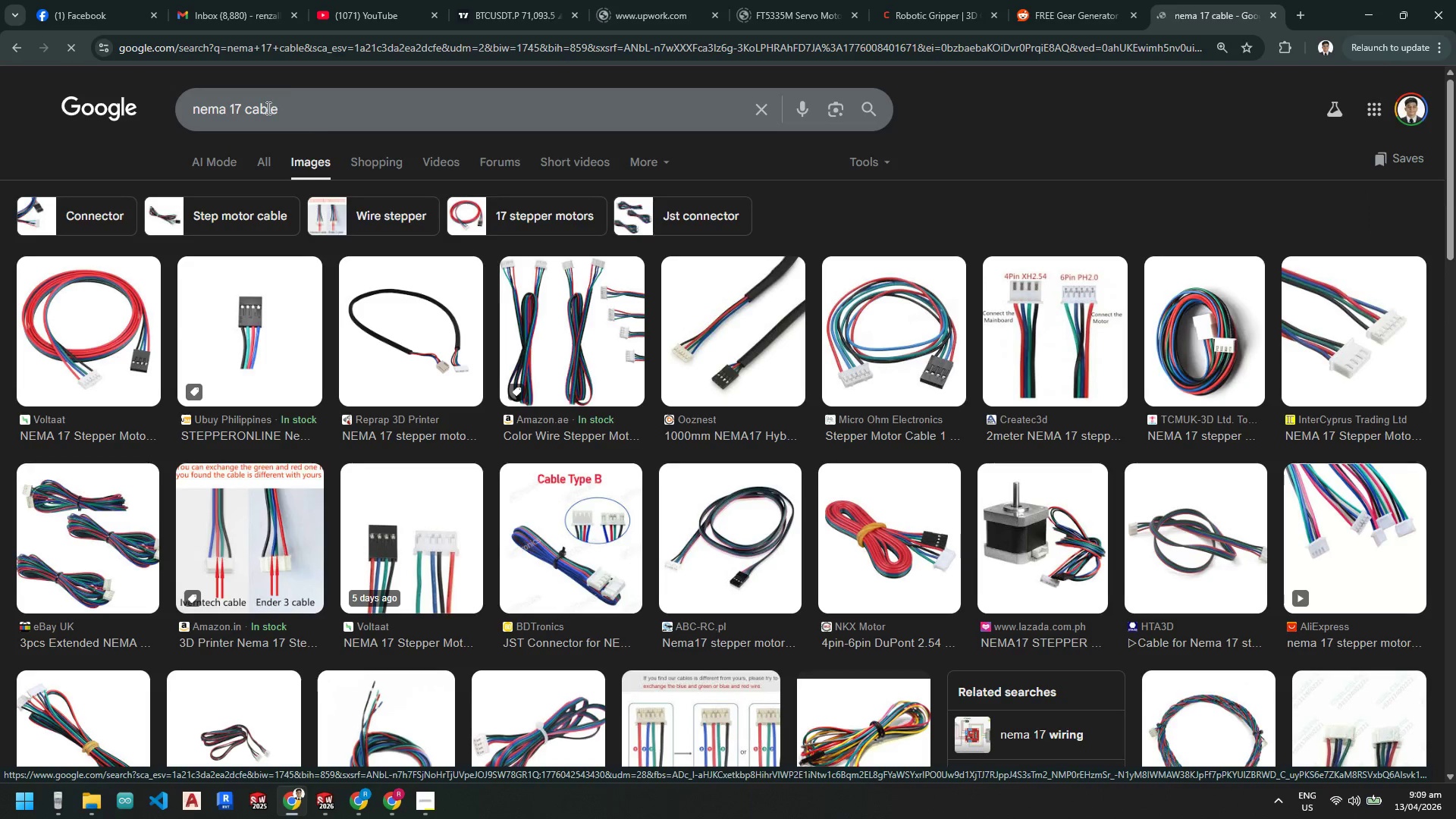 
left_click([300, 111])
 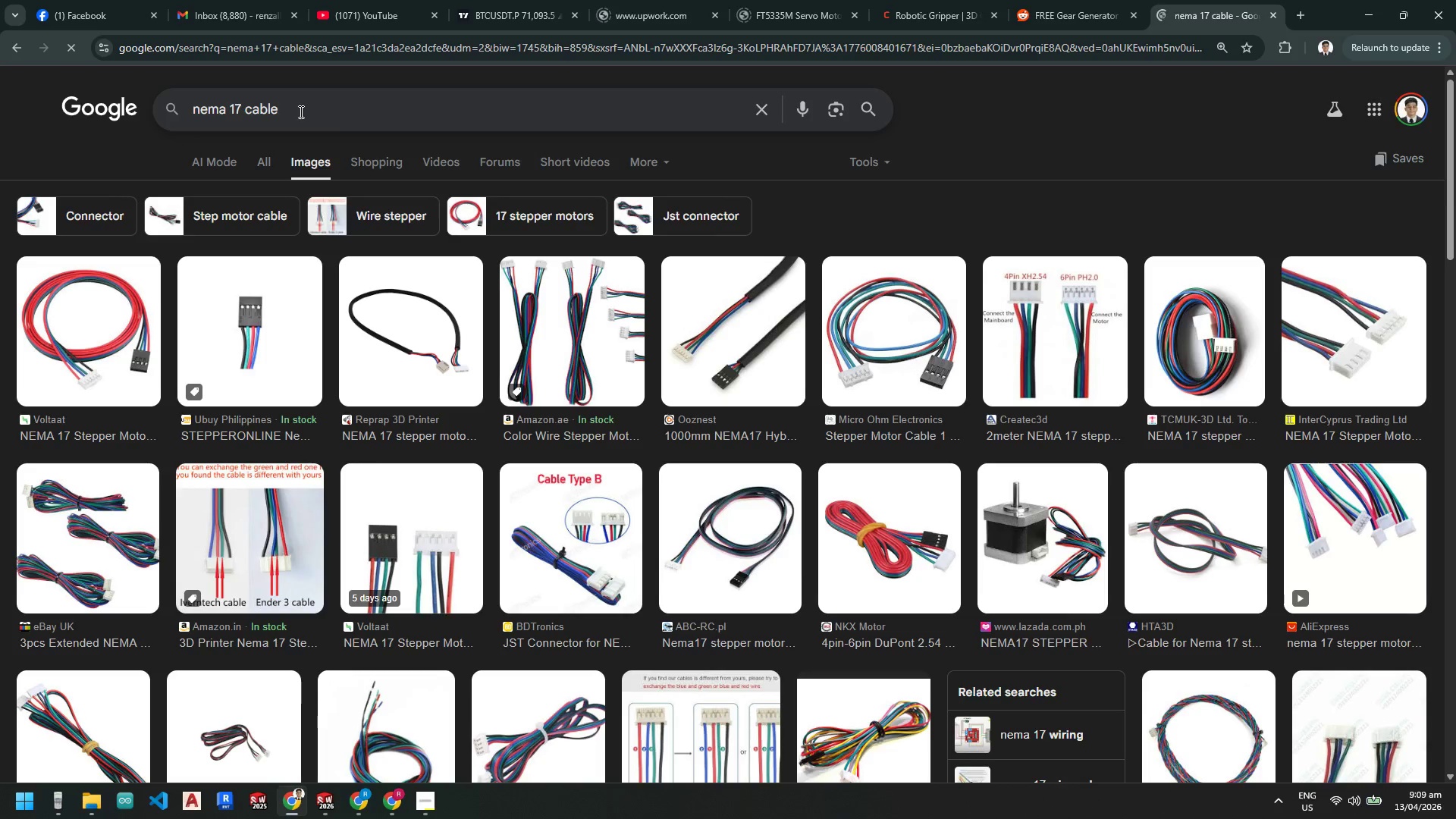 
type( die)
key(Backspace)
key(Backspace)
type(imension)
 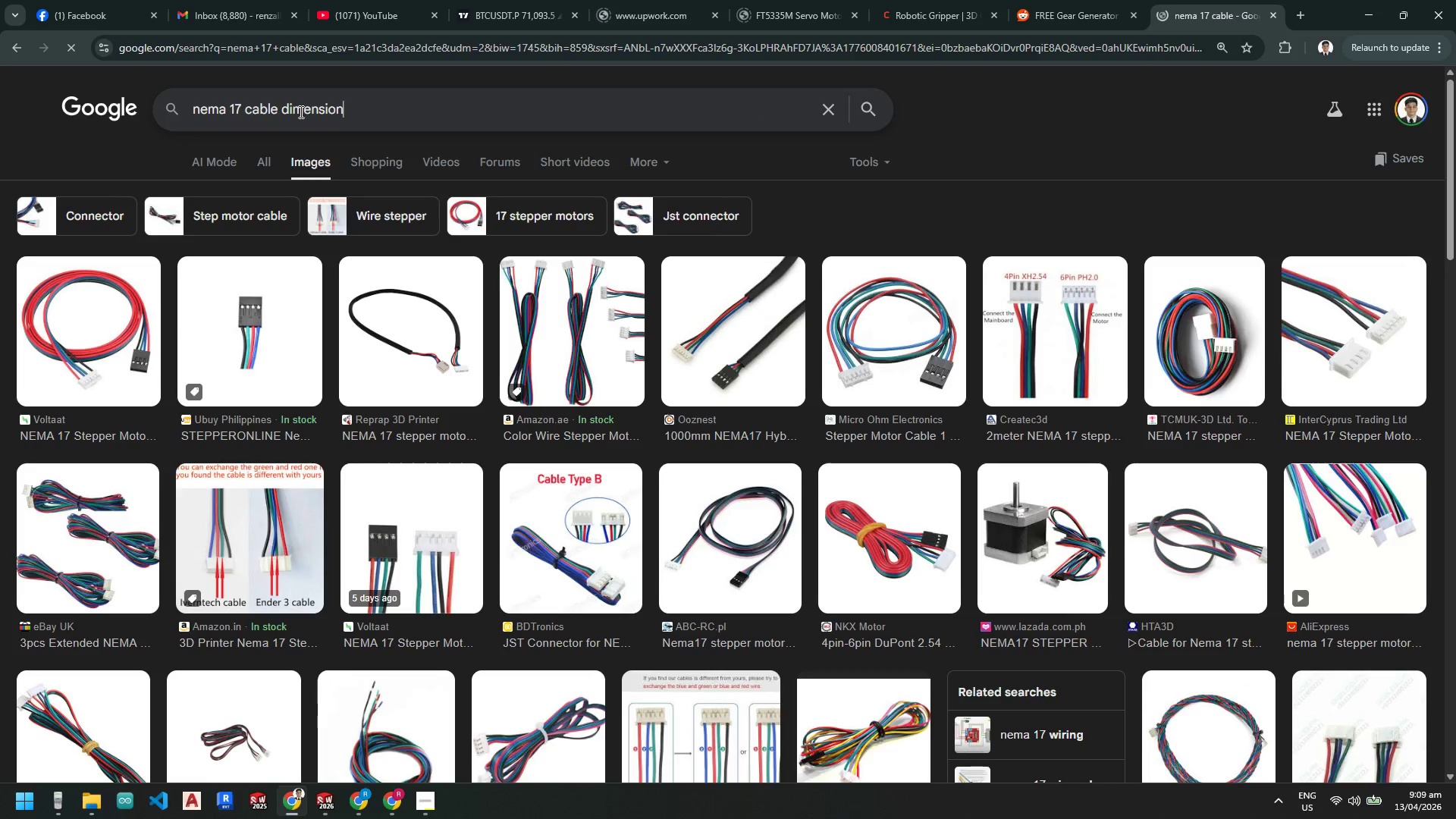 
key(Enter)
 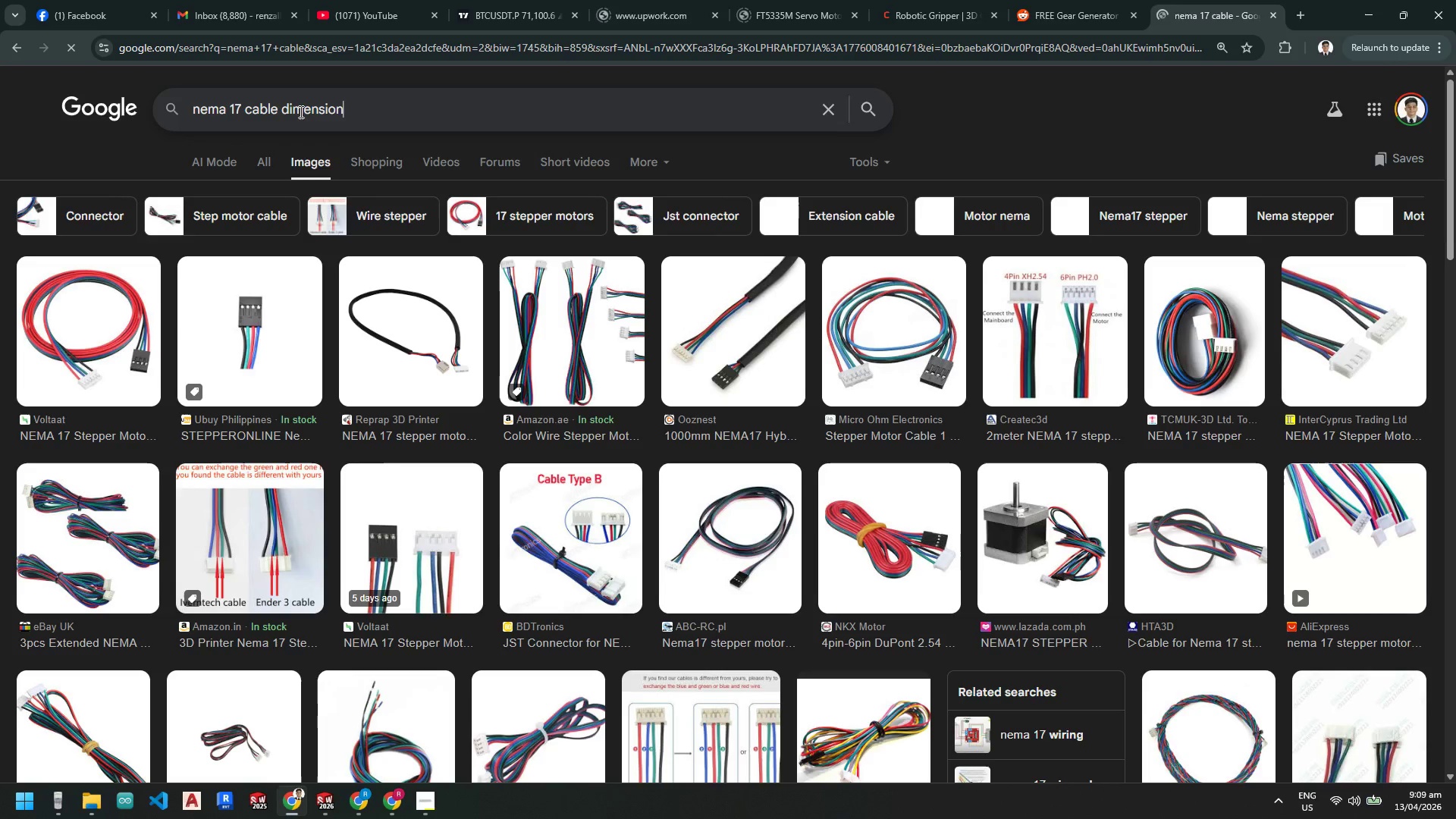 
wait(21.88)
 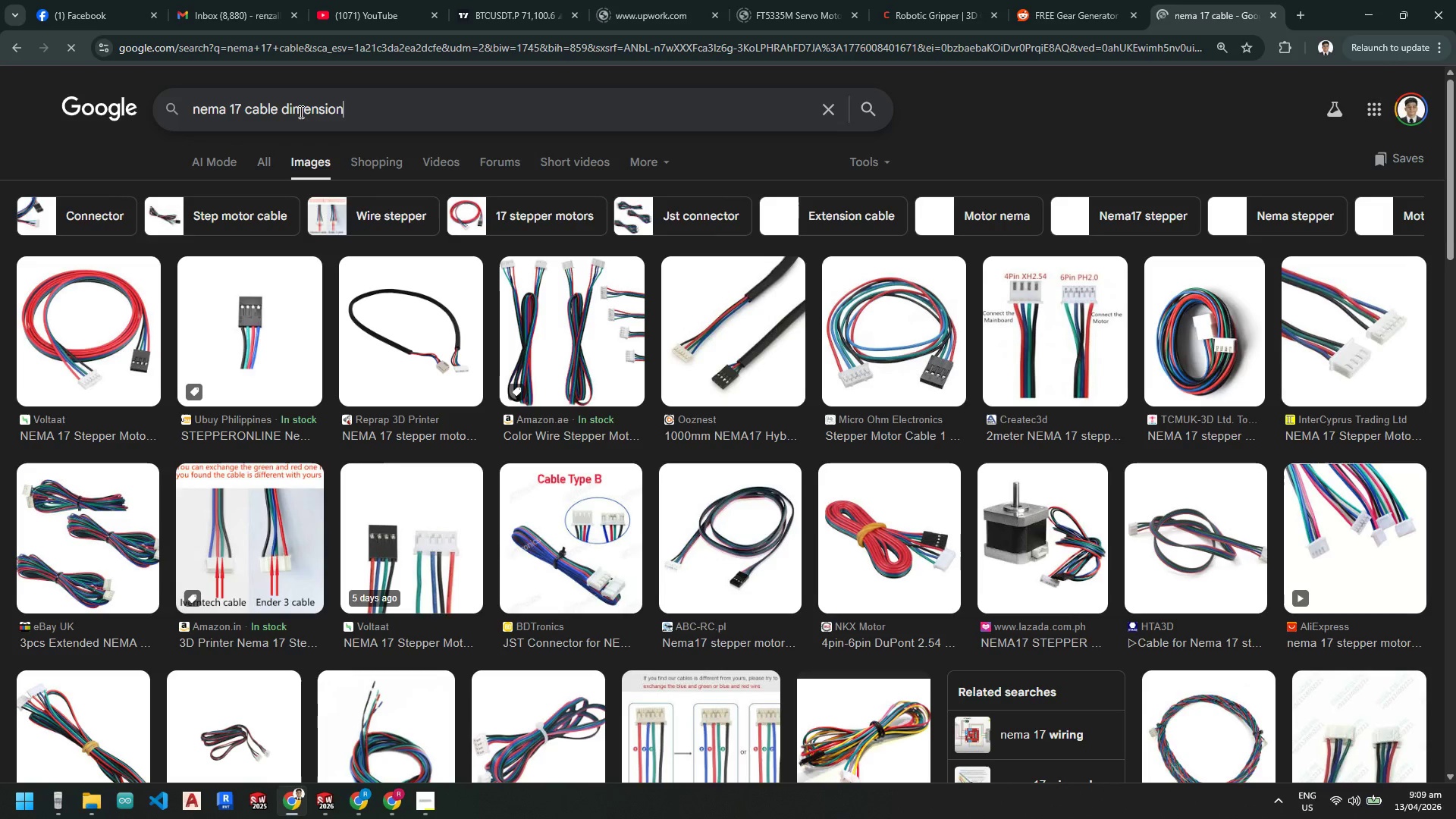 
left_click([265, 158])
 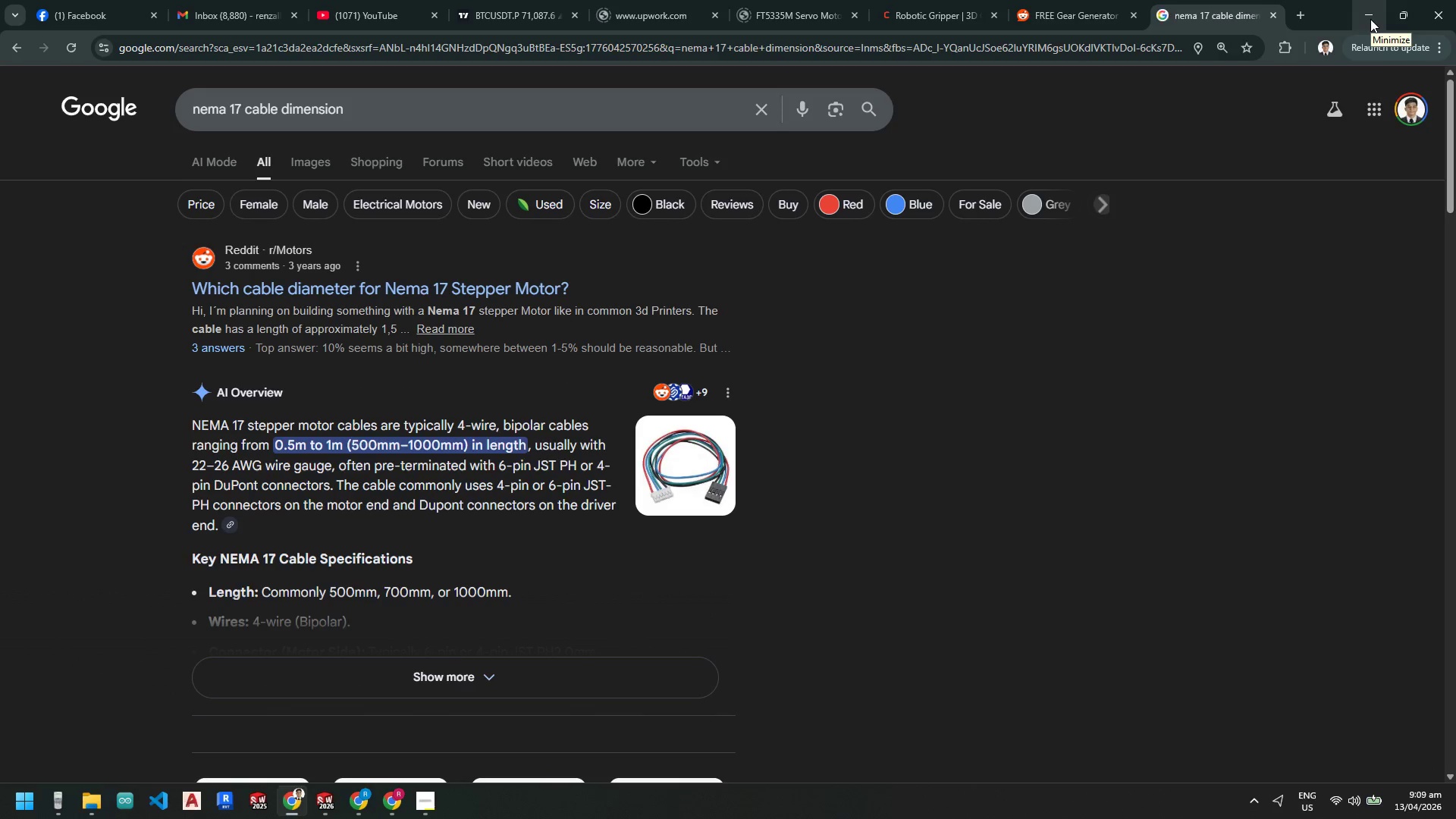 
wait(18.76)
 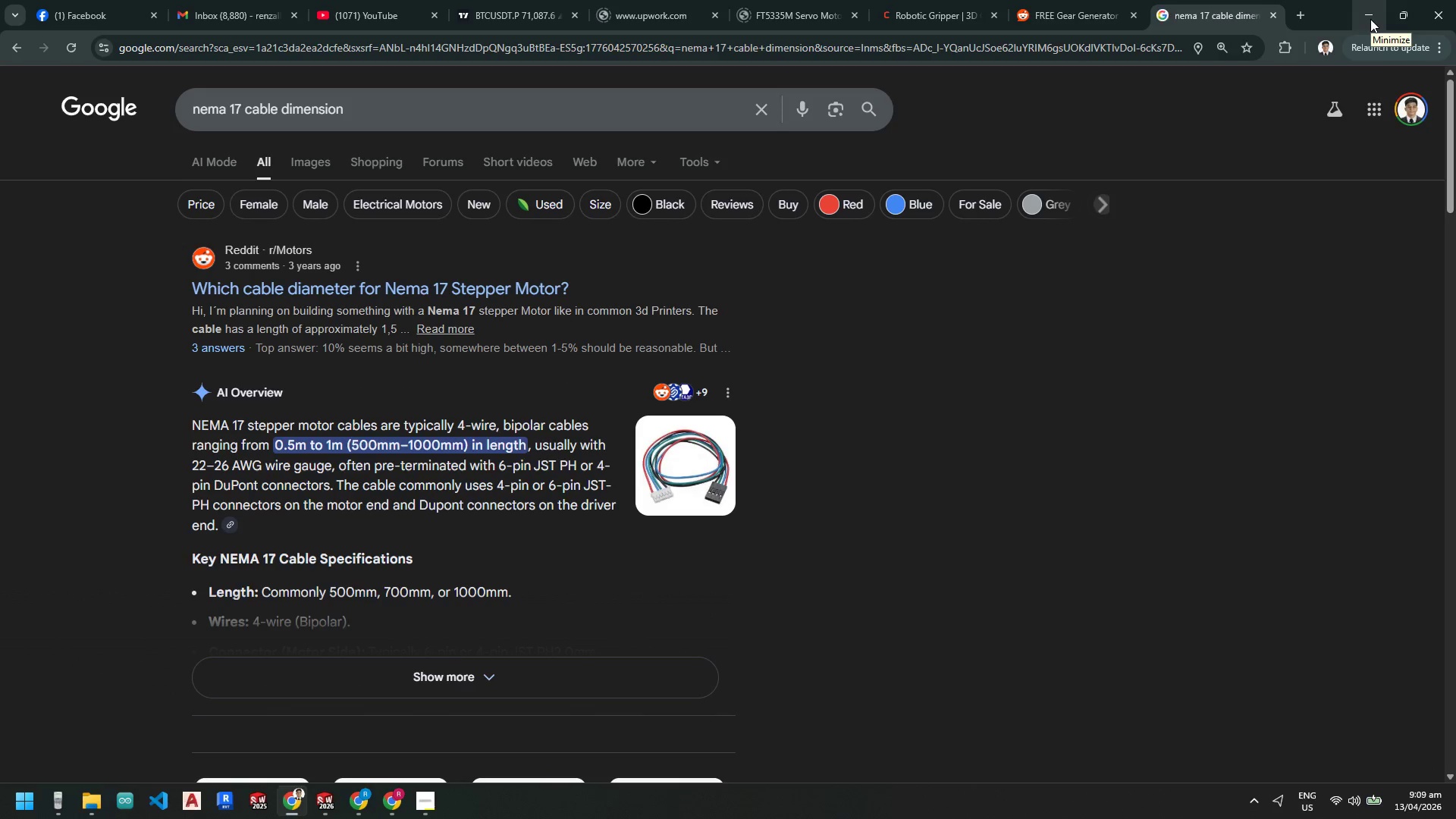 
left_click([447, 667])
 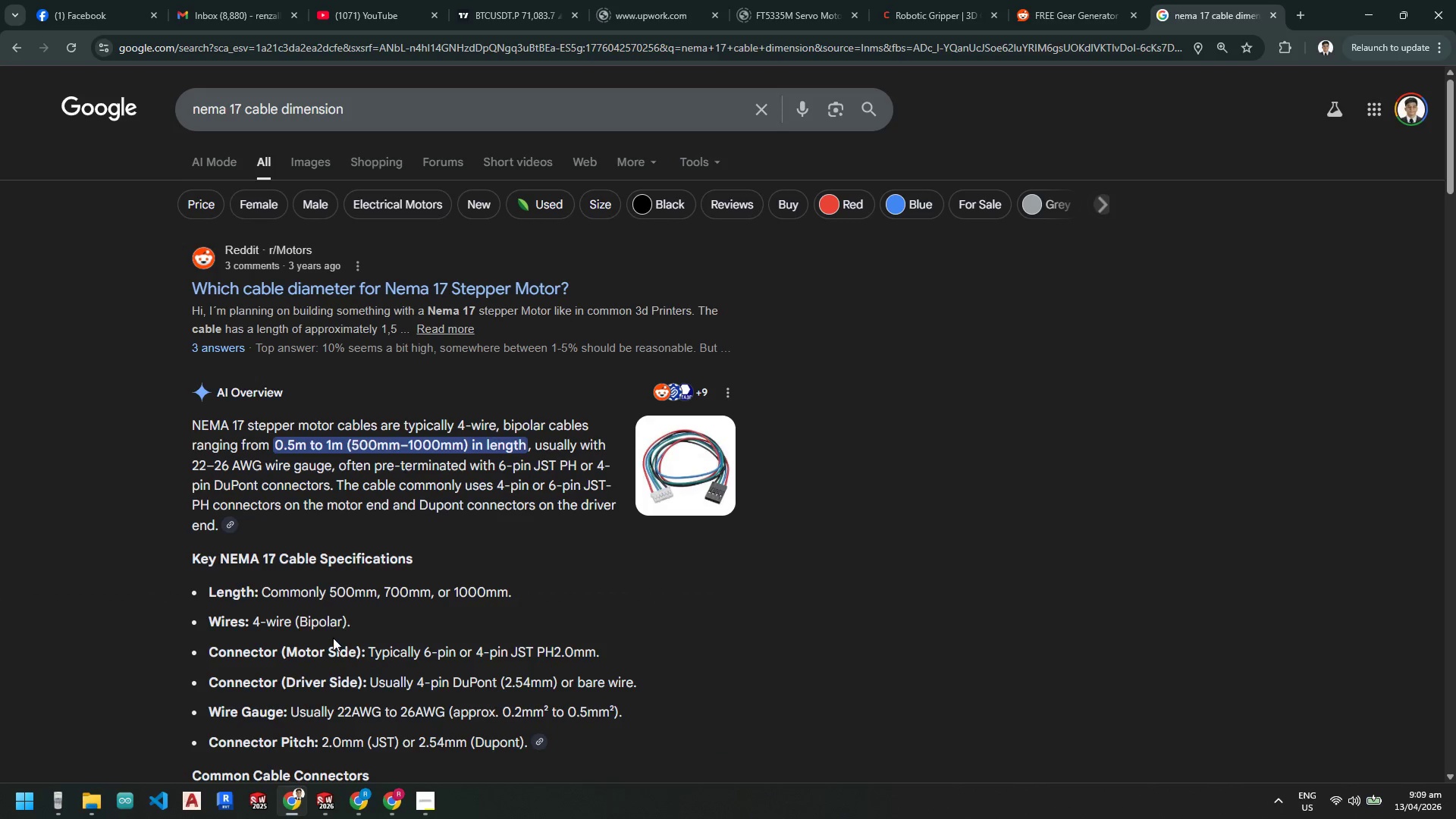 
scroll: coordinate [332, 637], scroll_direction: down, amount: 1.0
 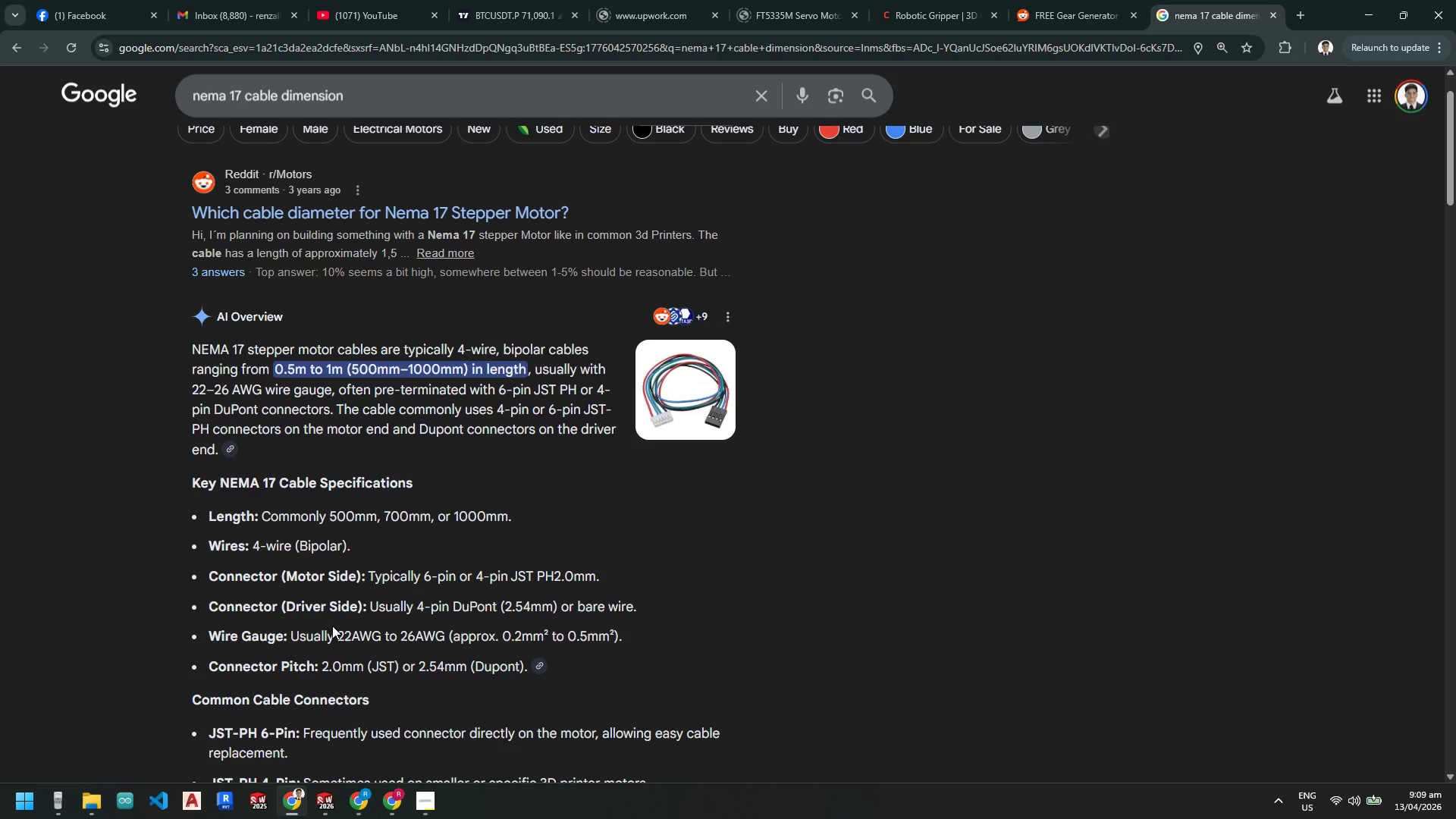 
wait(7.13)
 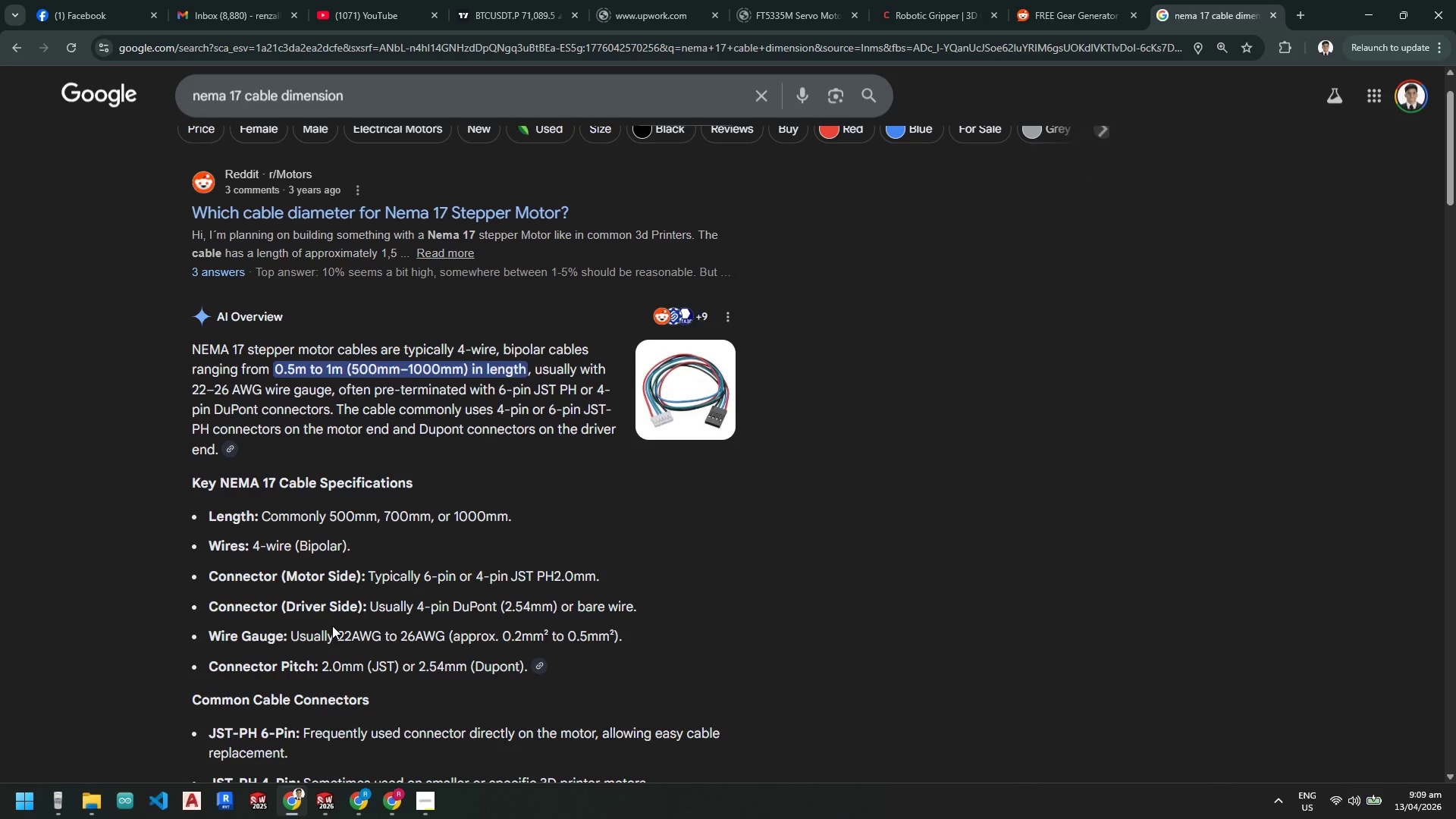 
left_click([1365, 15])
 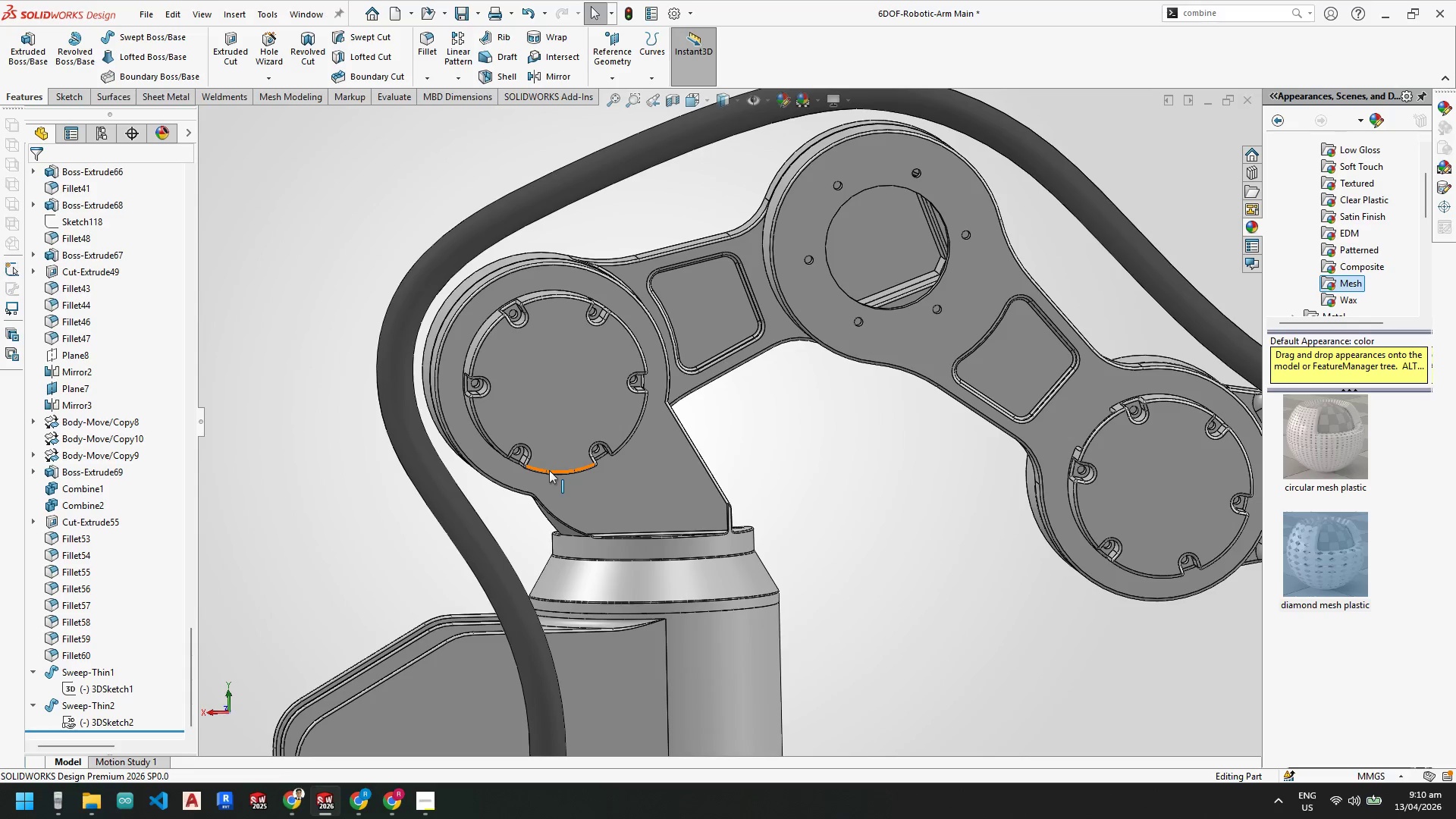 
scroll: coordinate [653, 438], scroll_direction: none, amount: 0.0
 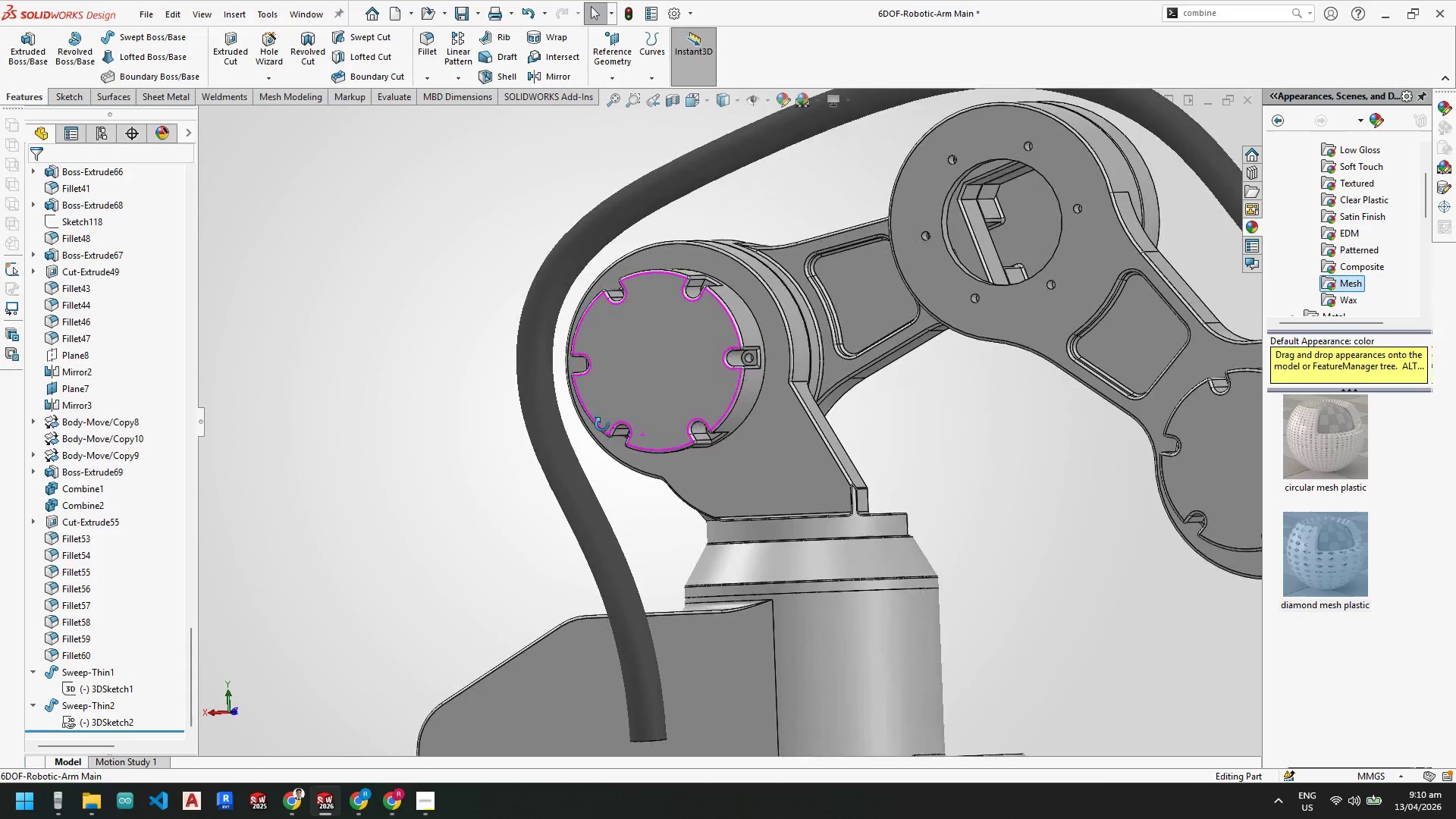 
scroll: coordinate [710, 529], scroll_direction: up, amount: 1.0
 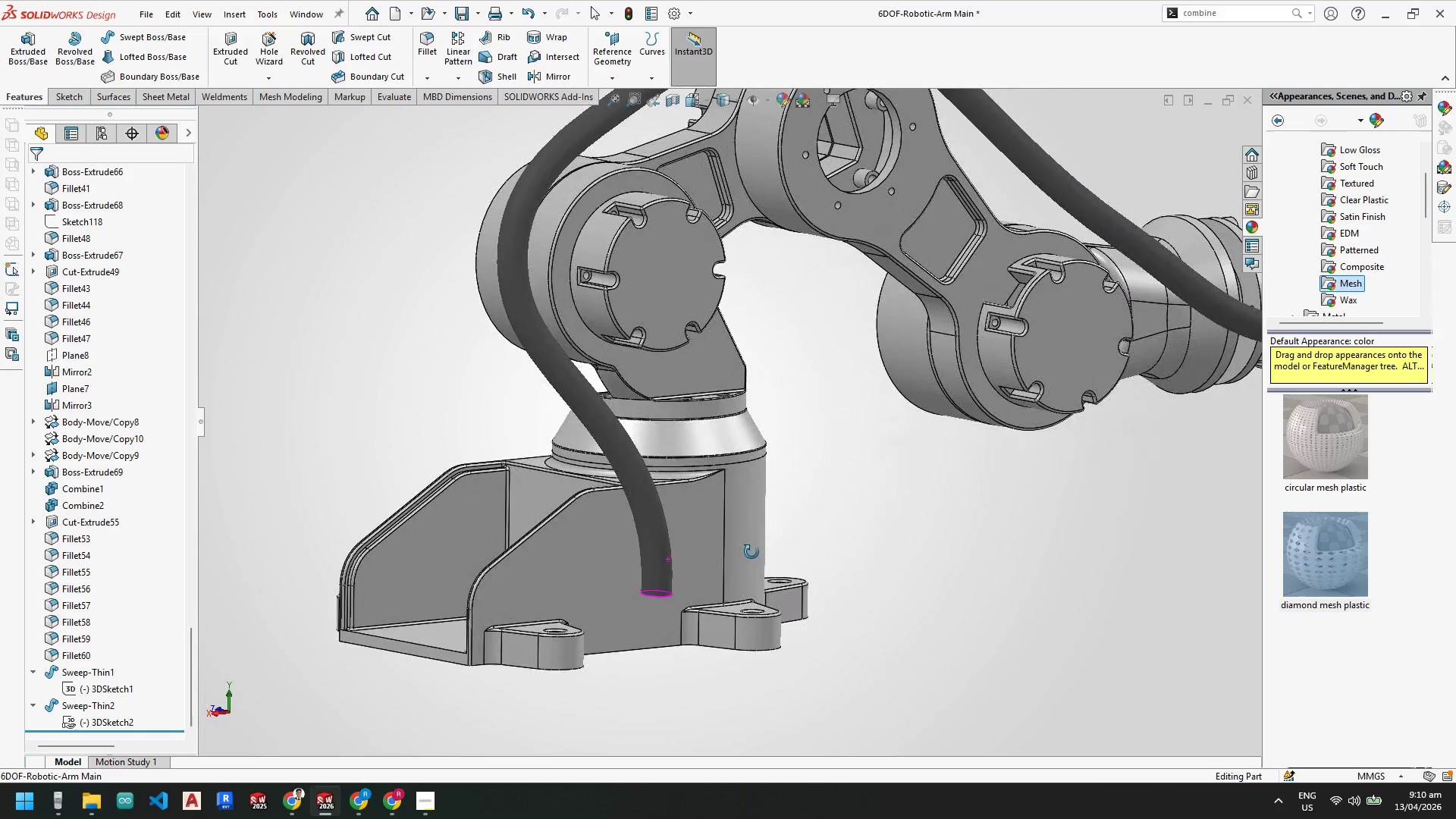 
scroll: coordinate [668, 566], scroll_direction: down, amount: 2.0
 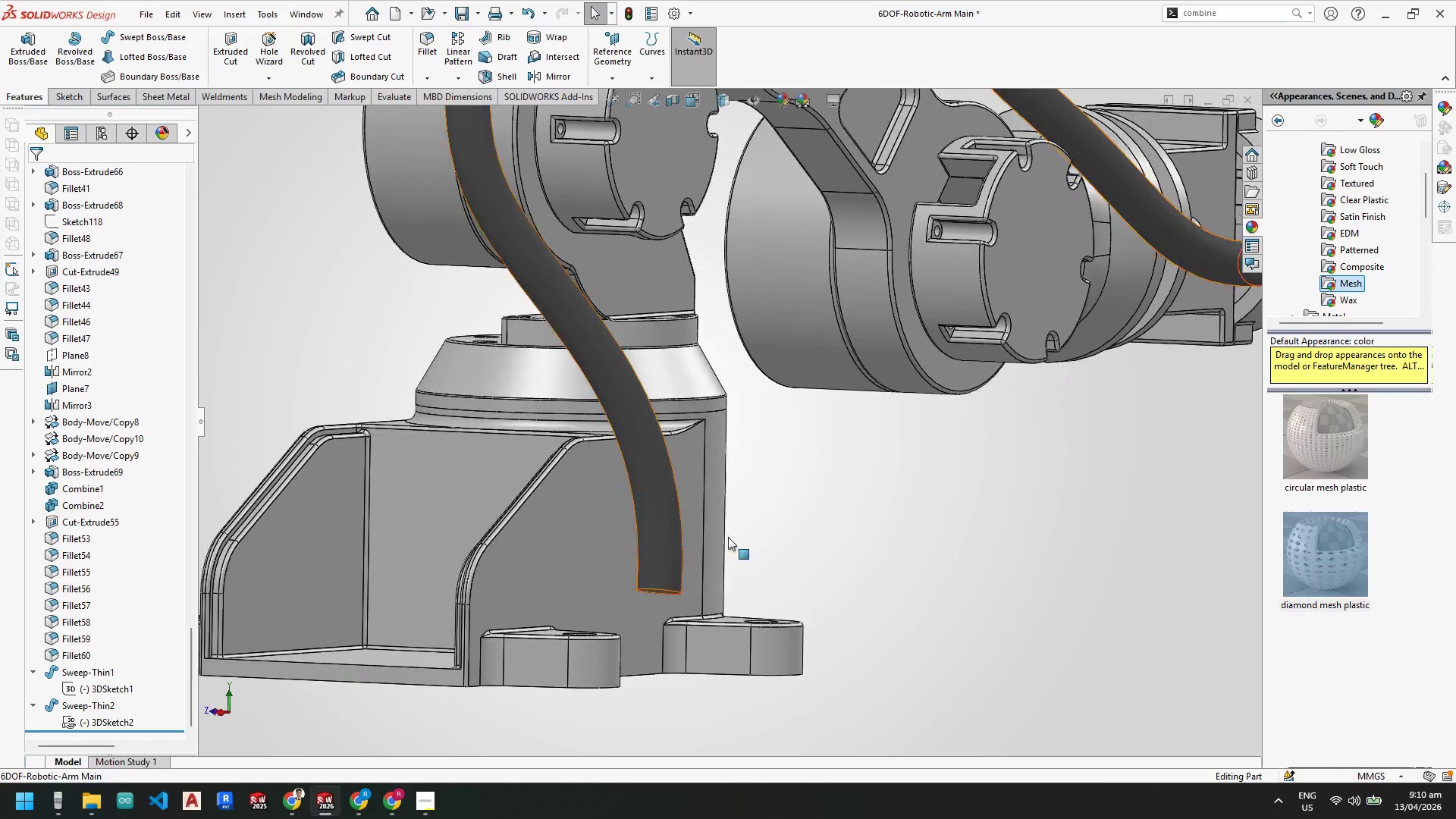 
left_click([667, 548])
 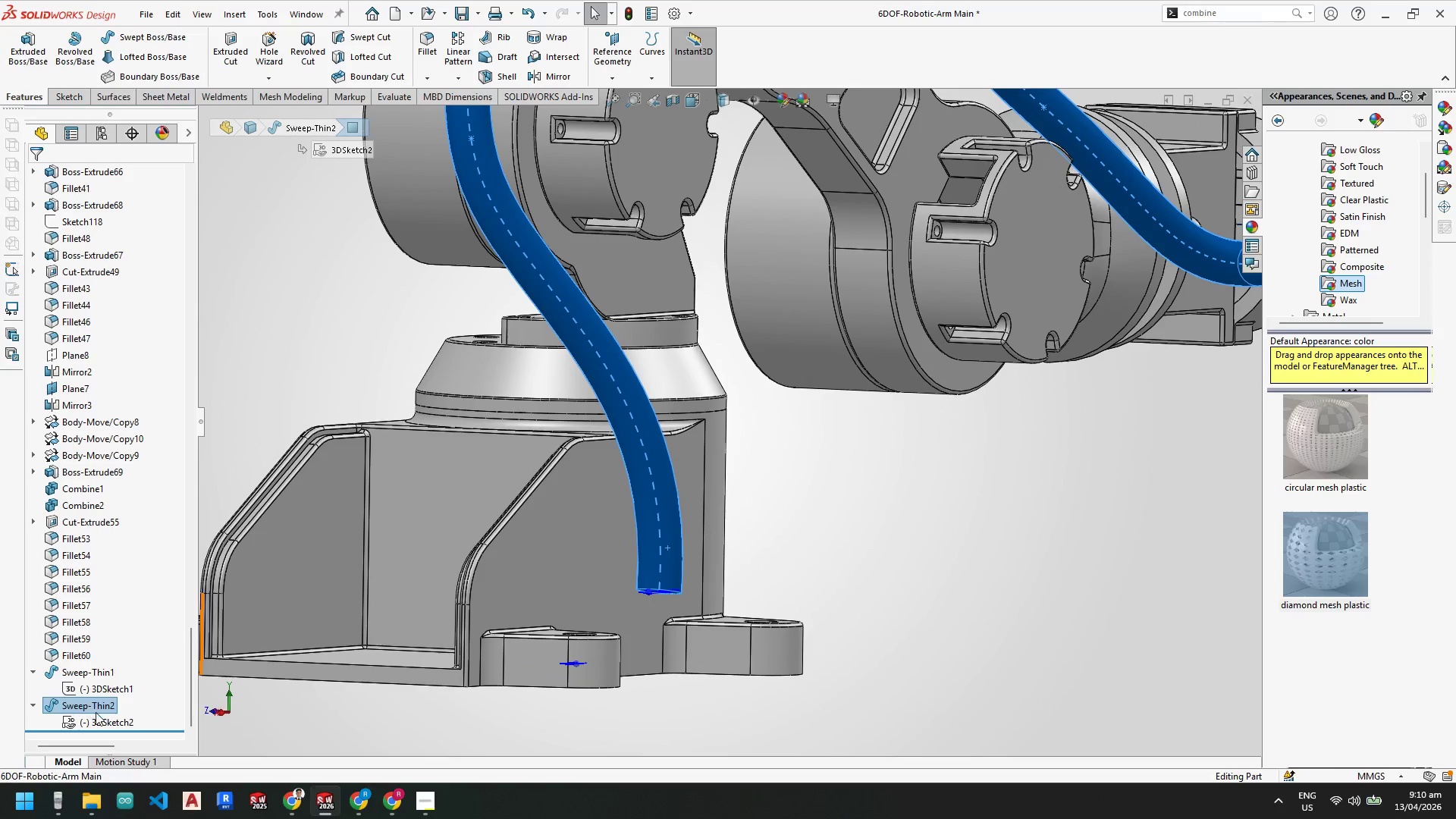 
right_click([99, 718])
 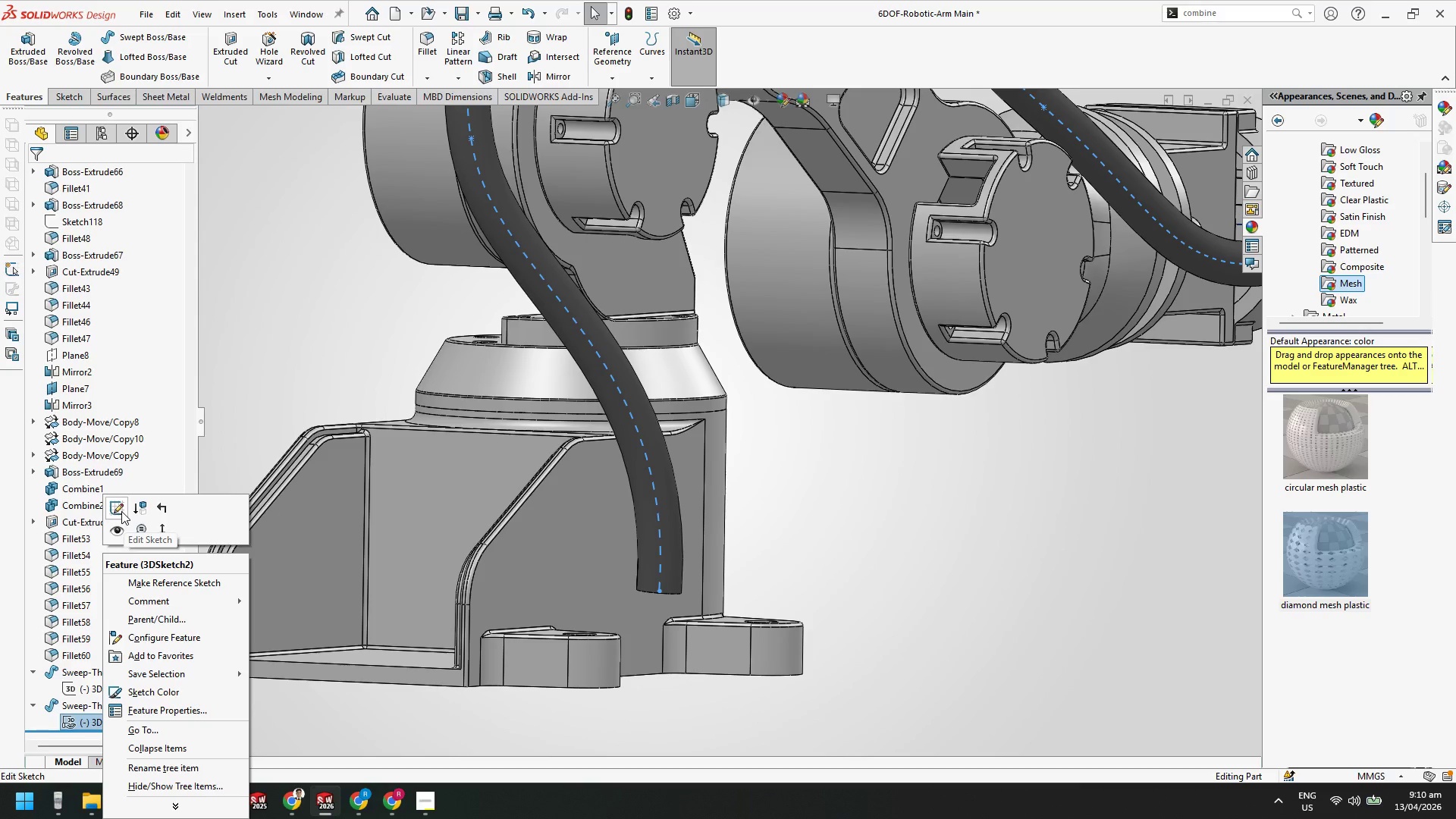 
left_click([121, 511])
 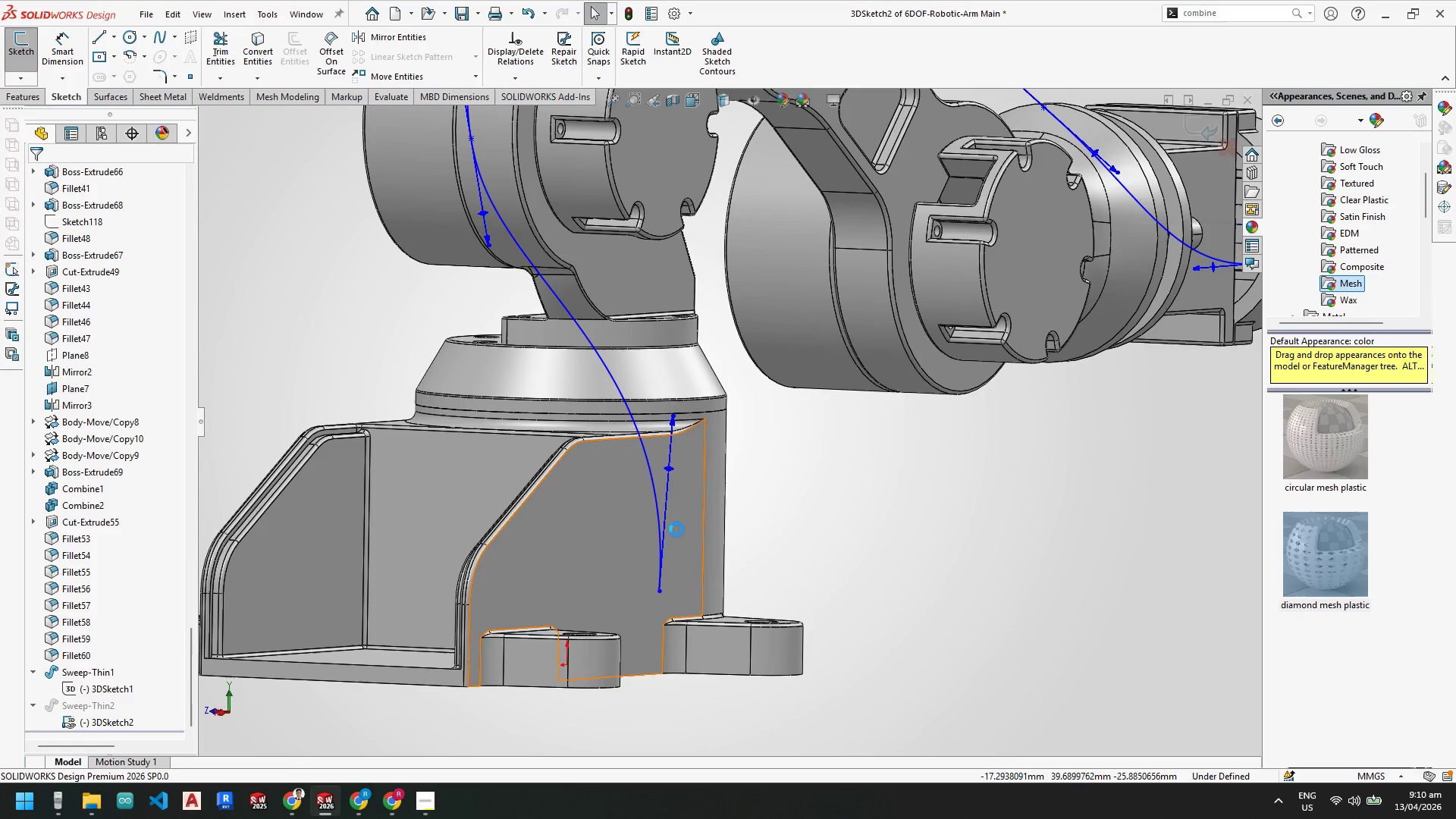 
scroll: coordinate [669, 528], scroll_direction: up, amount: 3.0
 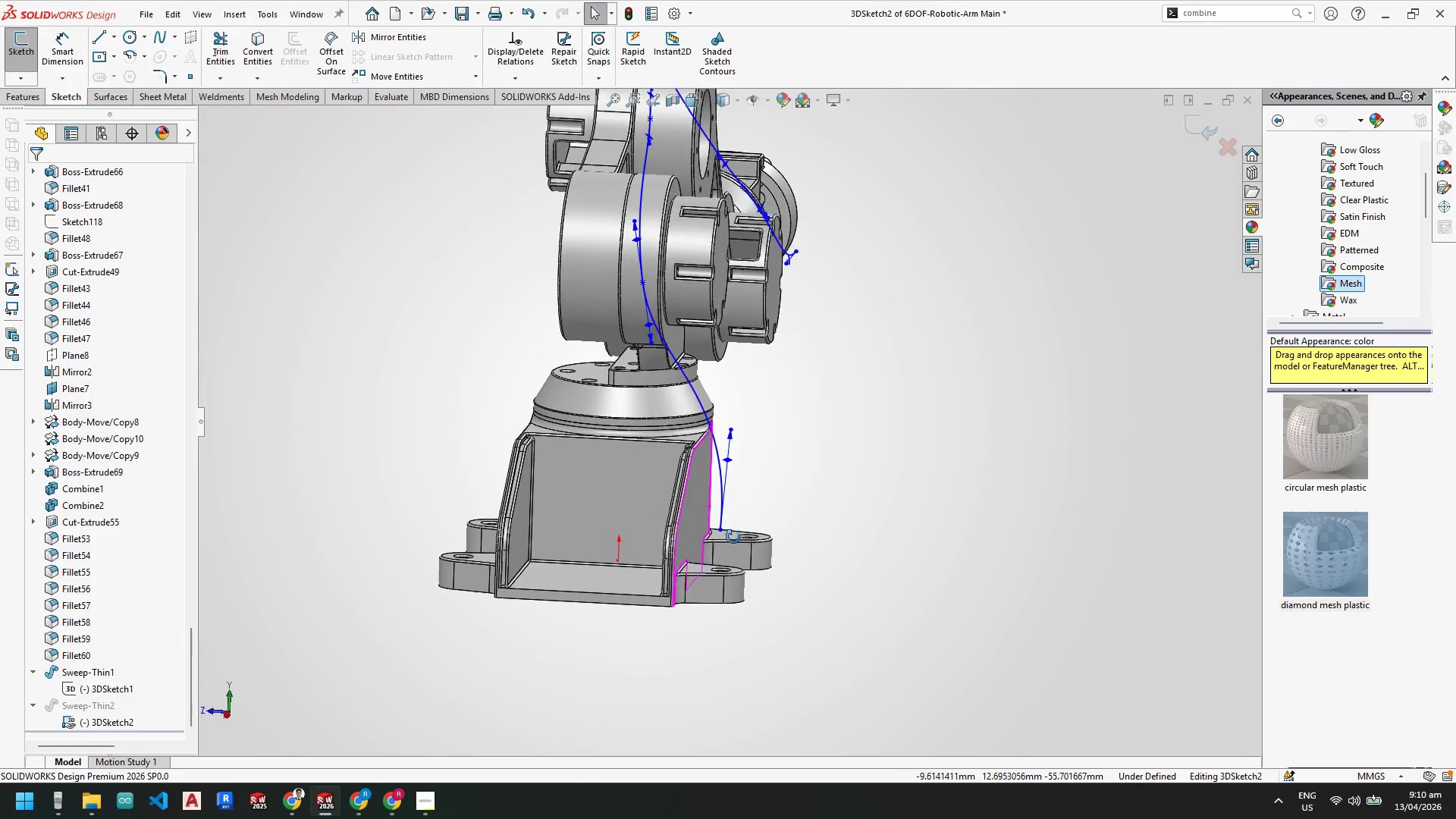 
key(Space)
 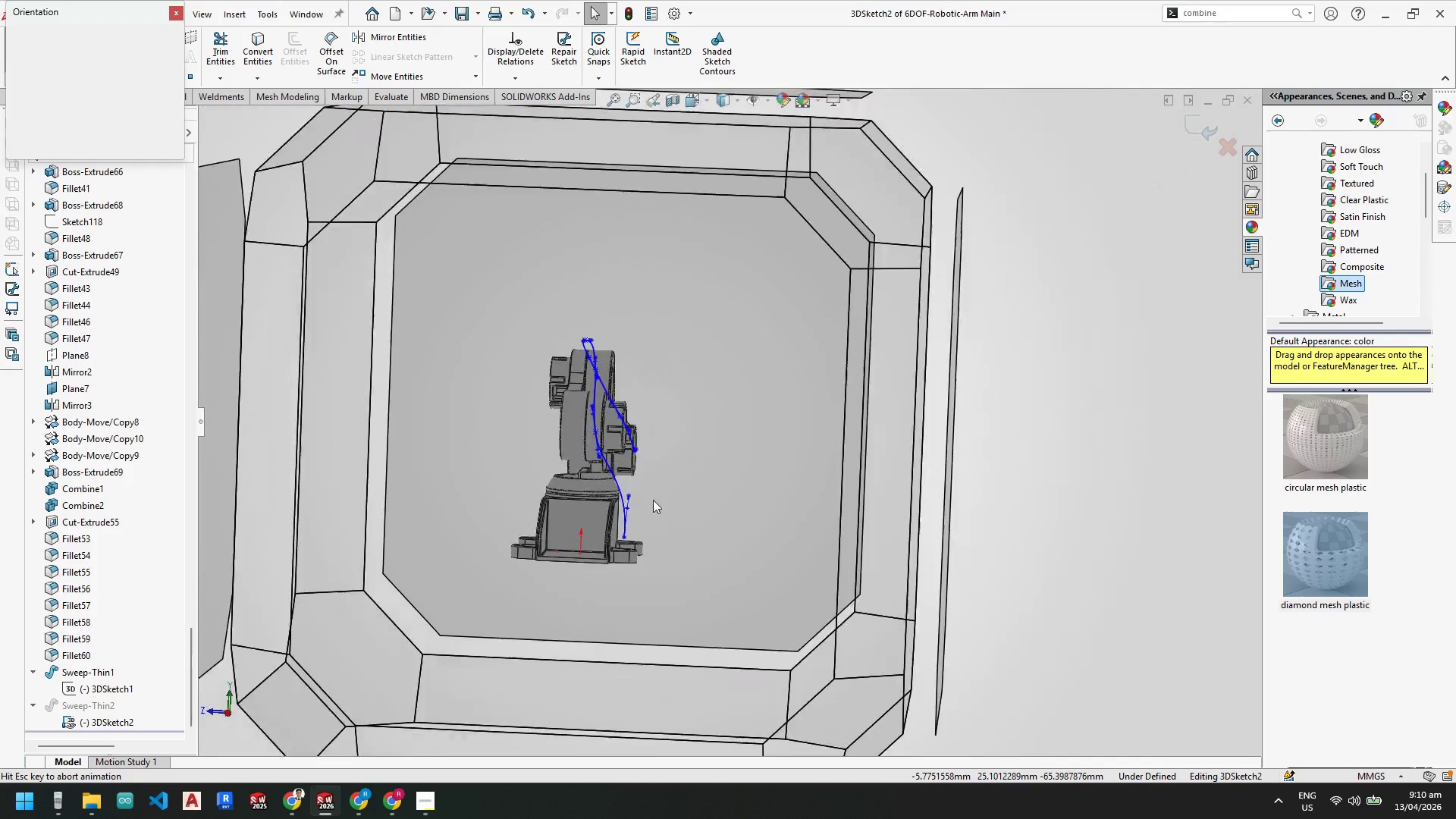 
left_click([613, 482])
 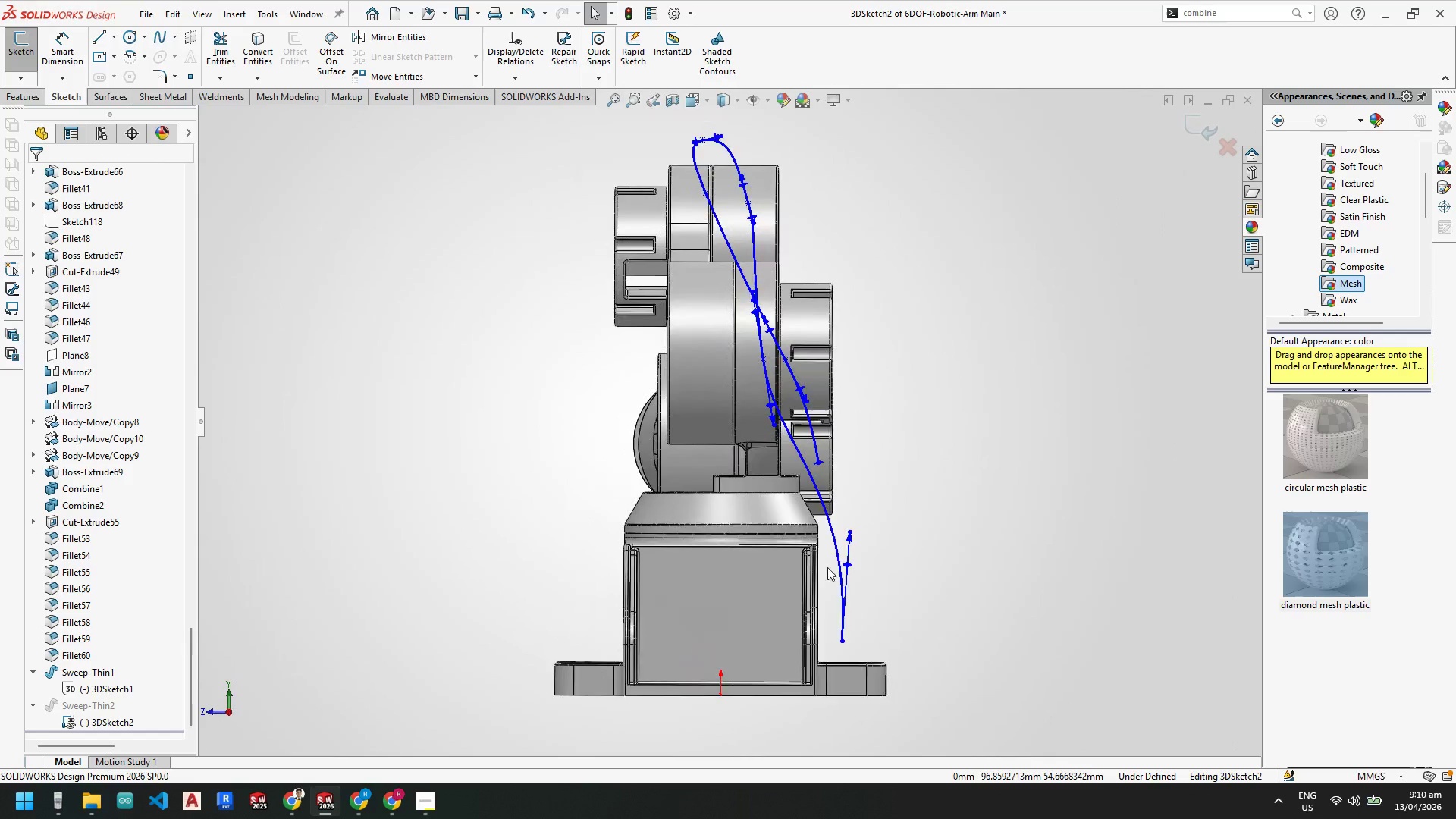 
scroll: coordinate [872, 642], scroll_direction: down, amount: 3.0
 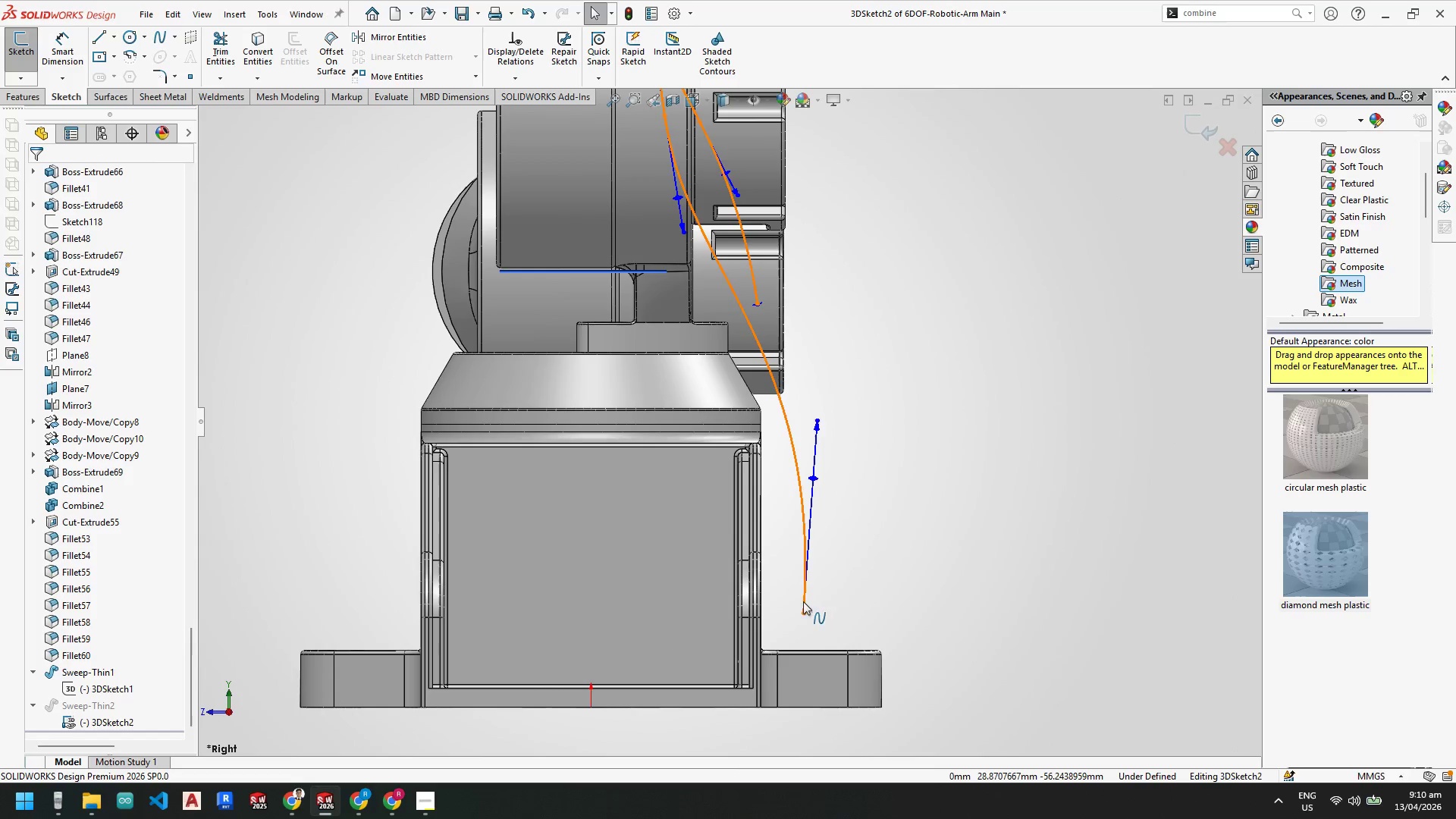 
left_click_drag(start_coordinate=[803, 613], to_coordinate=[792, 612])
 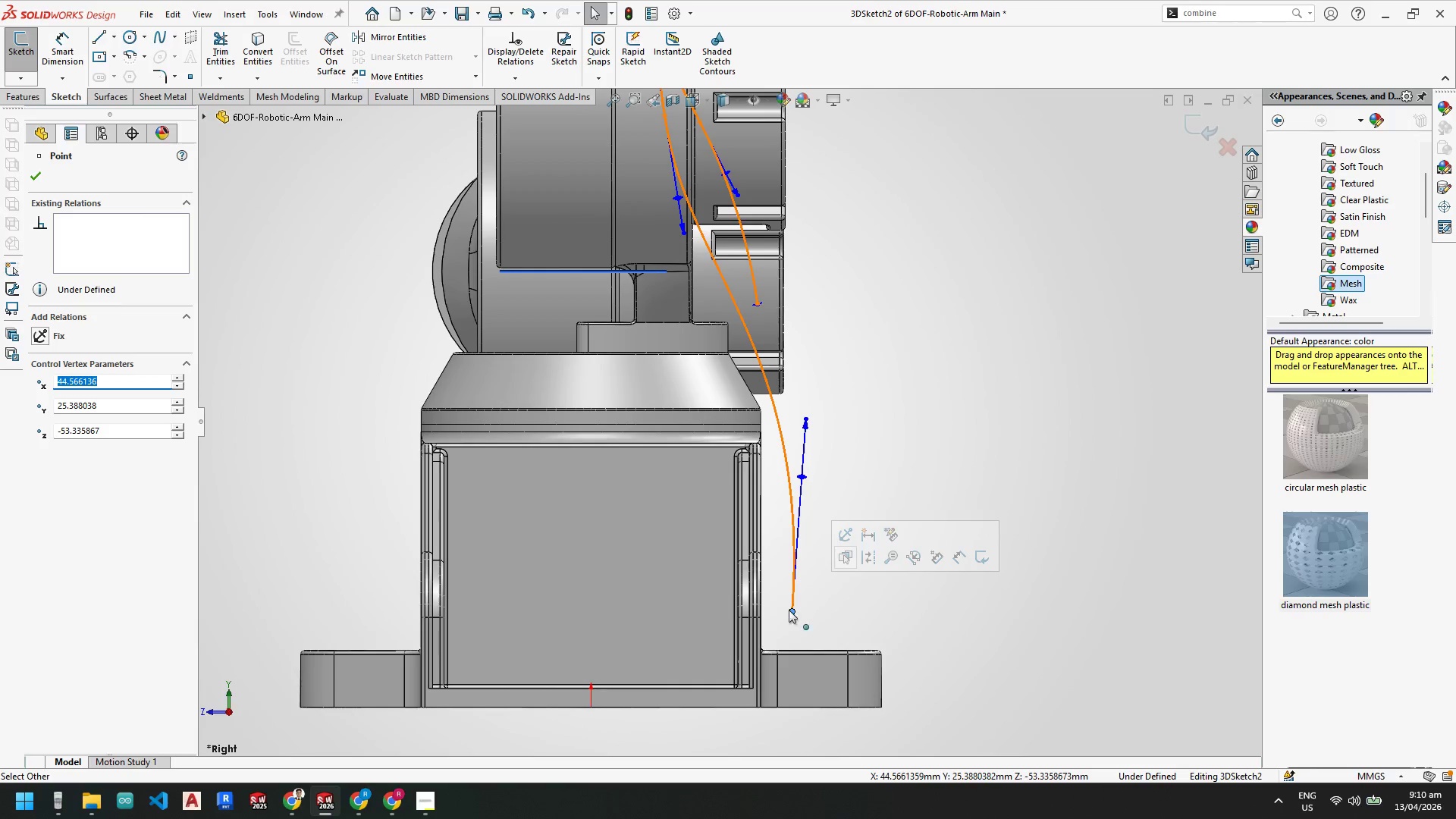 
left_click_drag(start_coordinate=[792, 610], to_coordinate=[801, 511])
 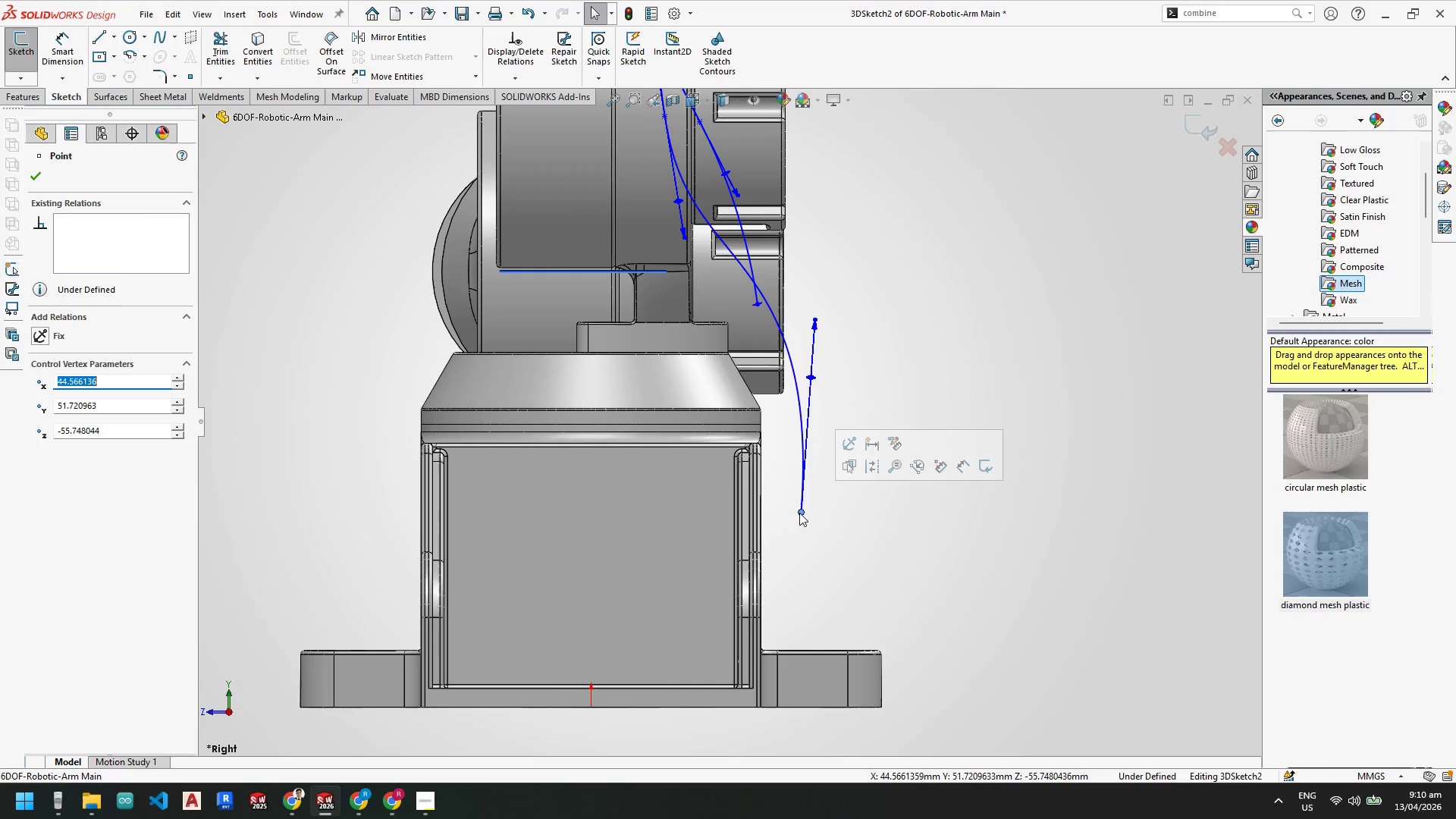 
left_click([821, 522])
 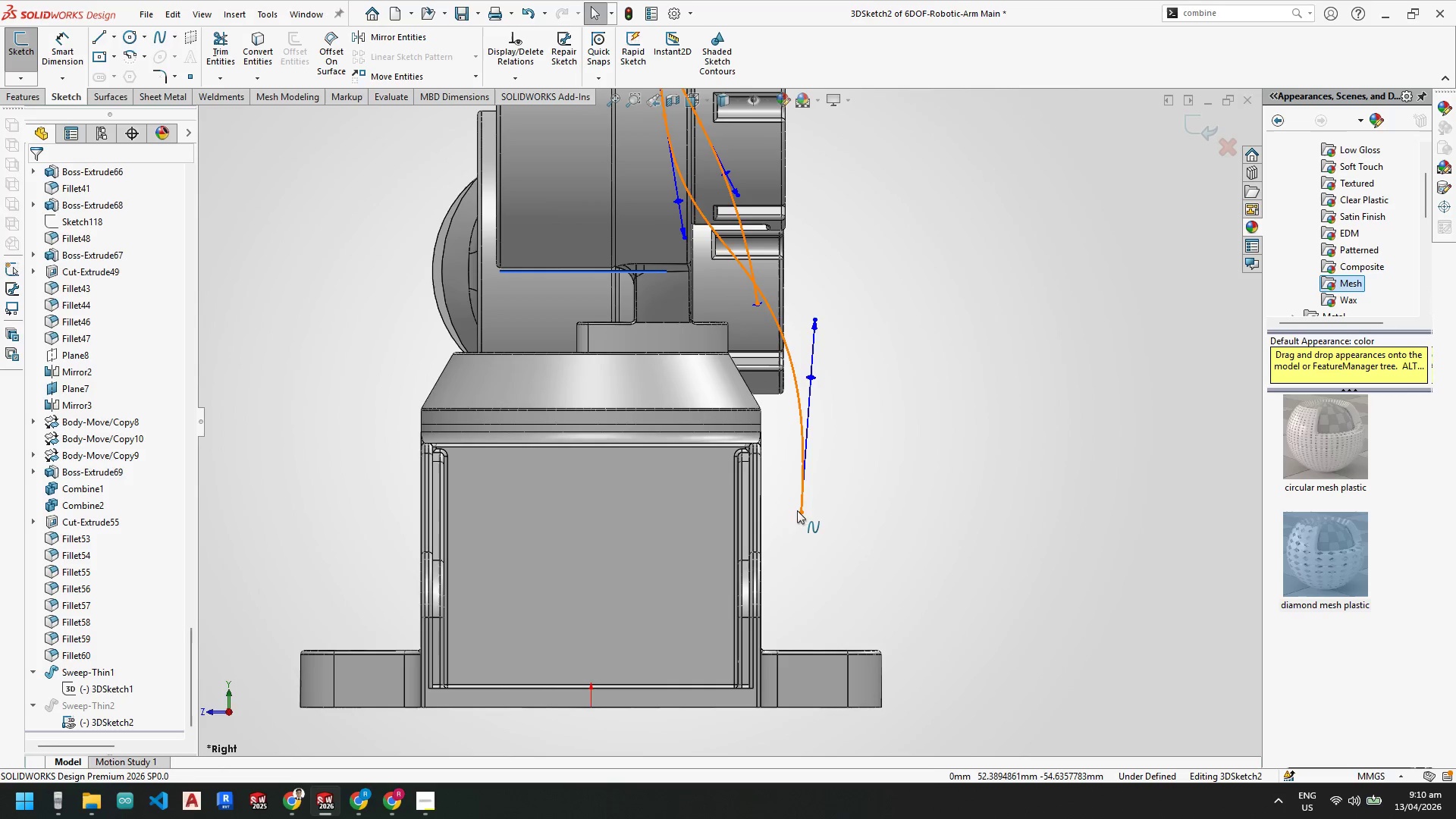 
right_click([798, 511])
 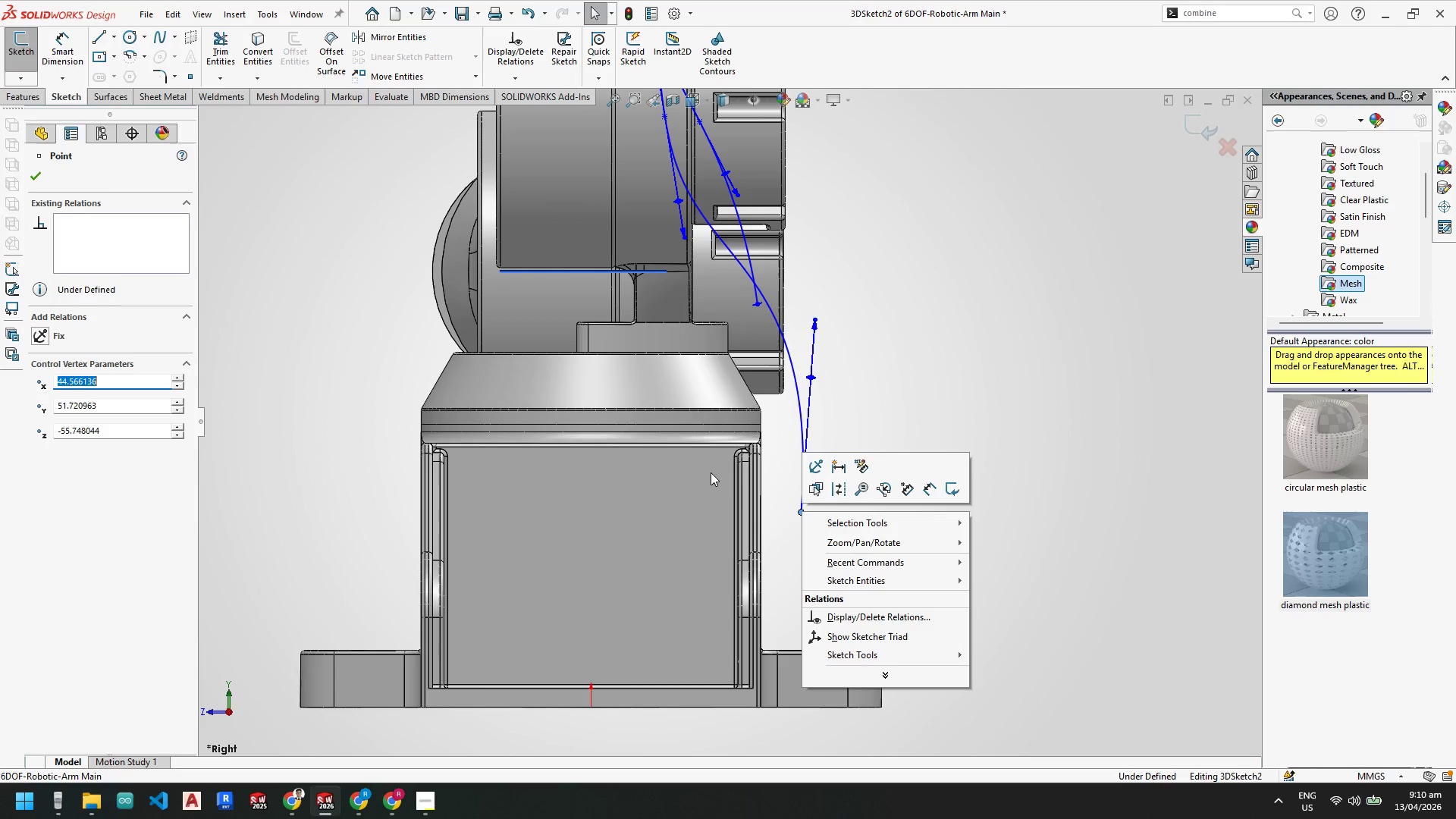 
key(Escape)
 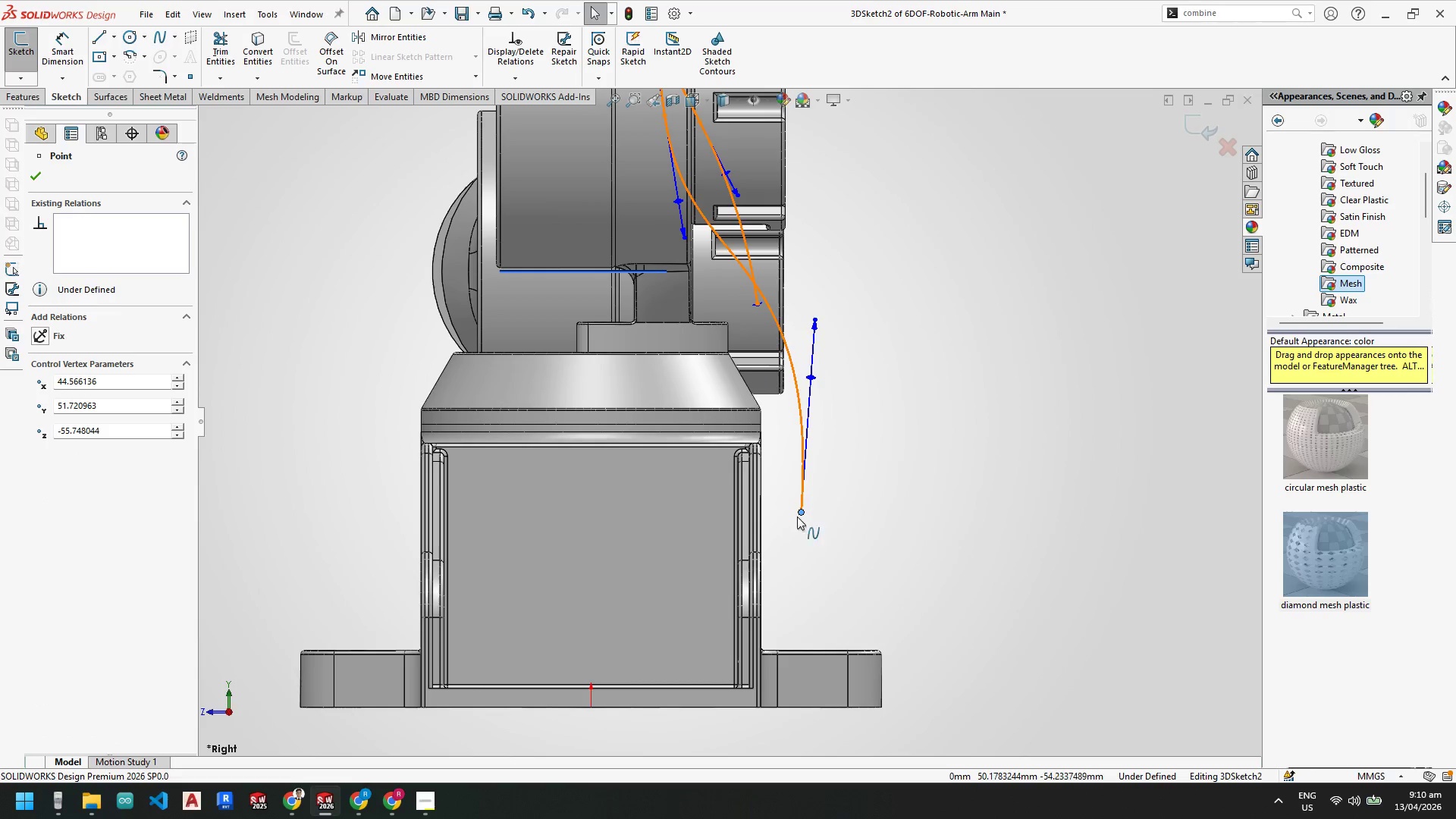 
left_click_drag(start_coordinate=[803, 513], to_coordinate=[802, 527])
 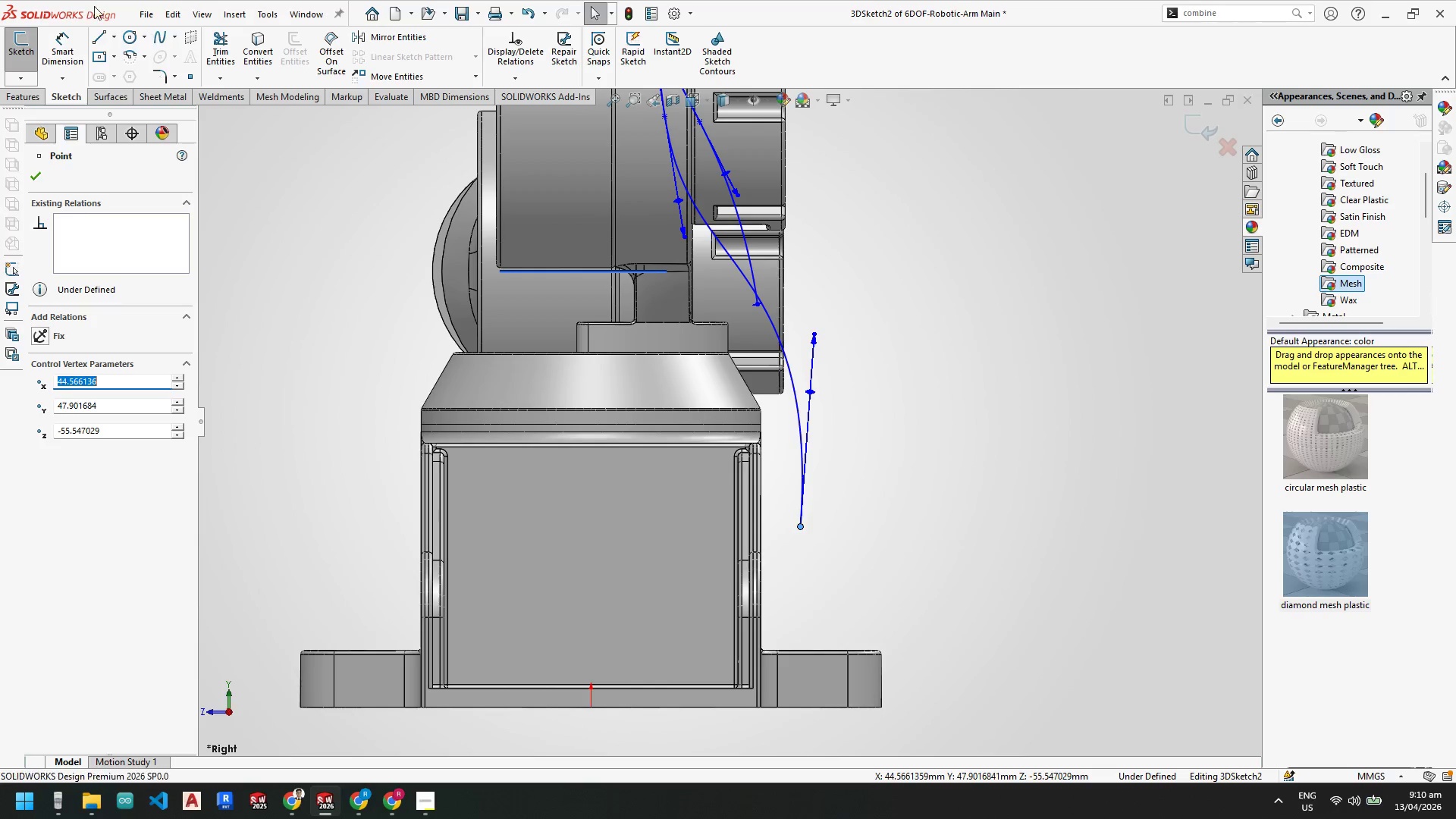 
key(Escape)
 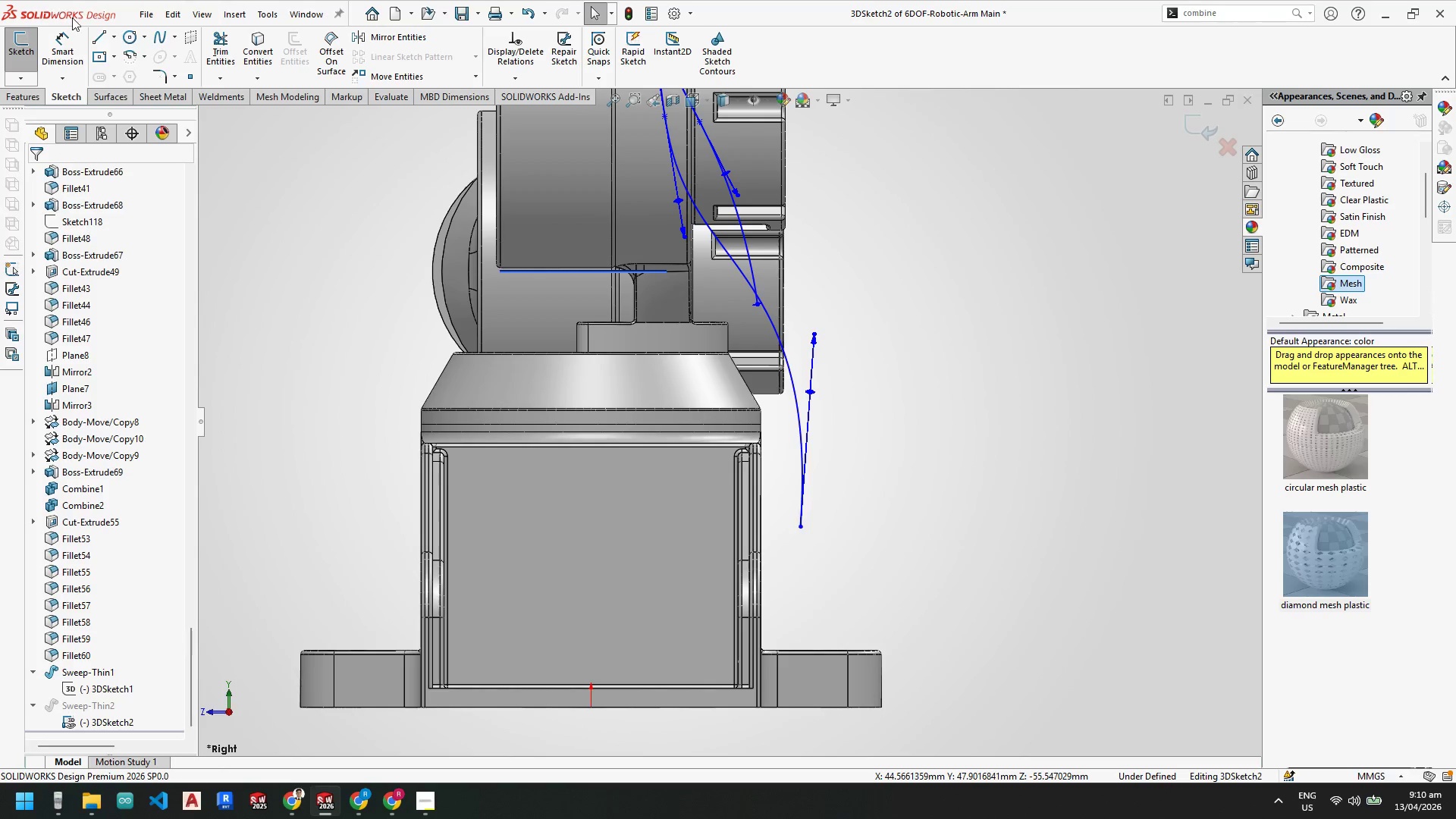 
key(Escape)
 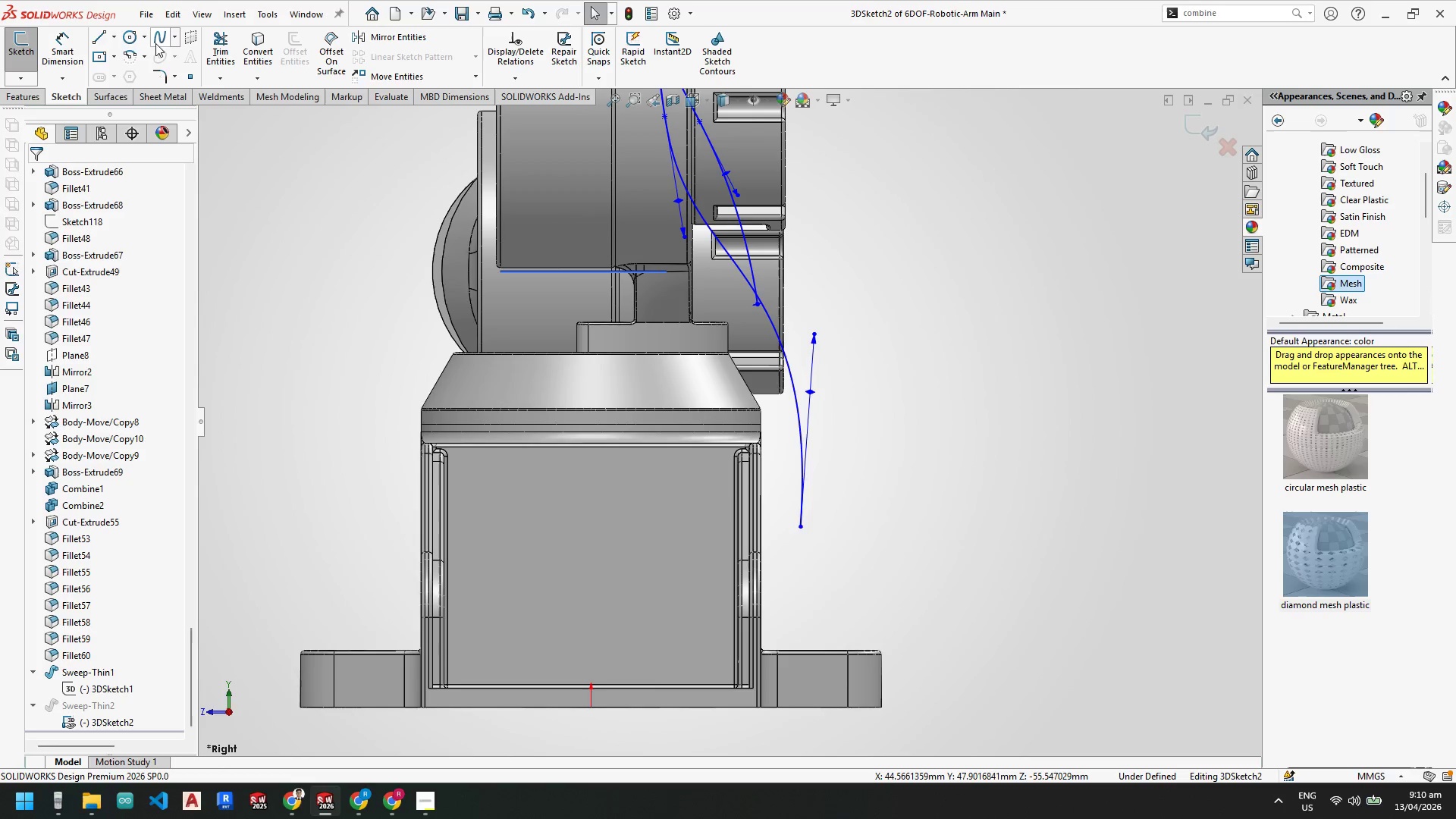 
left_click([164, 42])
 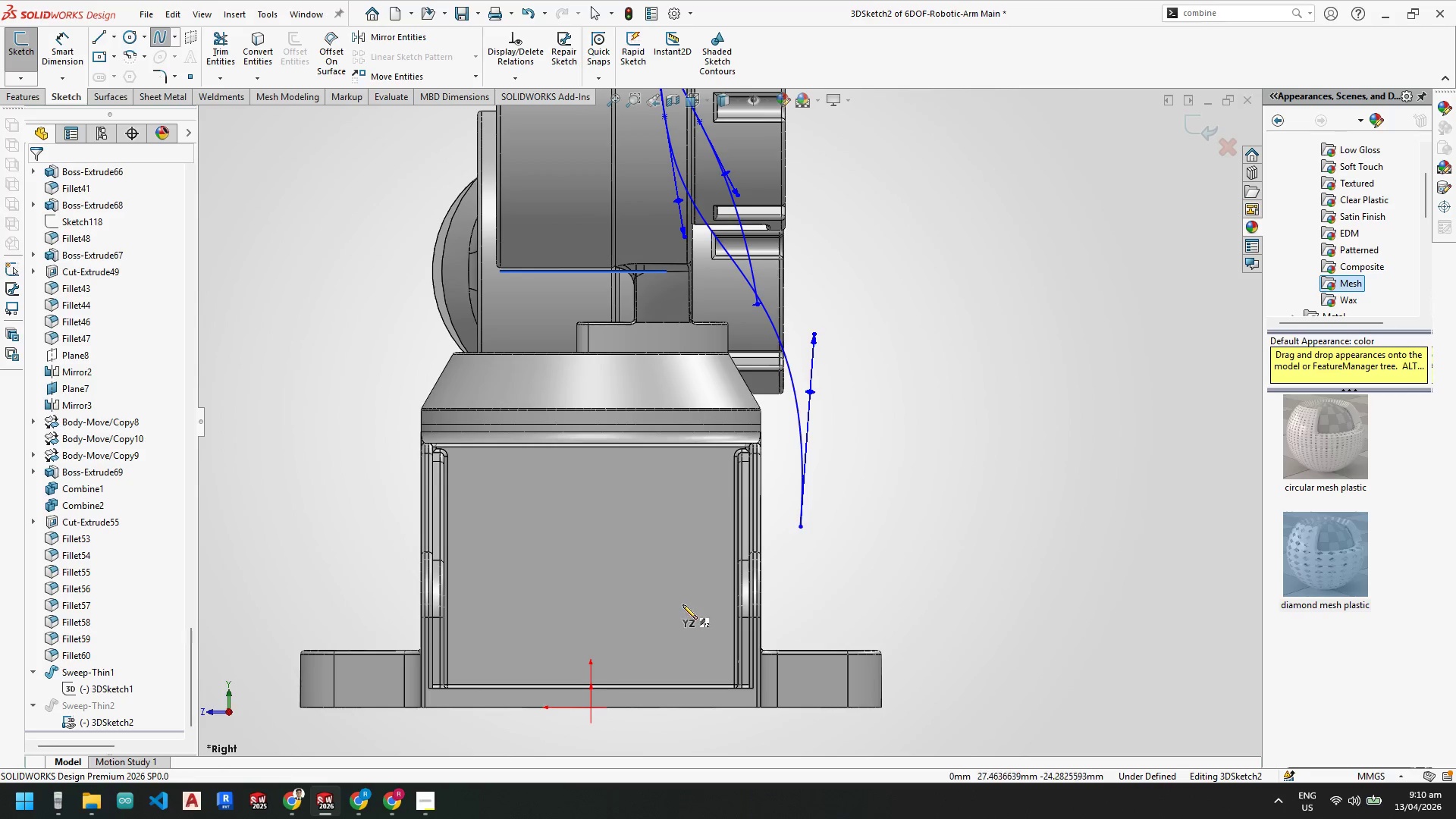 
left_click_drag(start_coordinate=[692, 606], to_coordinate=[696, 605])
 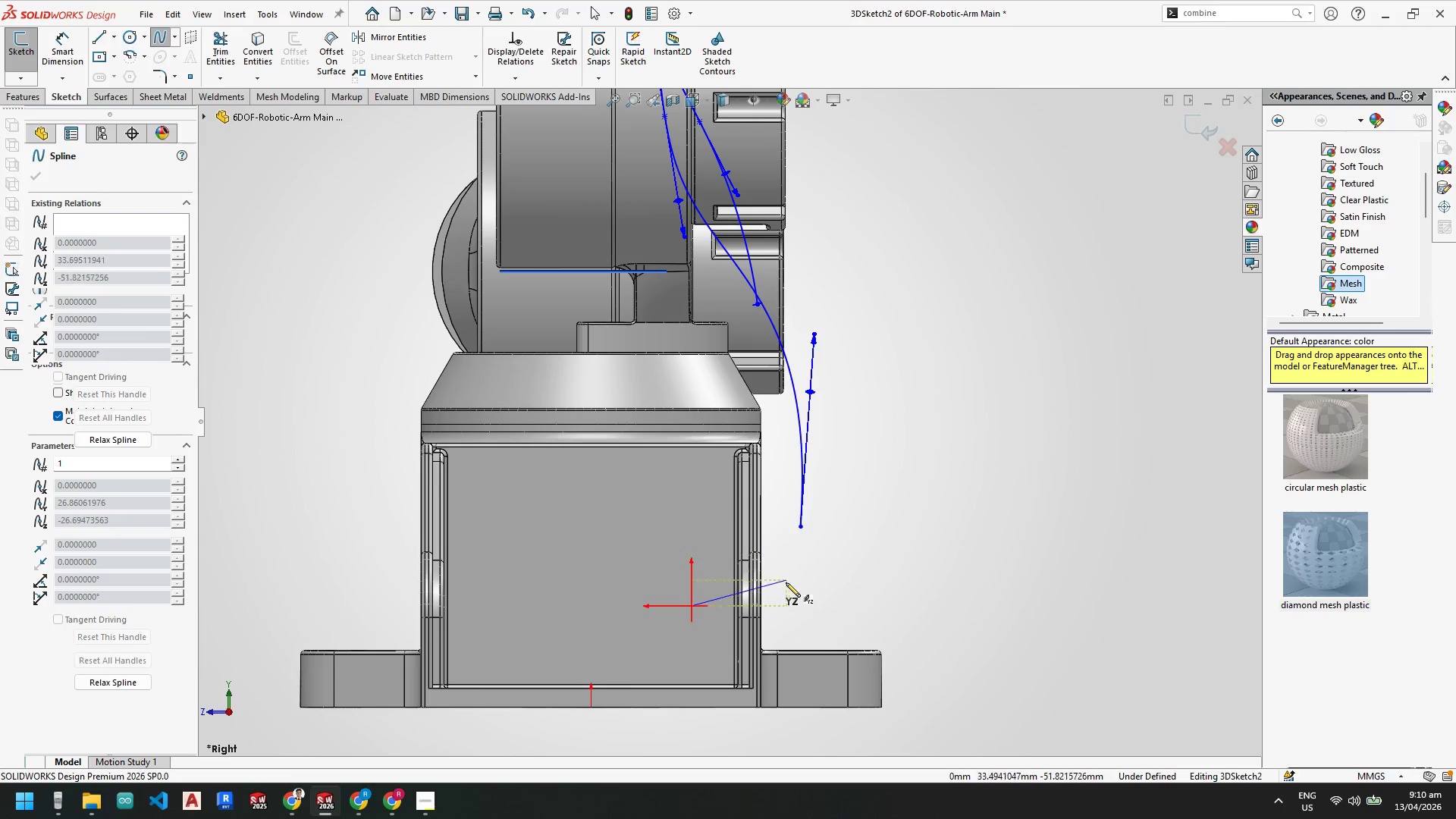 
left_click_drag(start_coordinate=[780, 592], to_coordinate=[784, 586])
 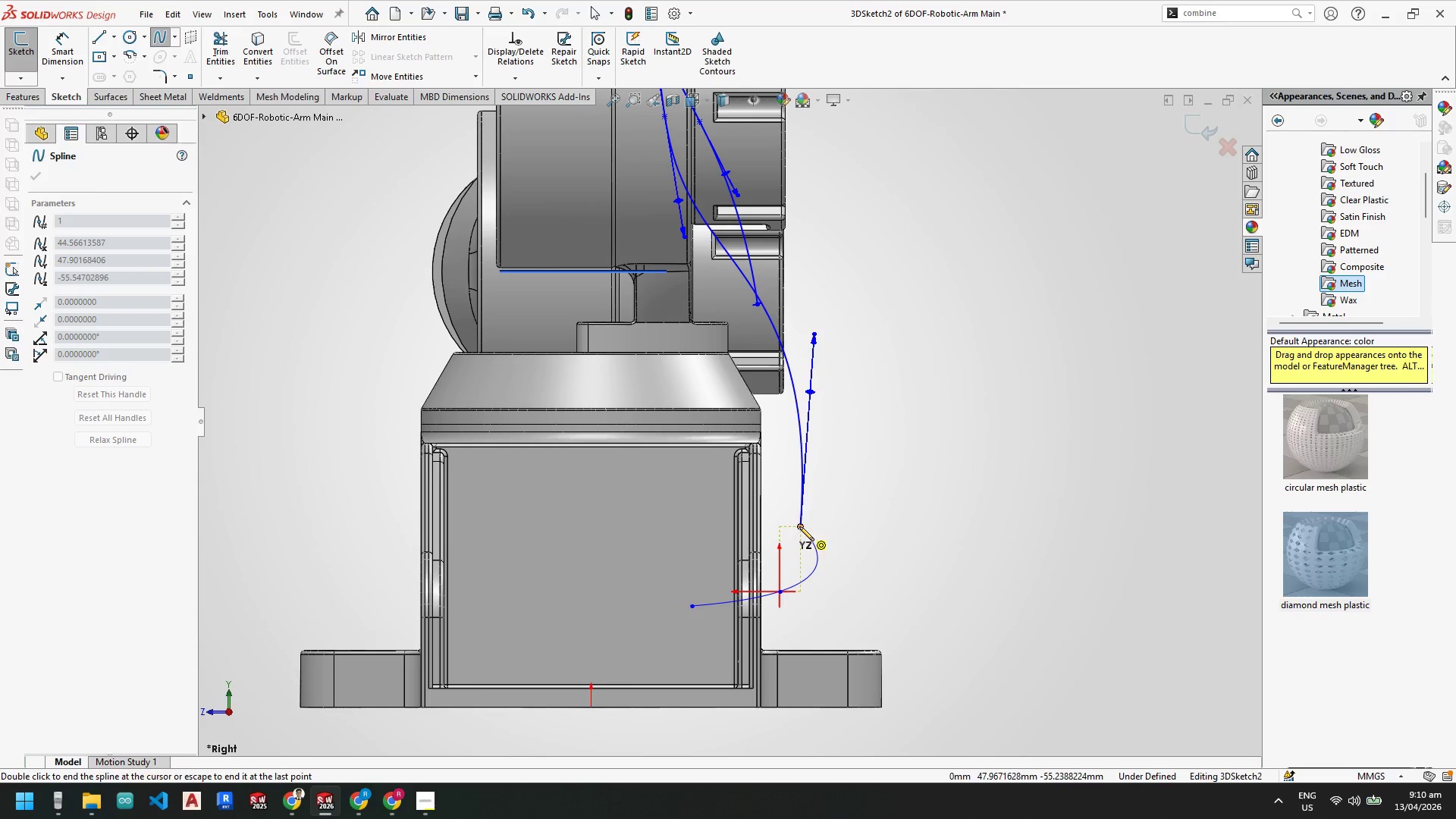 
left_click([799, 526])
 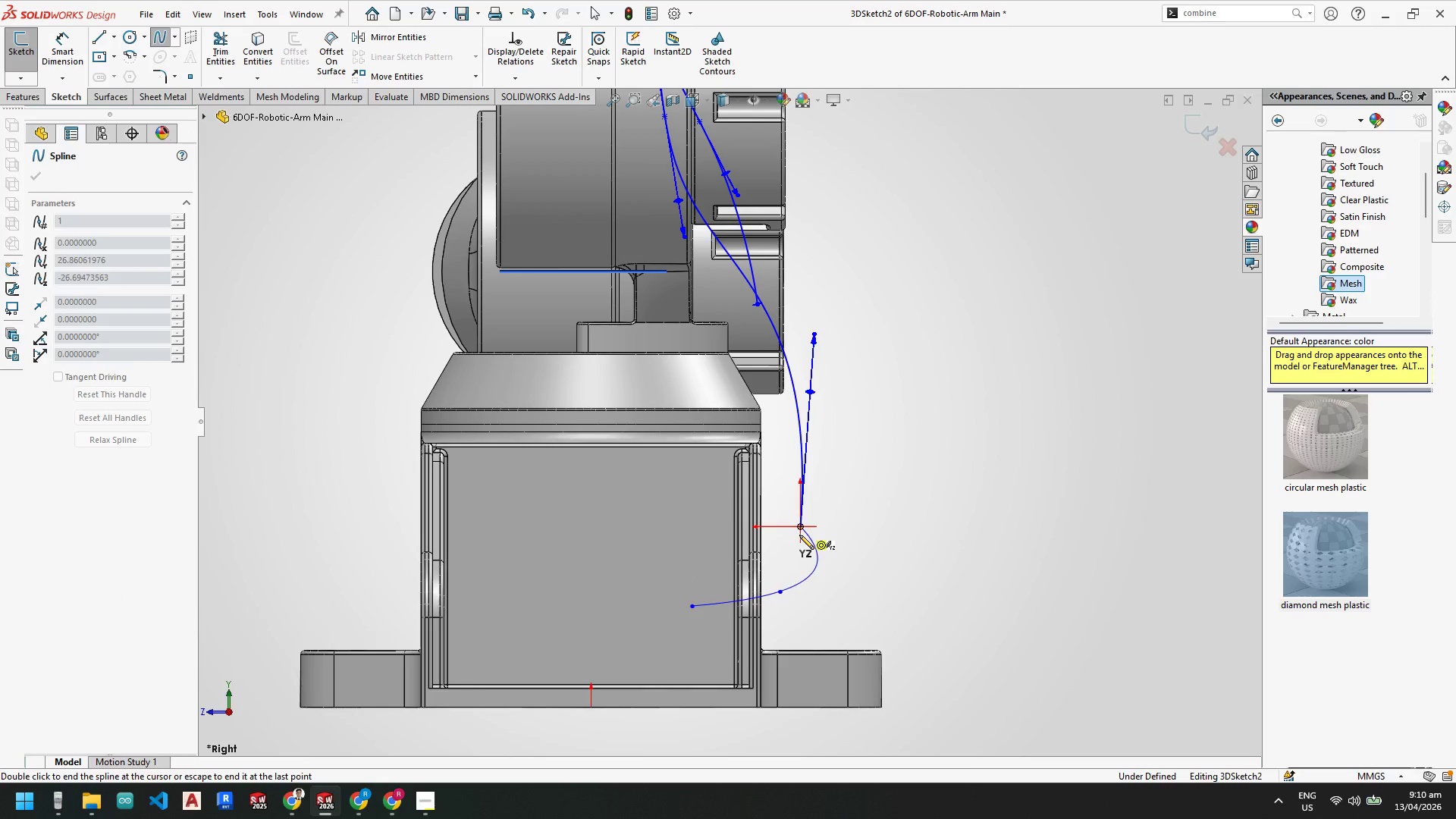 
key(Escape)
 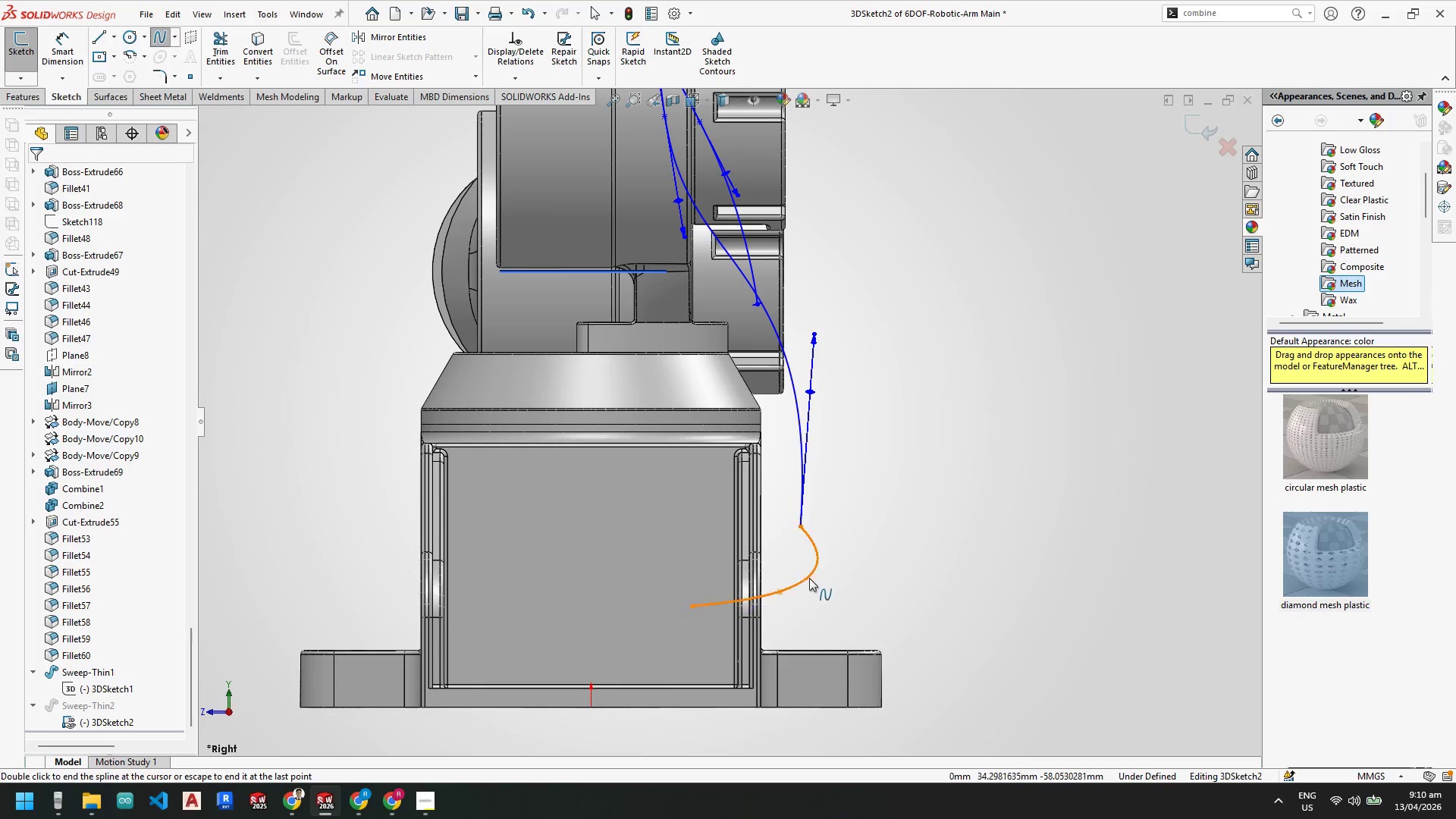 
key(Escape)
 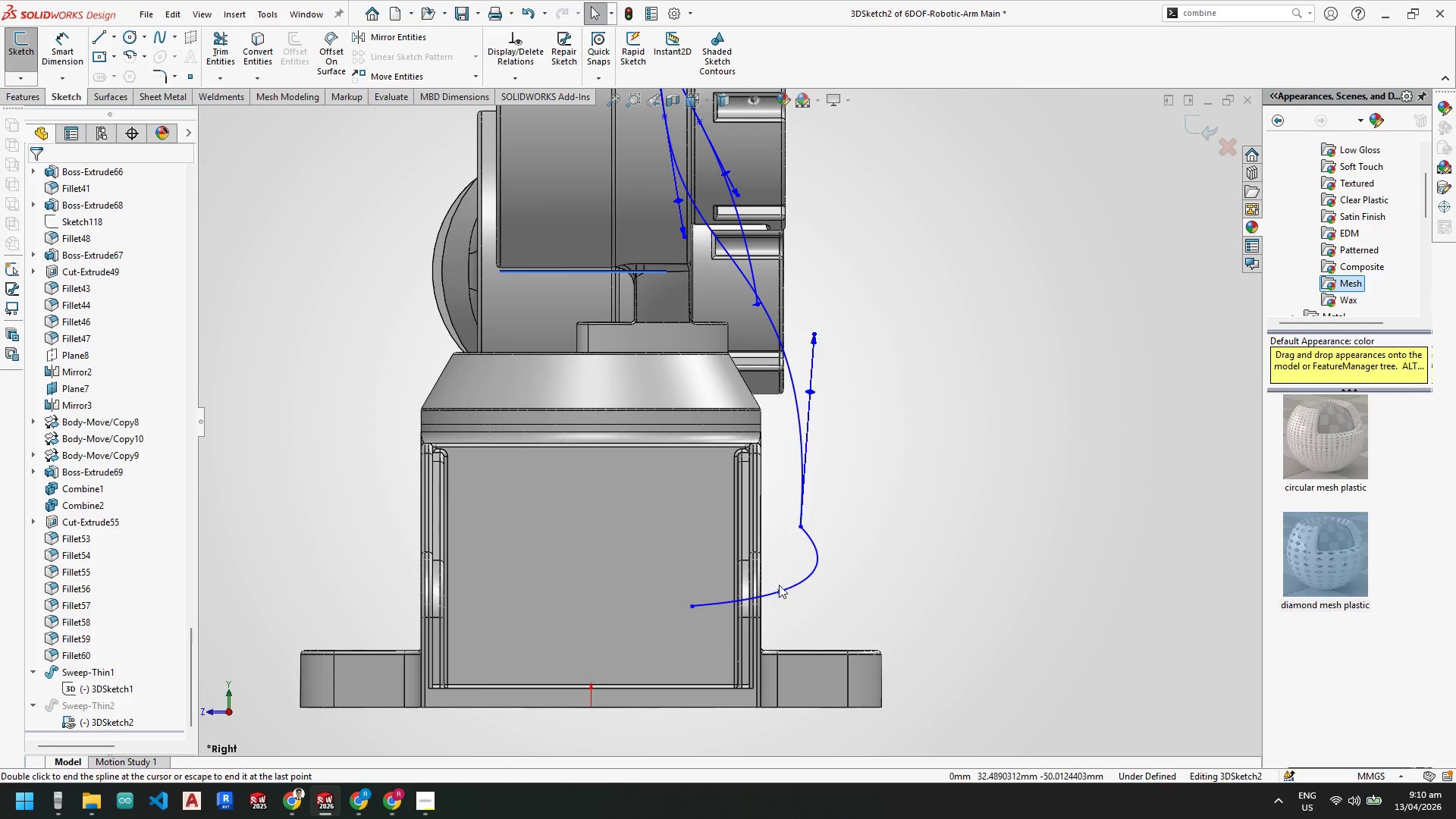 
key(Escape)
 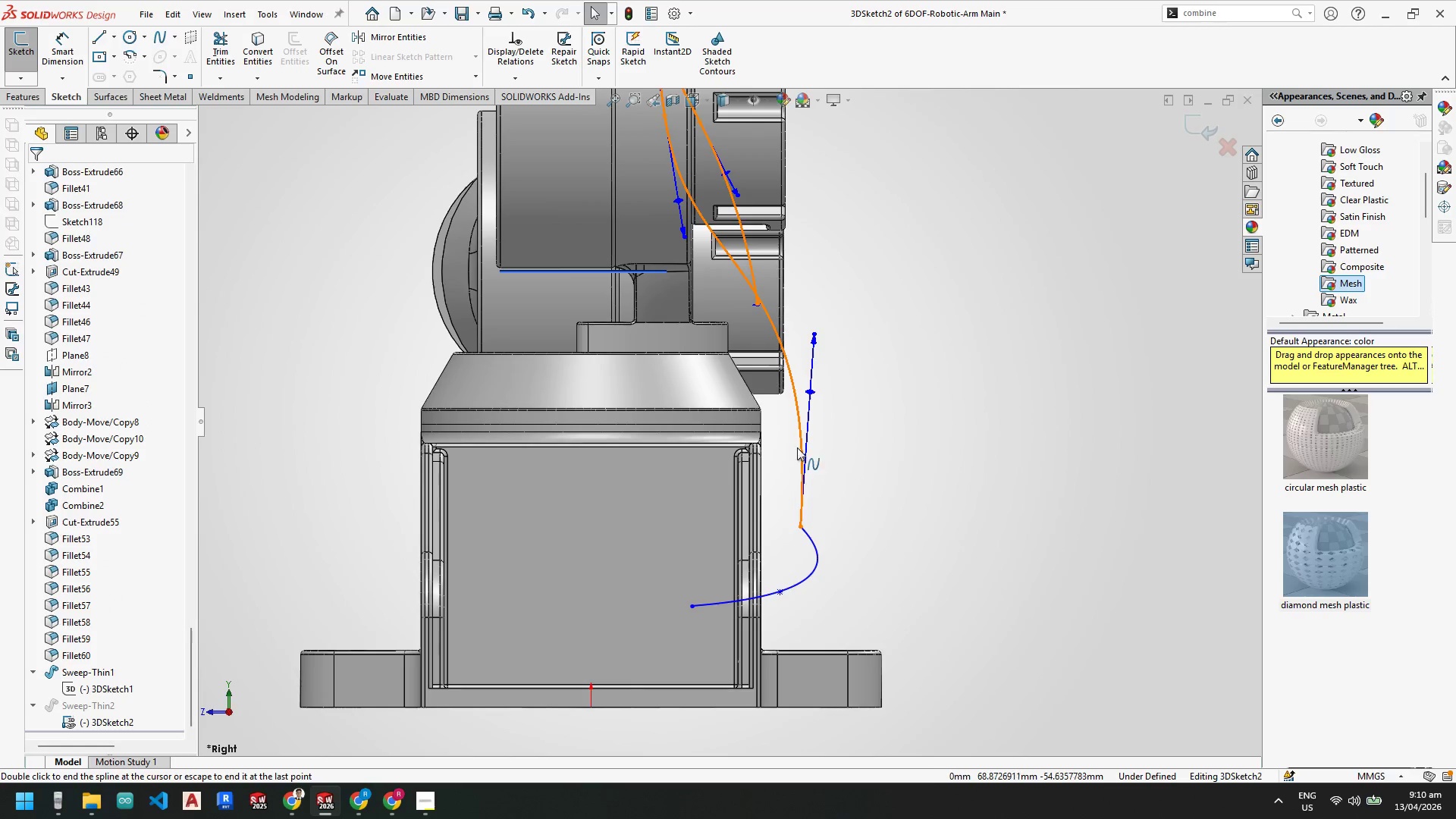 
left_click([799, 445])
 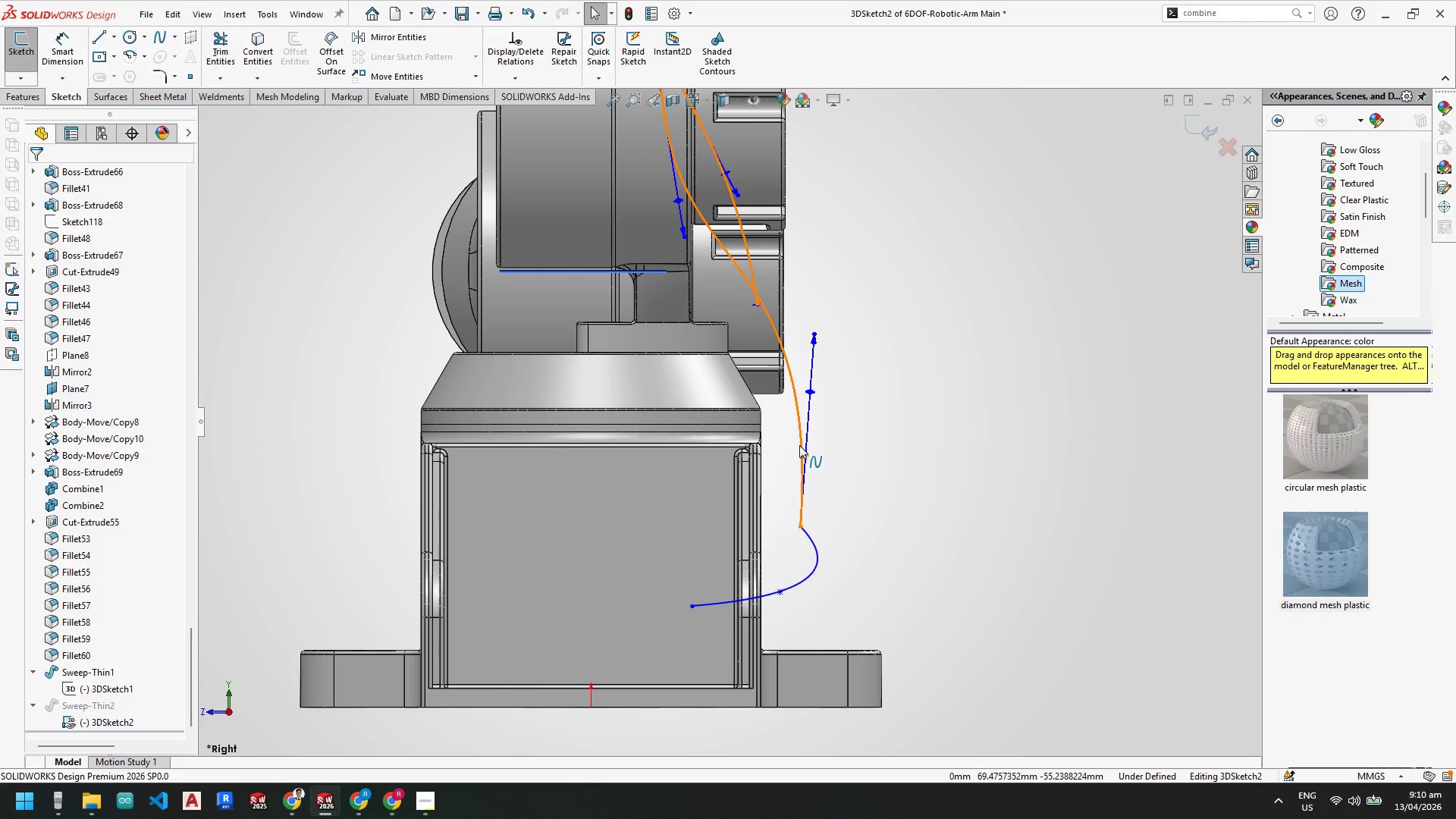 
hold_key(key=ControlLeft, duration=0.88)
left_click([814, 544])
 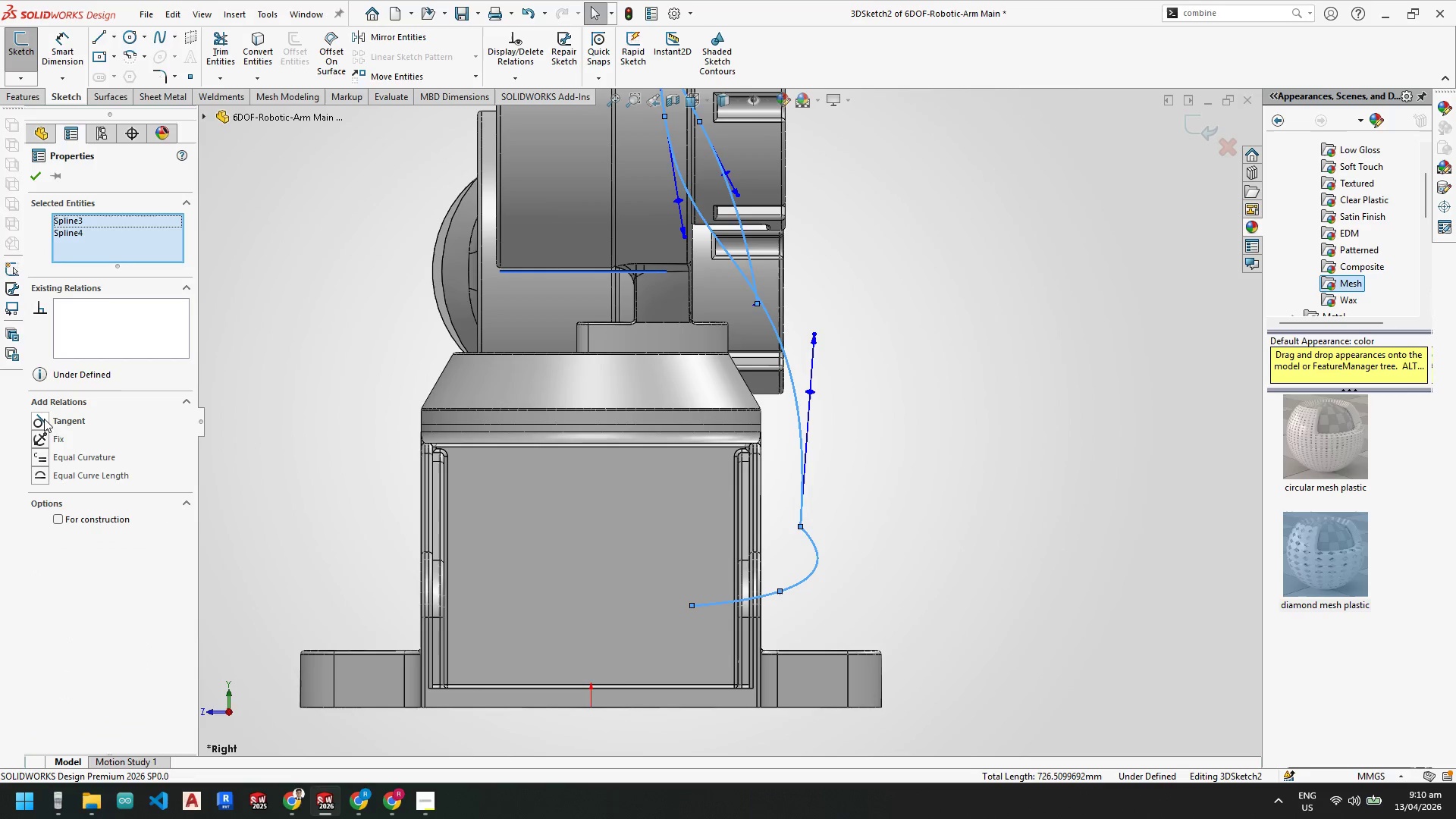 
left_click([42, 419])
 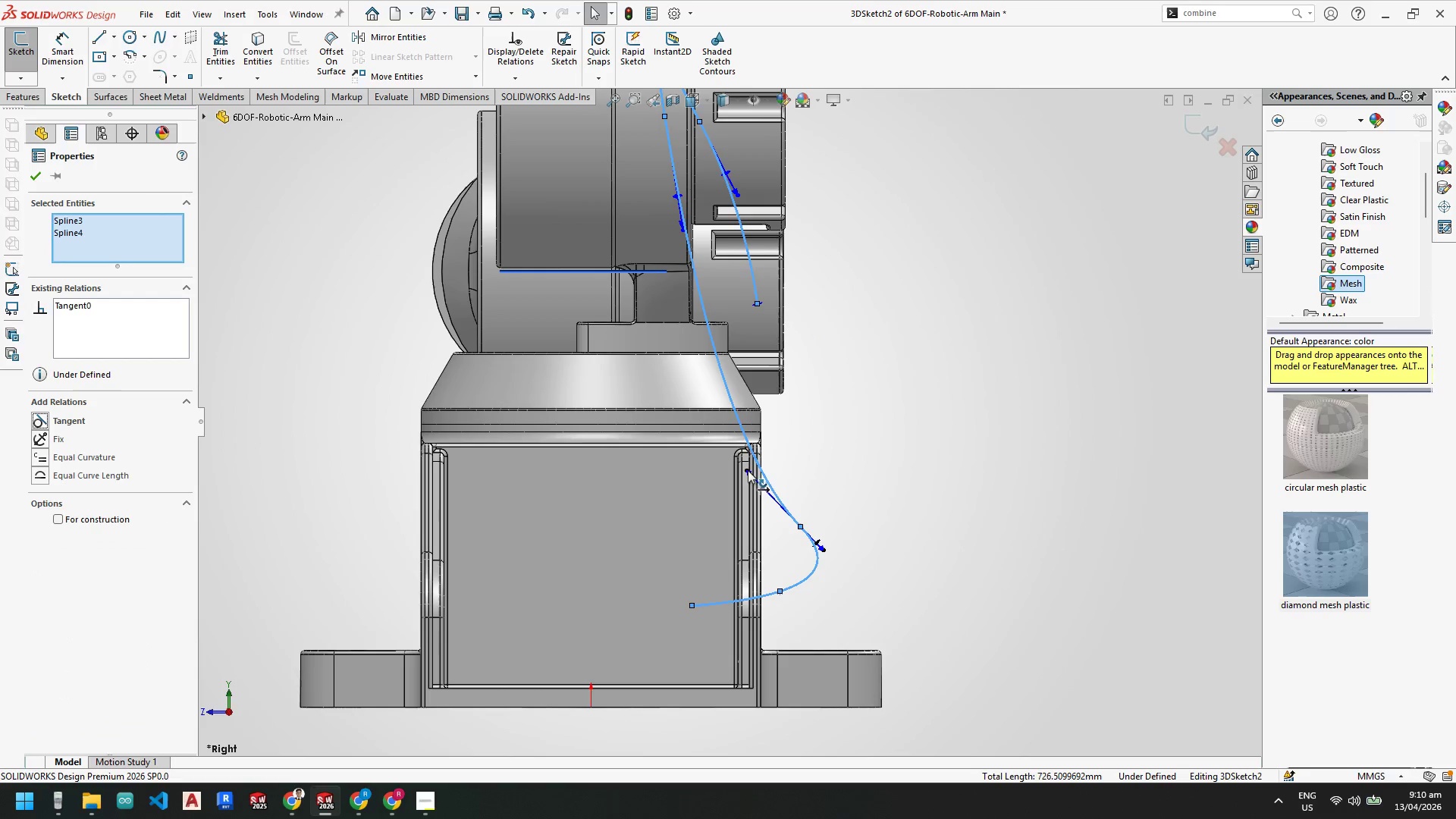 
left_click_drag(start_coordinate=[746, 469], to_coordinate=[817, 450])
 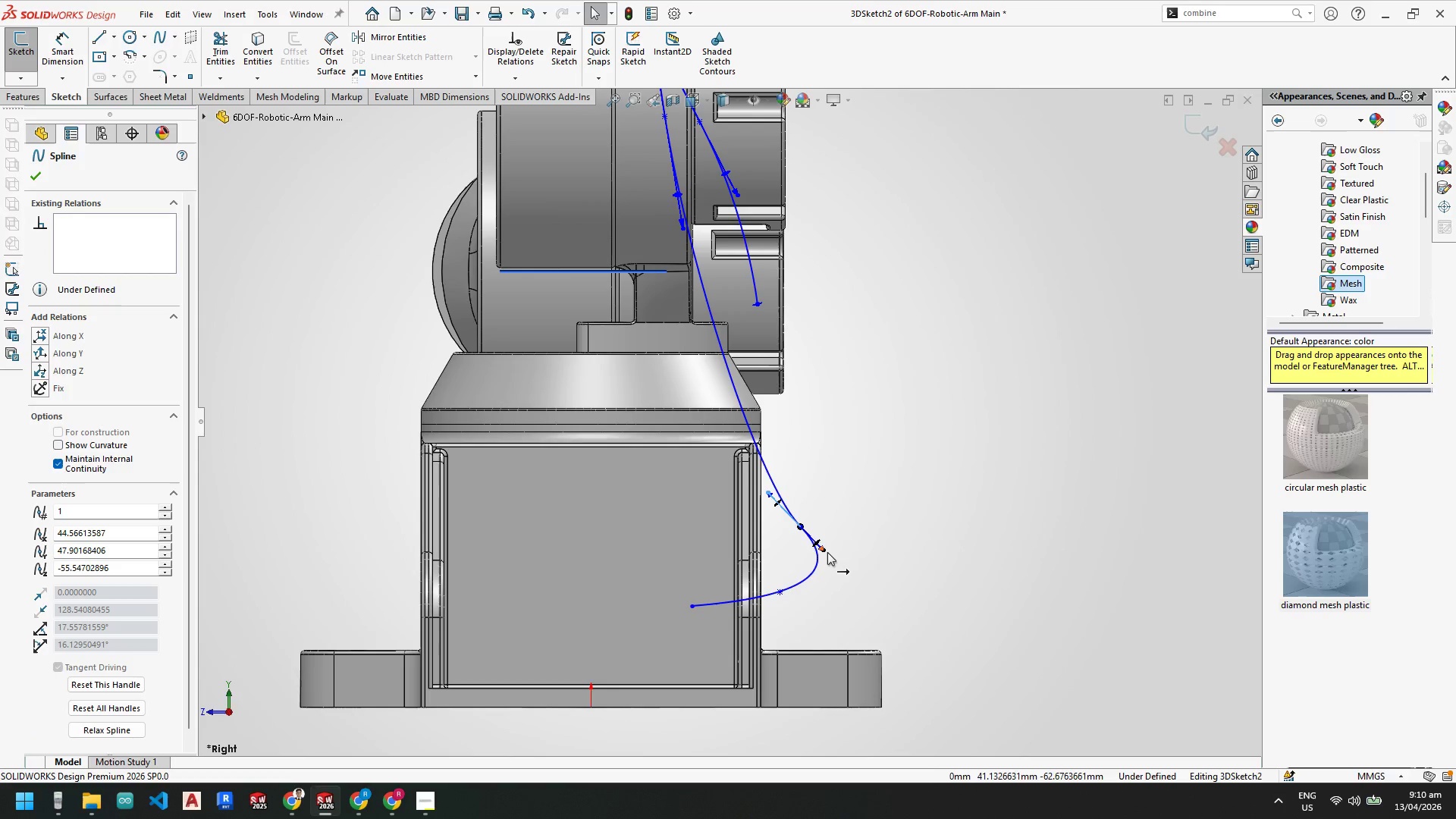 
left_click_drag(start_coordinate=[824, 551], to_coordinate=[808, 571])
 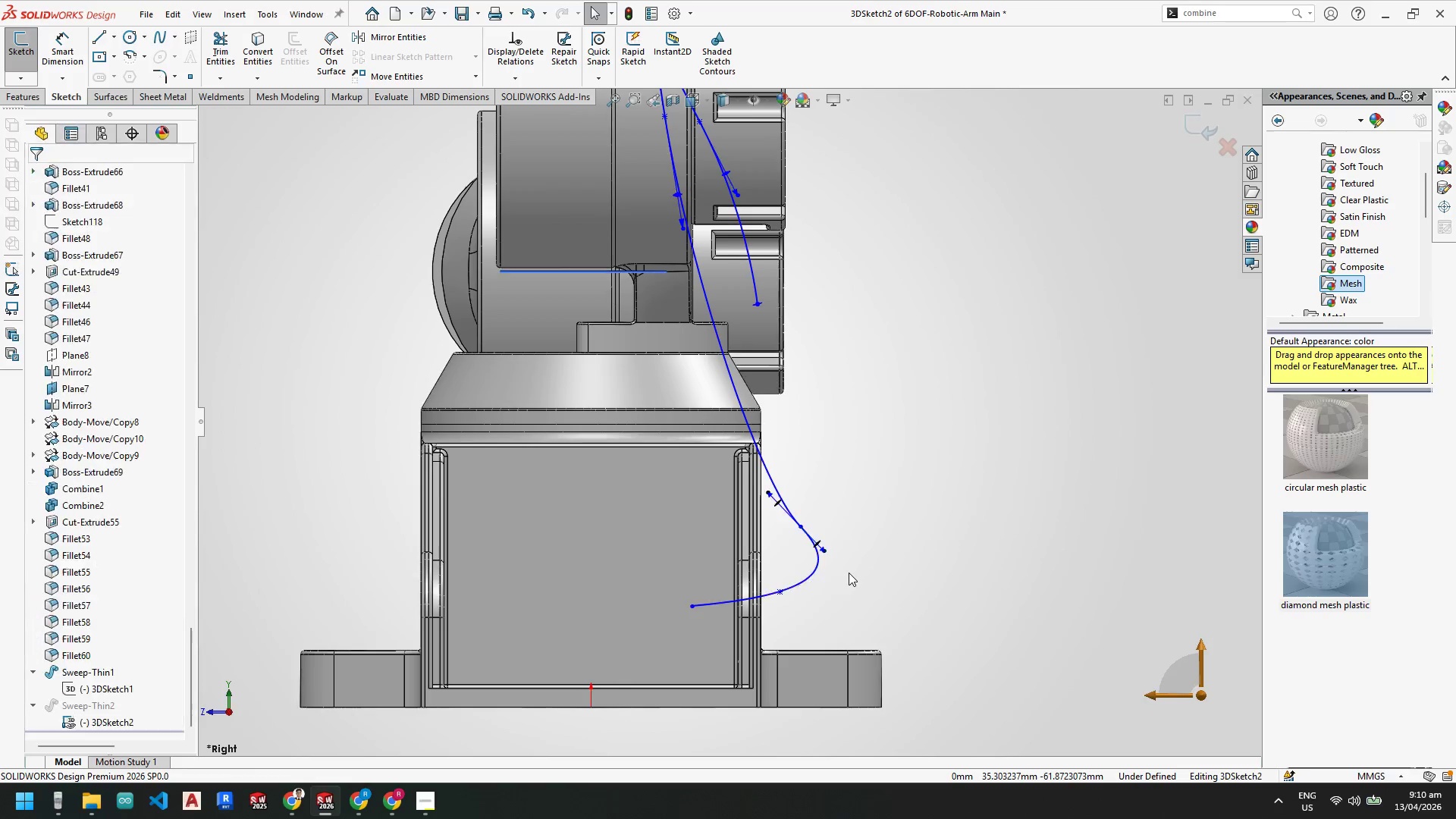 
key(Control+Z)
 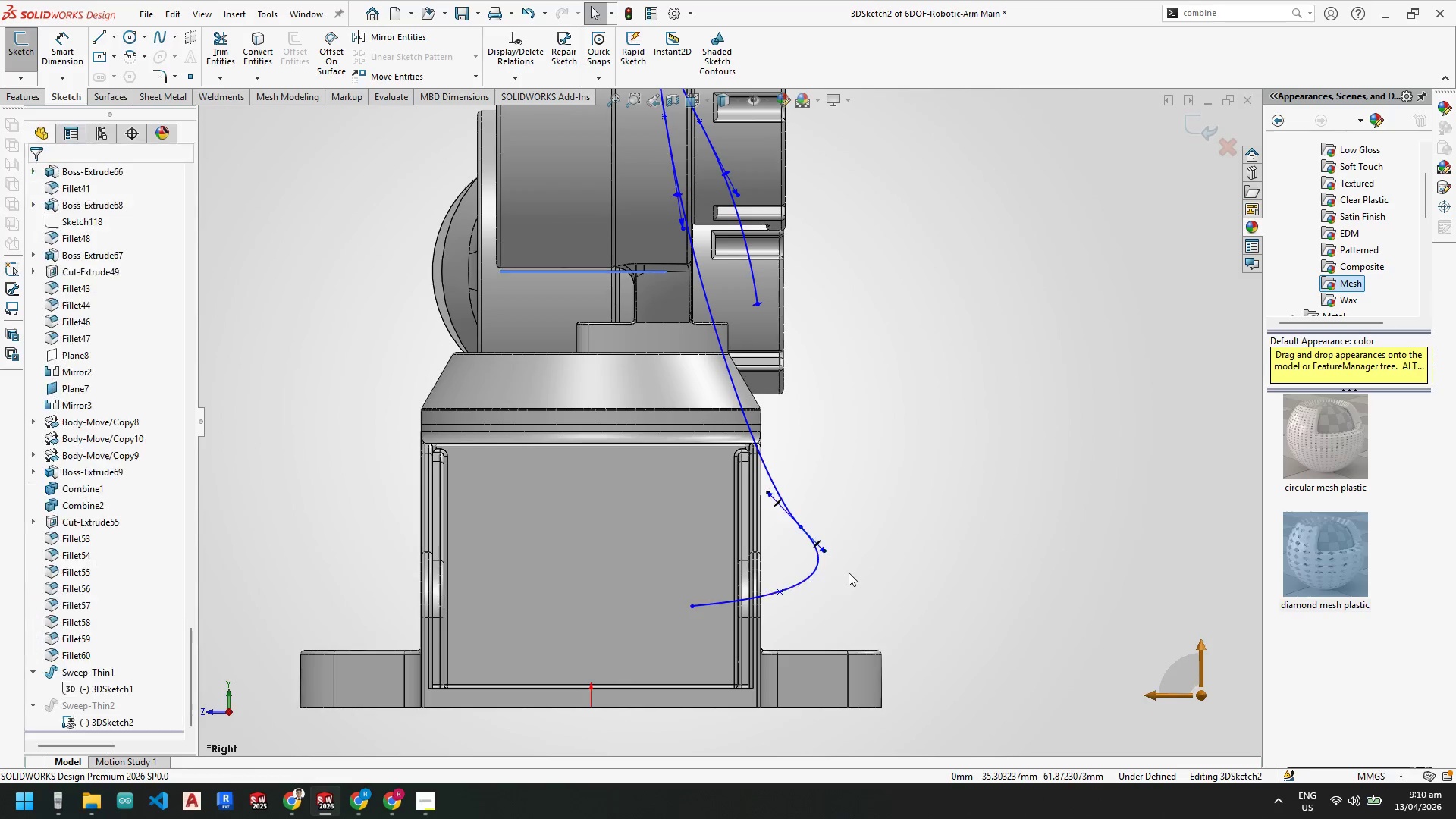 
key(Control+Z)
 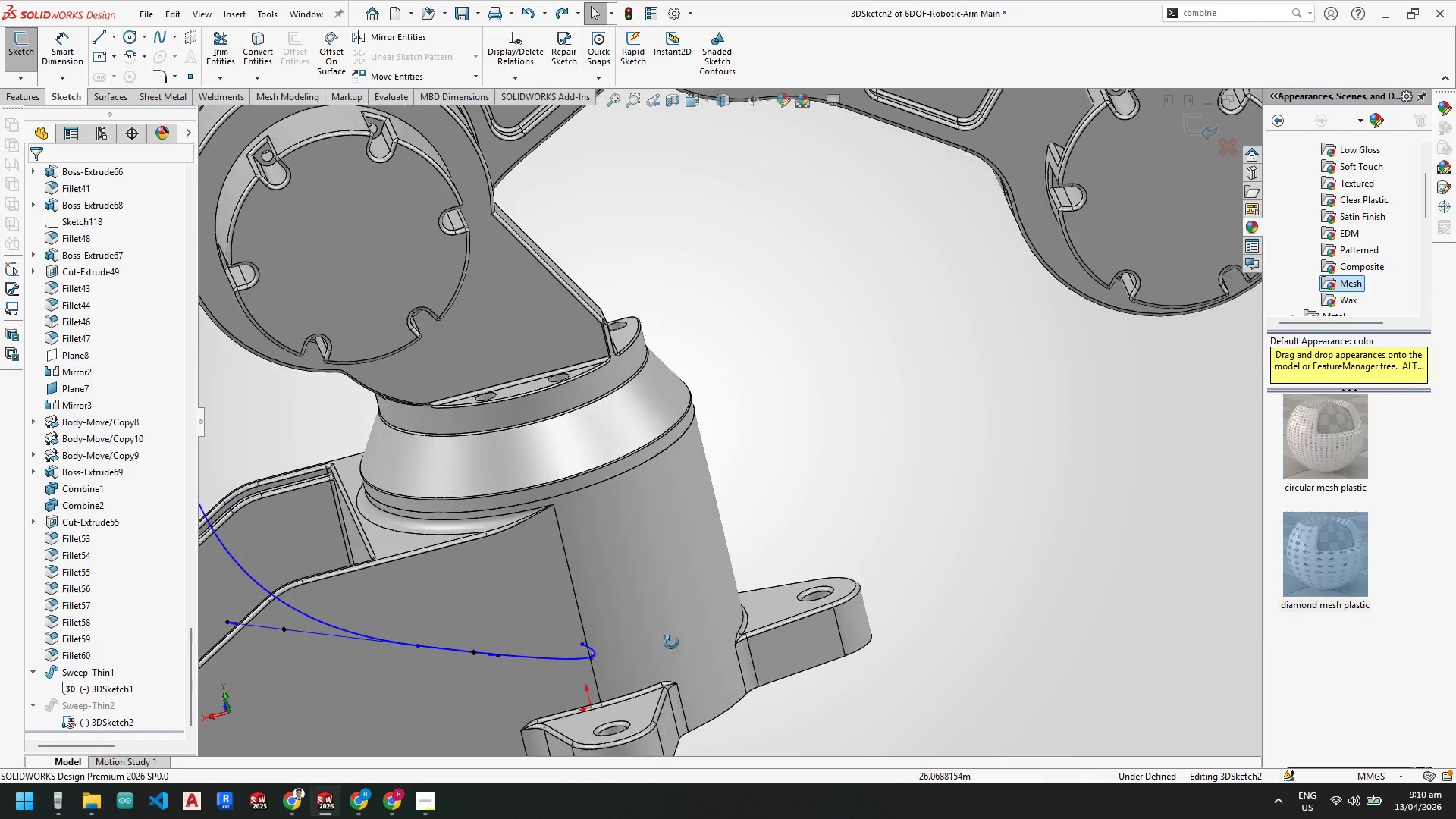 
scroll: coordinate [579, 648], scroll_direction: up, amount: 2.0
 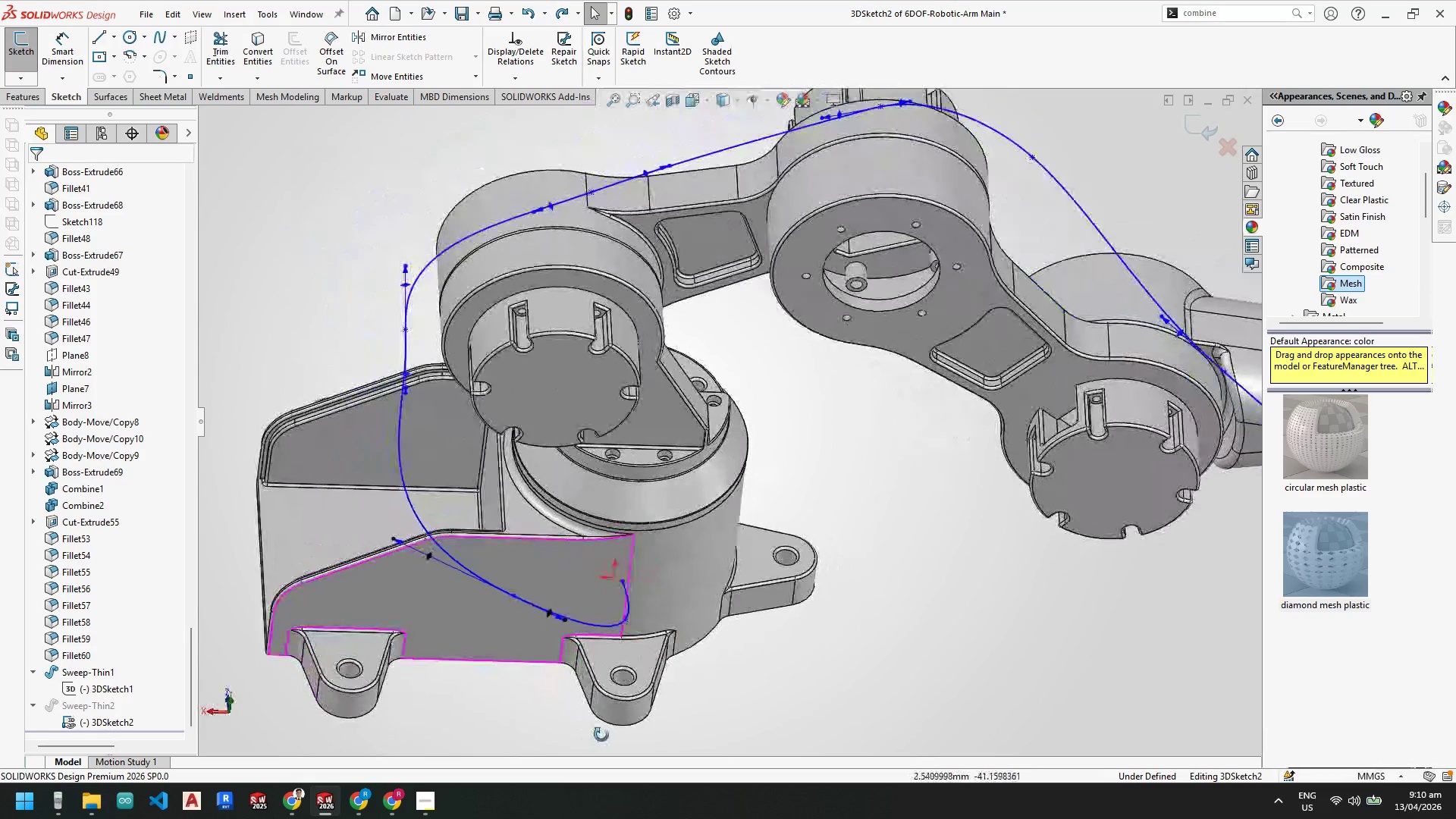 
key(Space)
 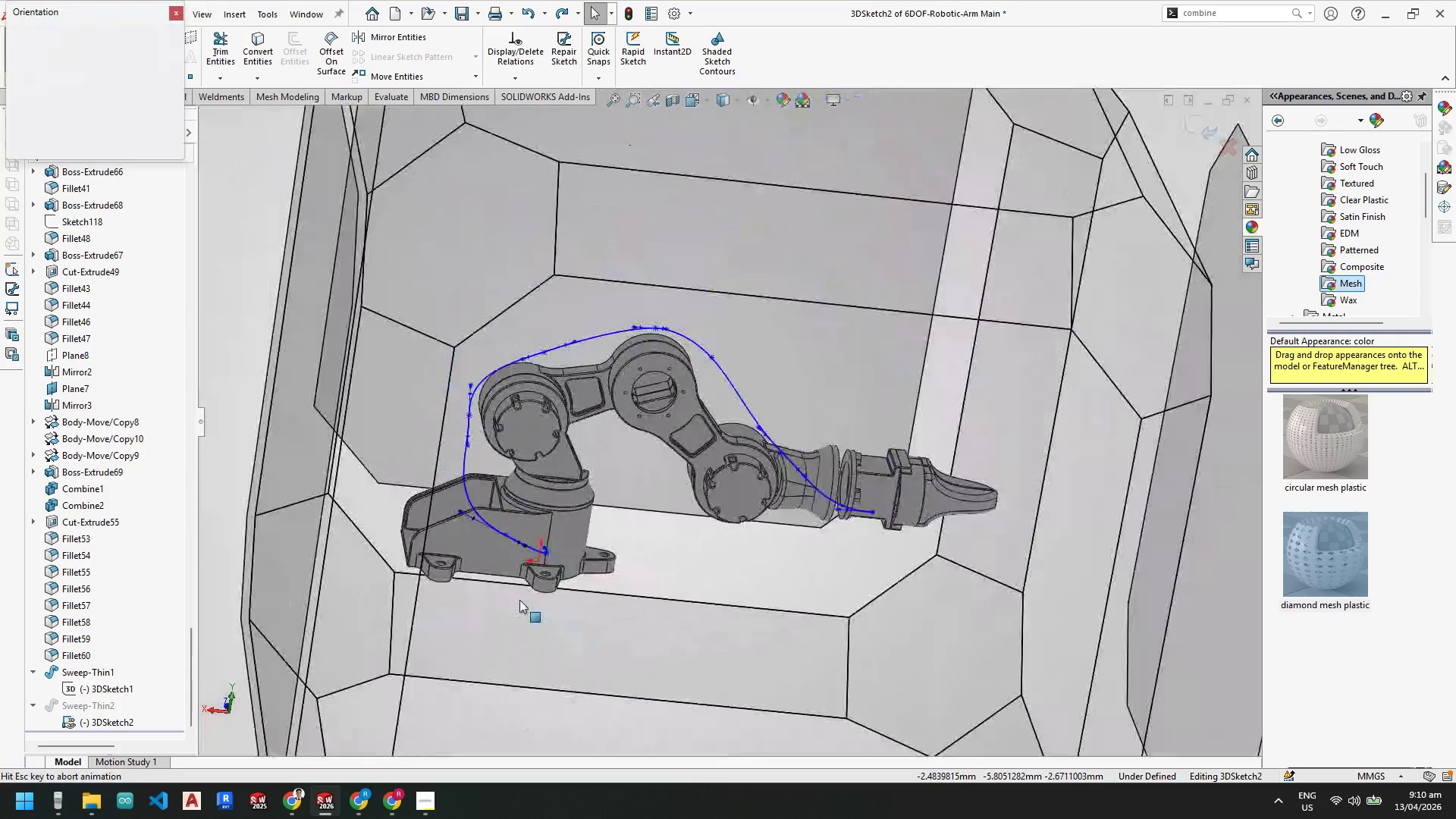 
left_click([516, 604])
 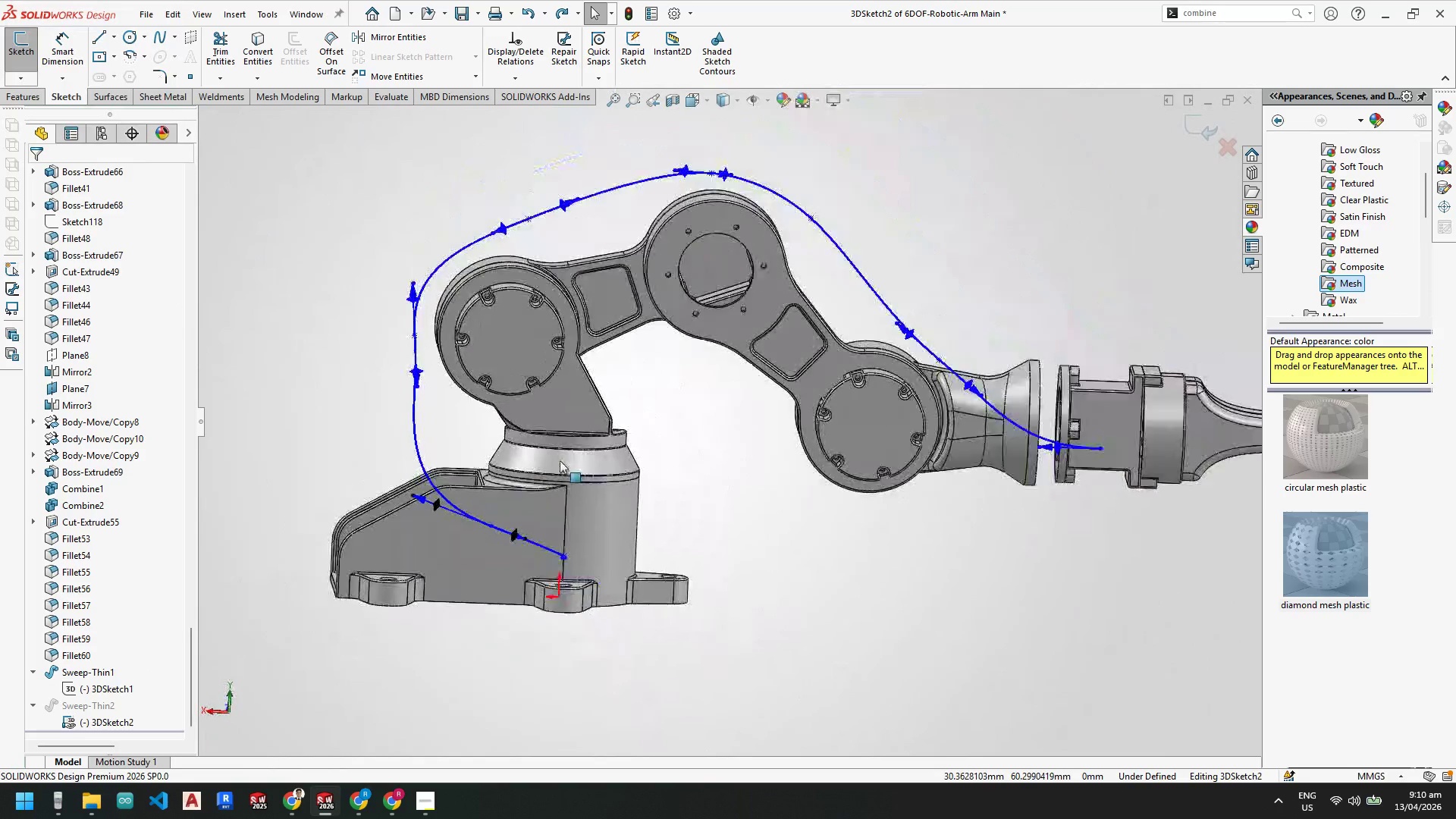 
scroll: coordinate [500, 516], scroll_direction: down, amount: 4.0
 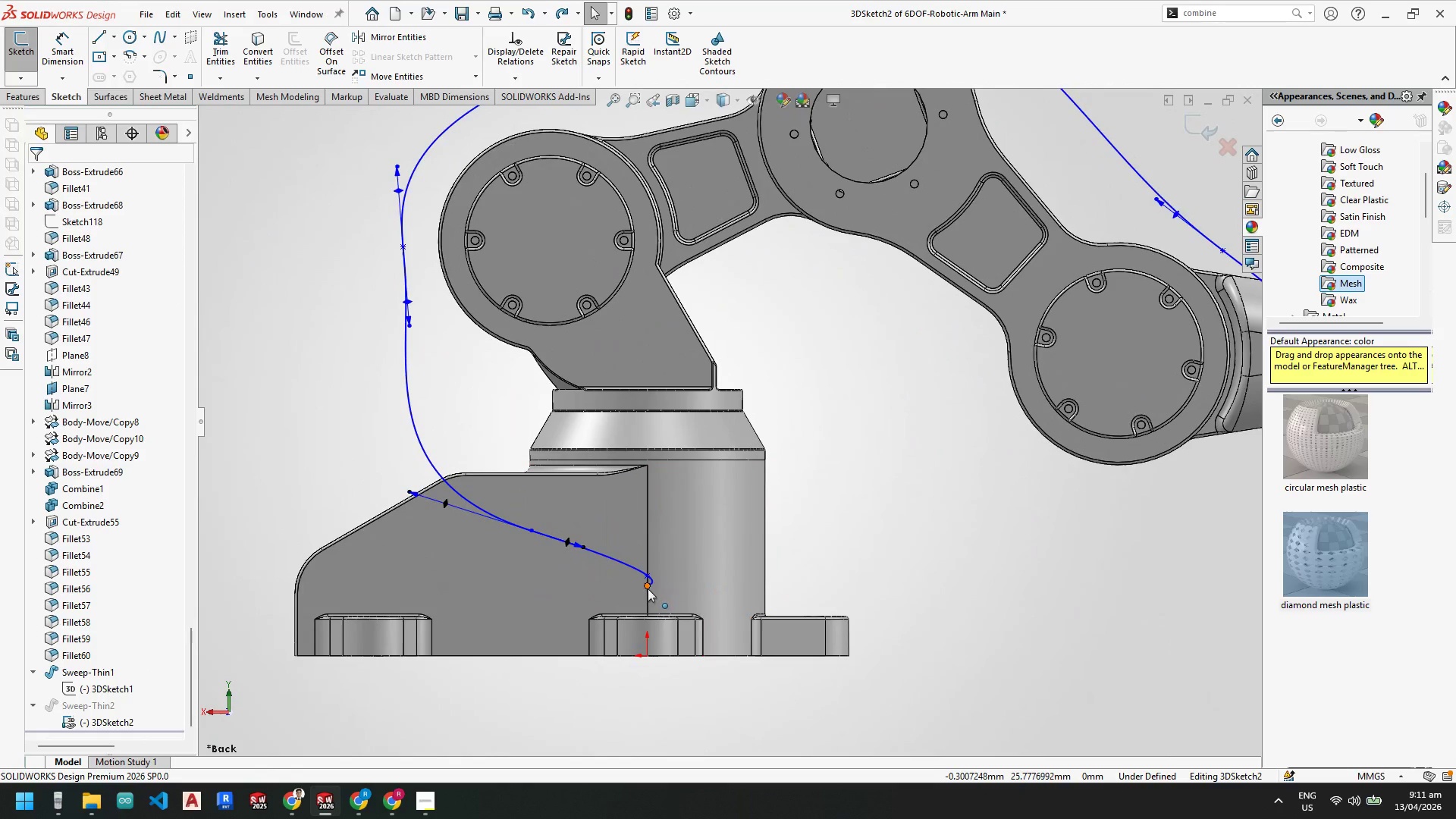 
left_click_drag(start_coordinate=[646, 588], to_coordinate=[534, 579])
 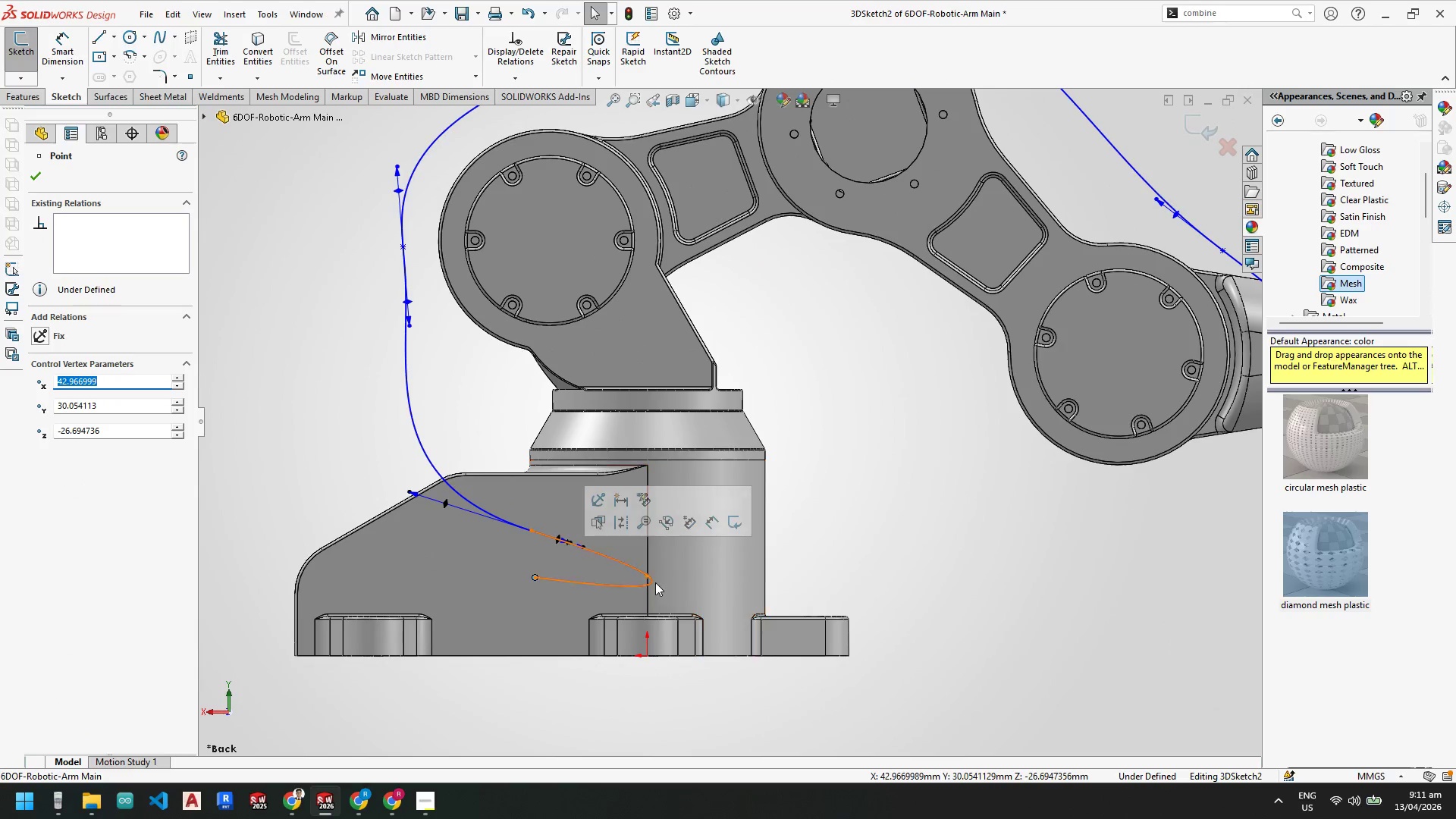 
left_click_drag(start_coordinate=[647, 575], to_coordinate=[569, 558])
 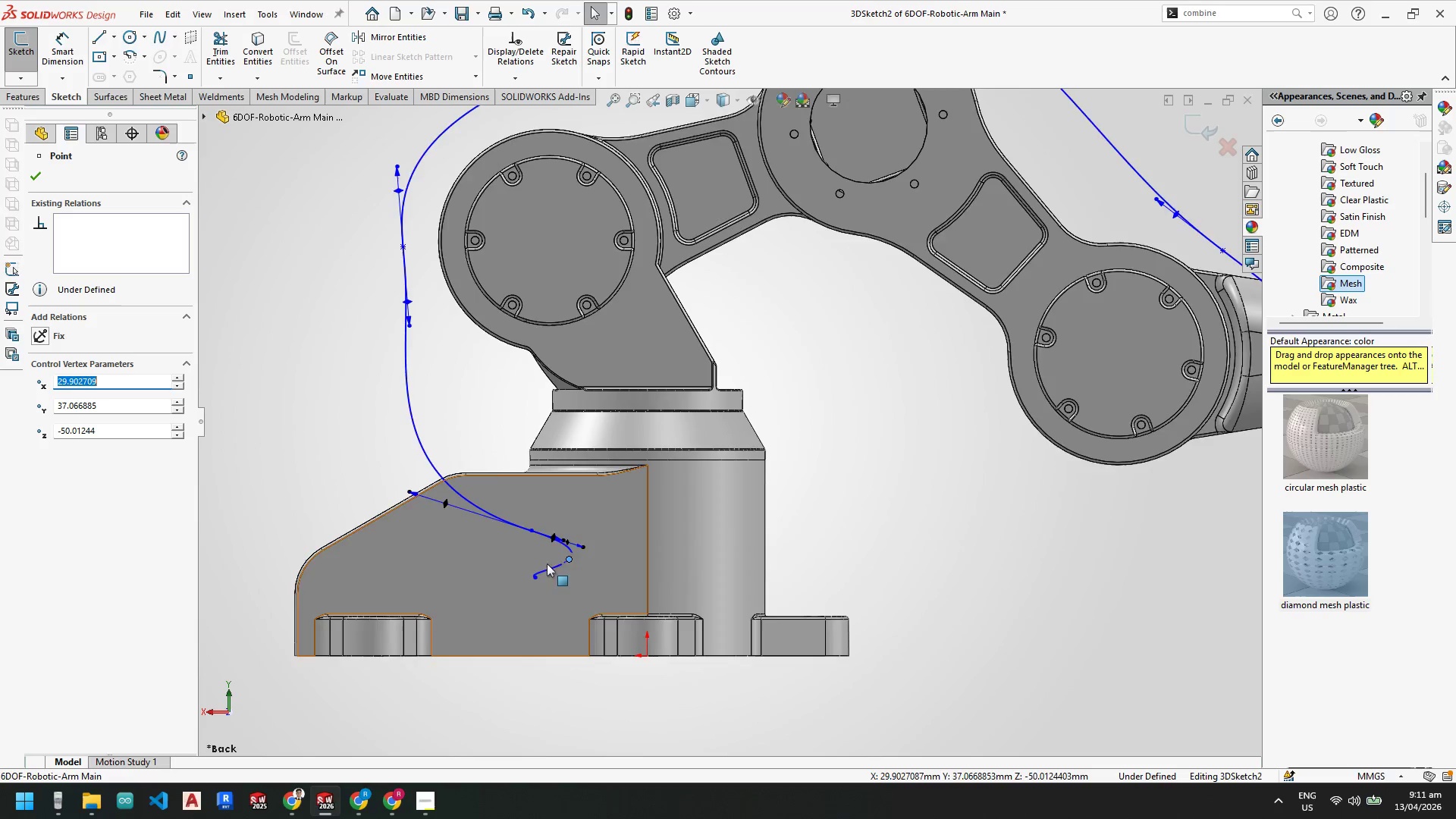 
scroll: coordinate [634, 609], scroll_direction: up, amount: 3.0
 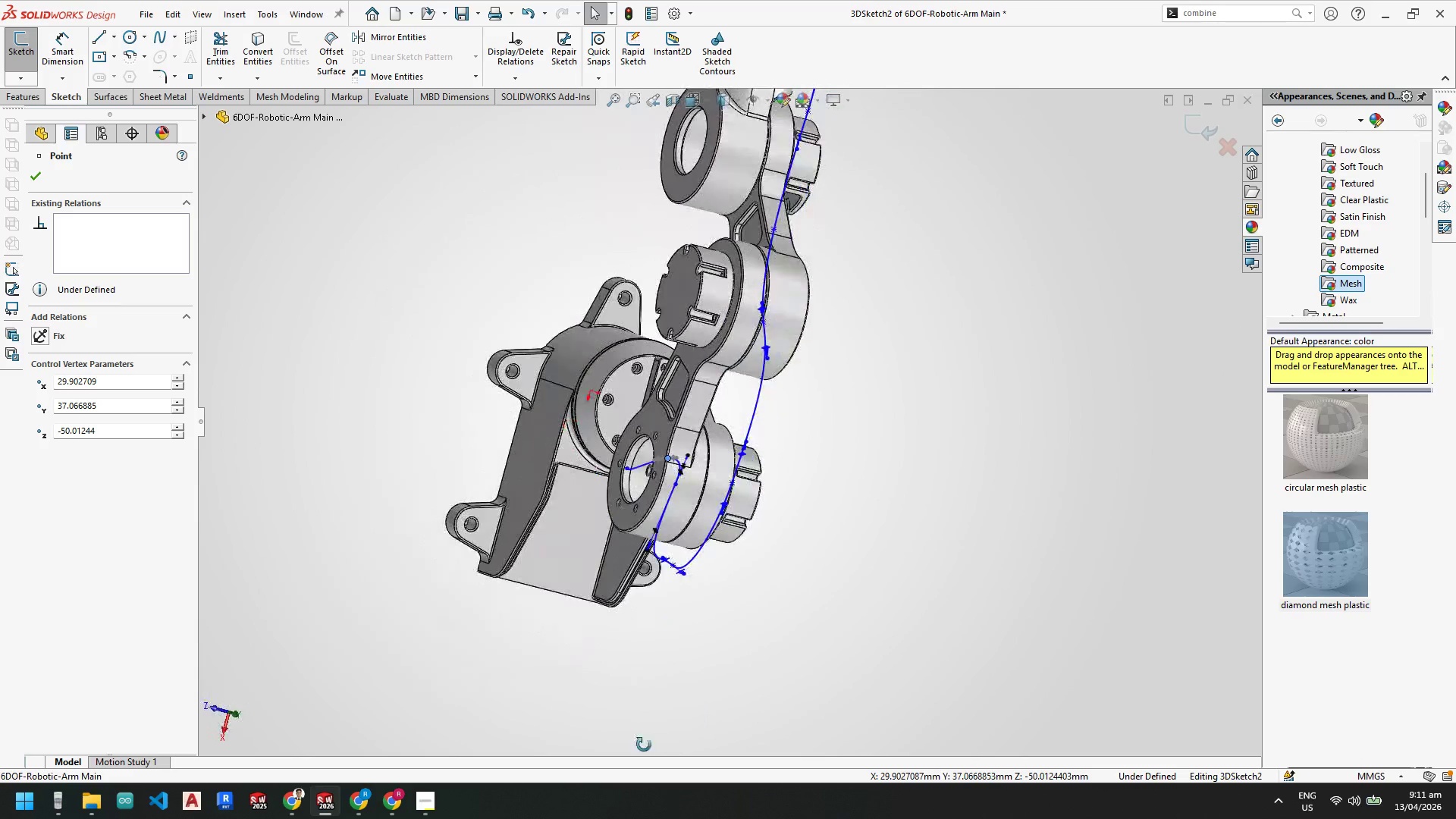 
key(Space)
 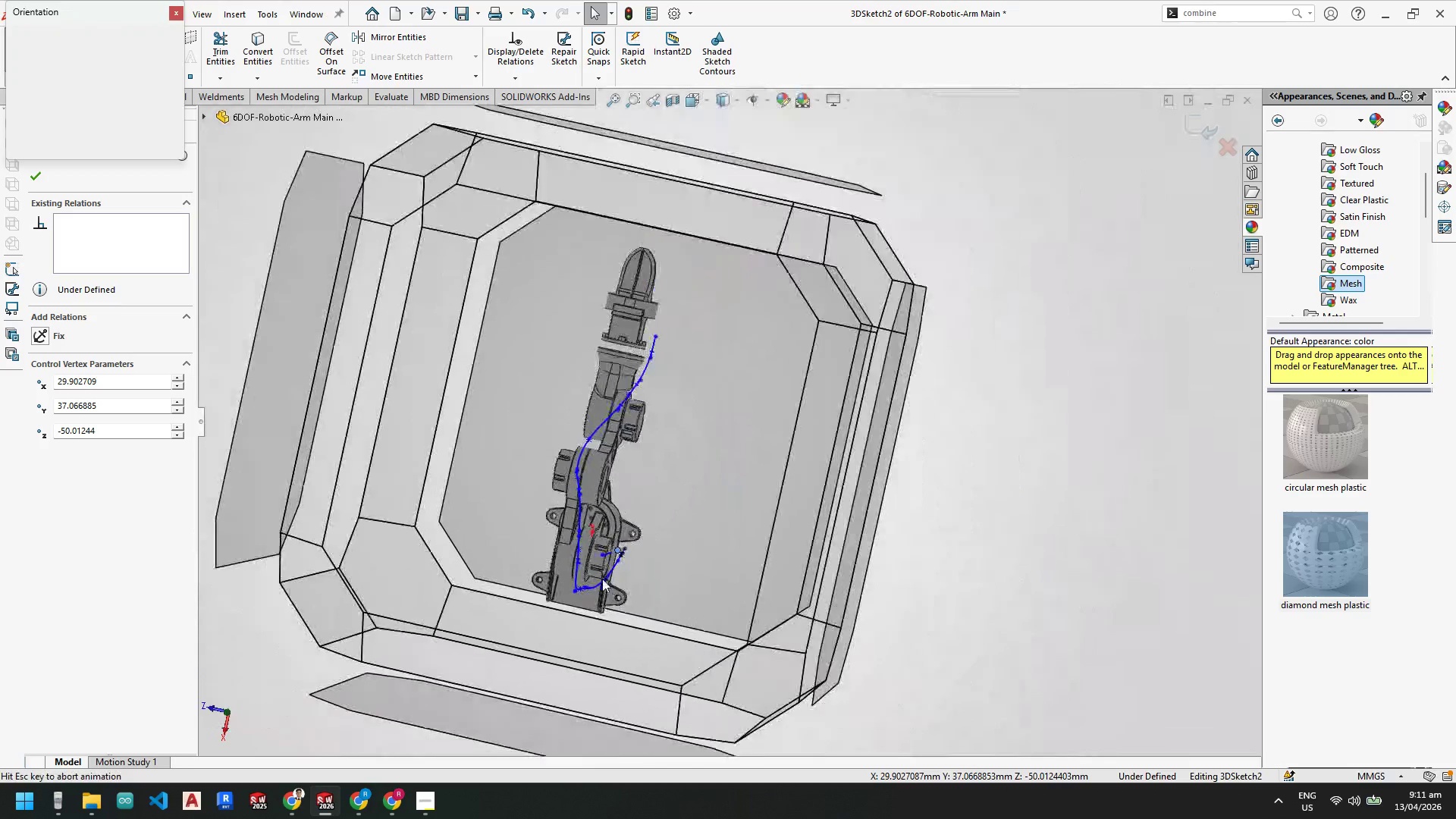 
left_click([593, 588])
 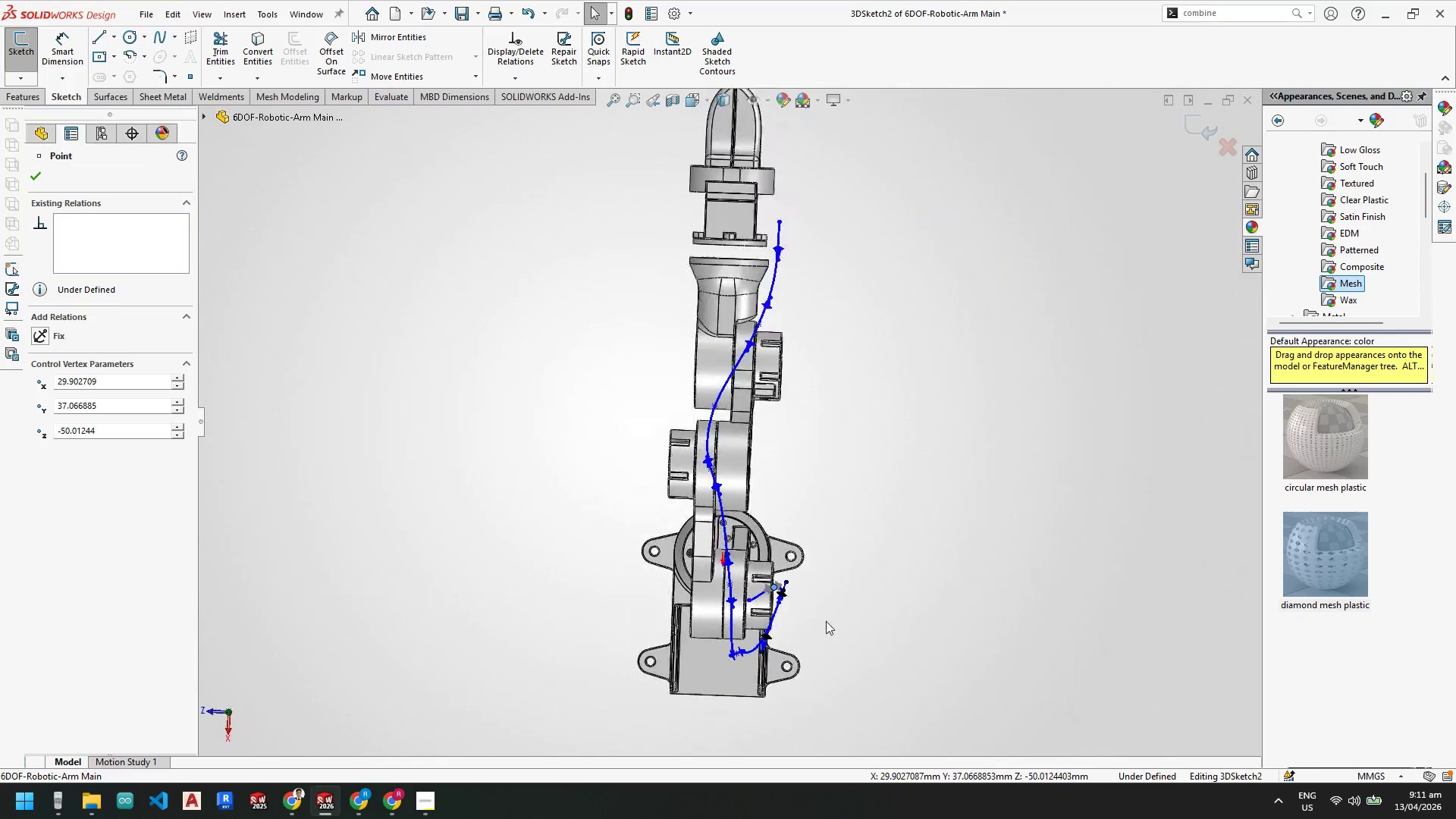 
scroll: coordinate [765, 581], scroll_direction: down, amount: 7.0
 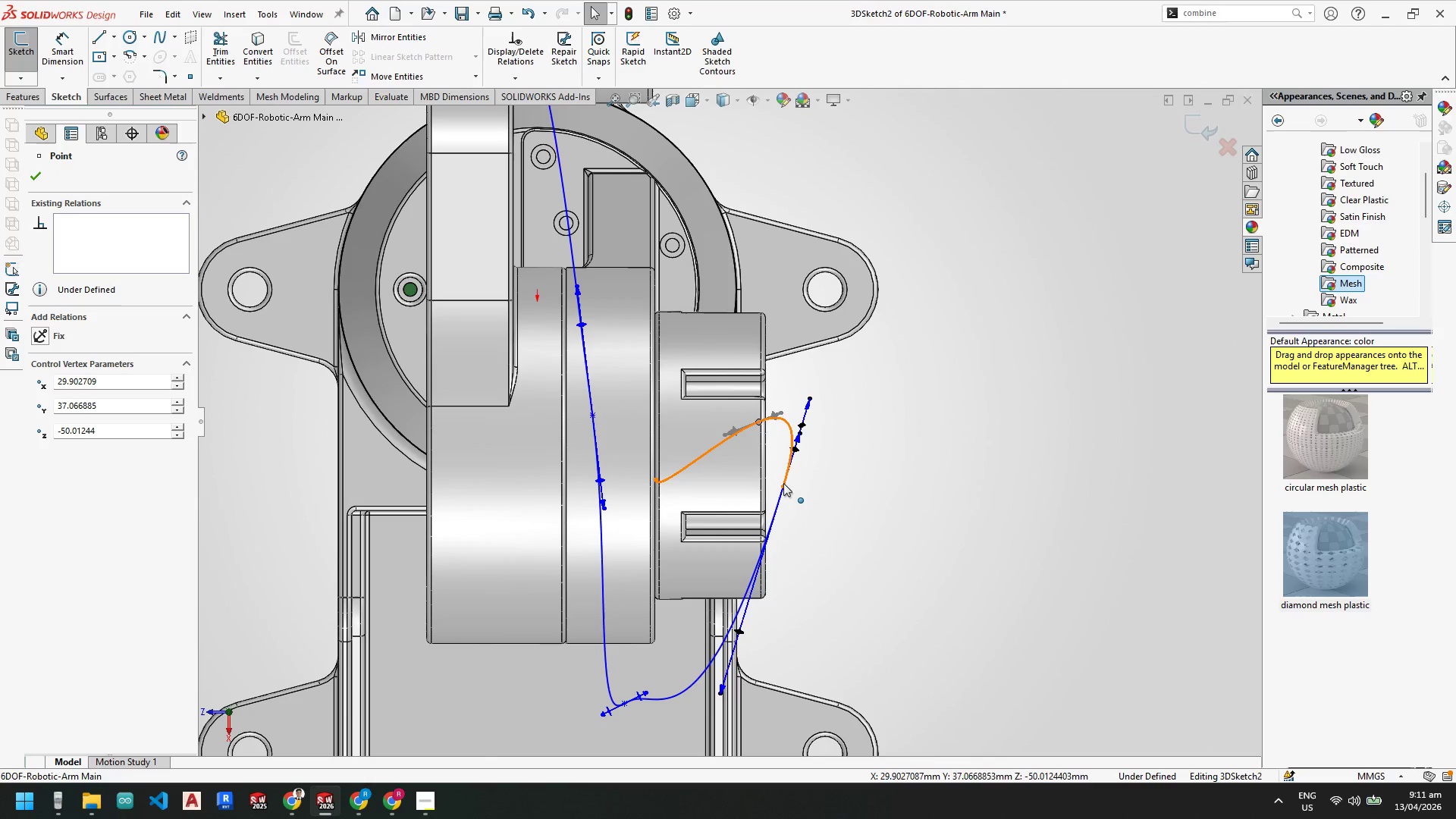 
left_click_drag(start_coordinate=[783, 485], to_coordinate=[789, 566])
 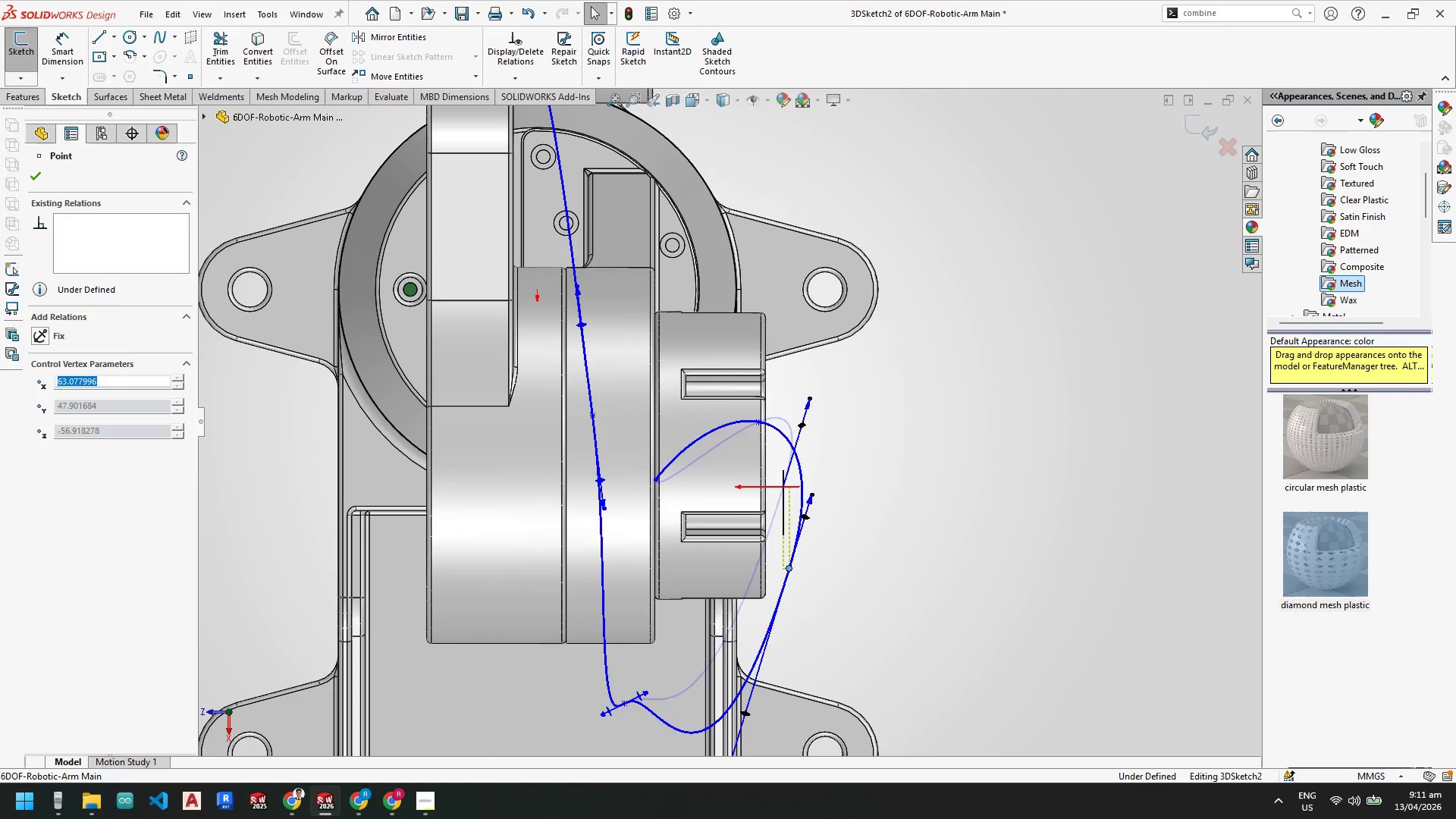 
key(Control+Z)
 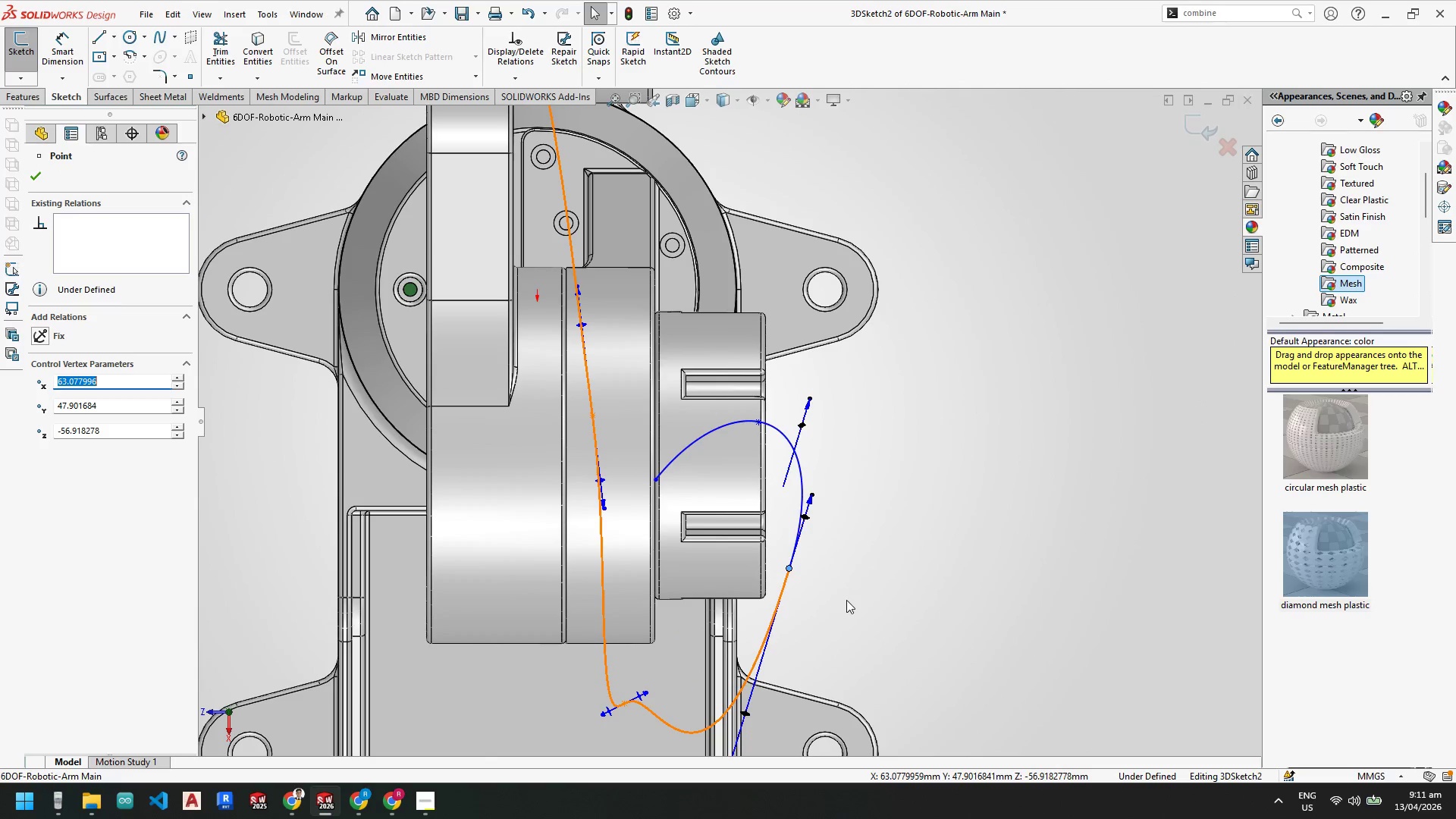 
key(Control+Z)
 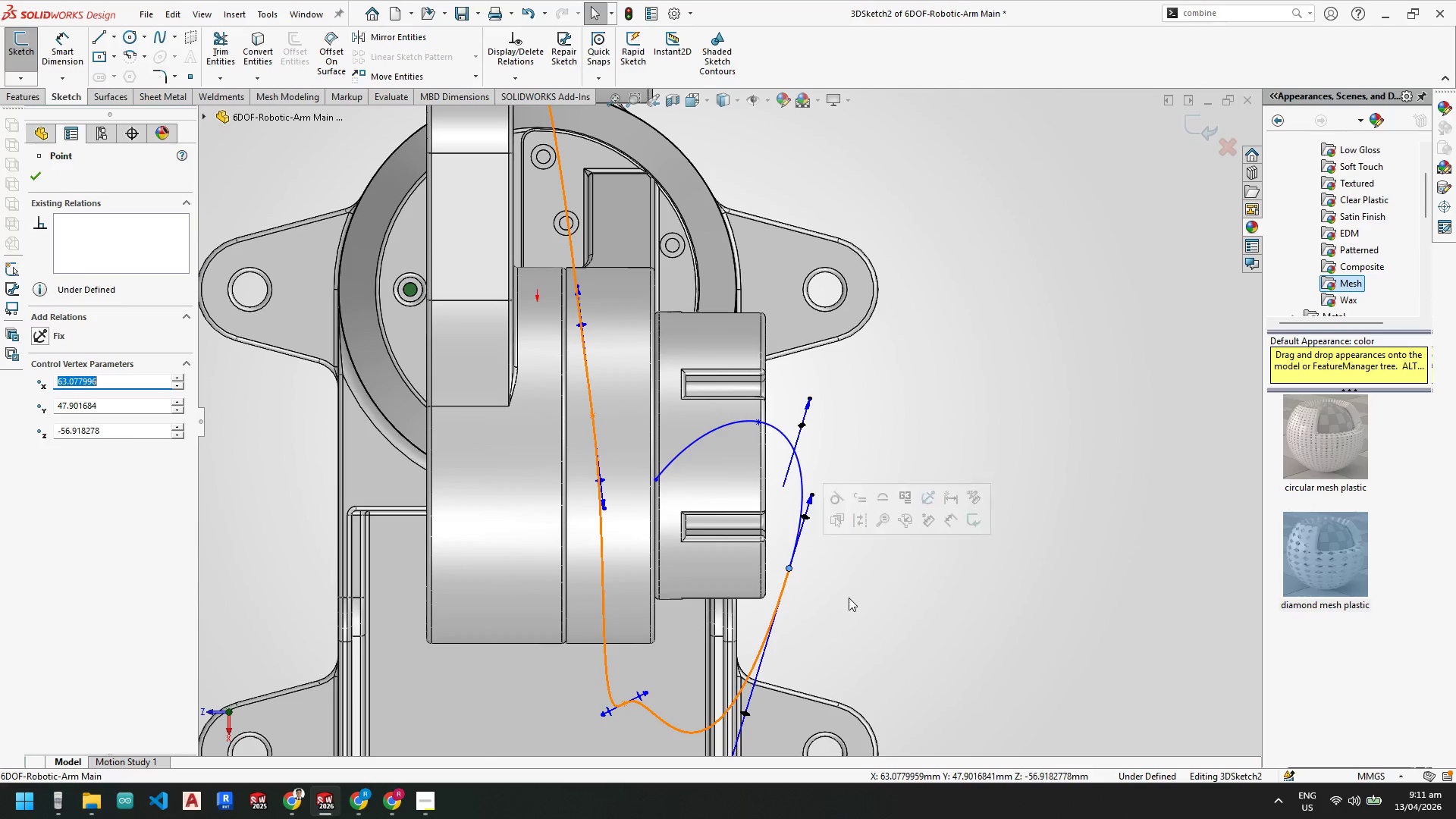 
left_click([849, 598])
 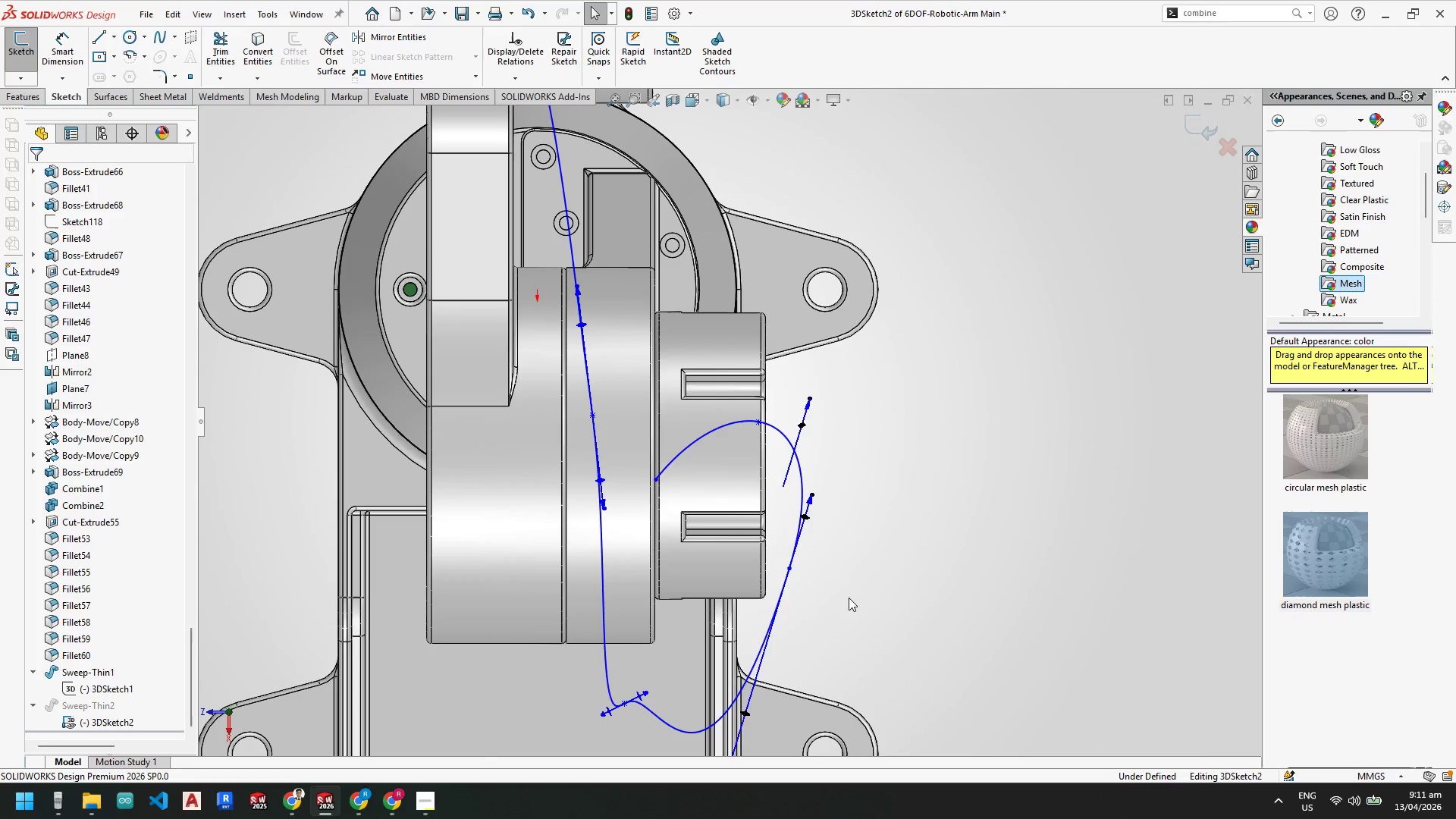 
key(Control+Z)
 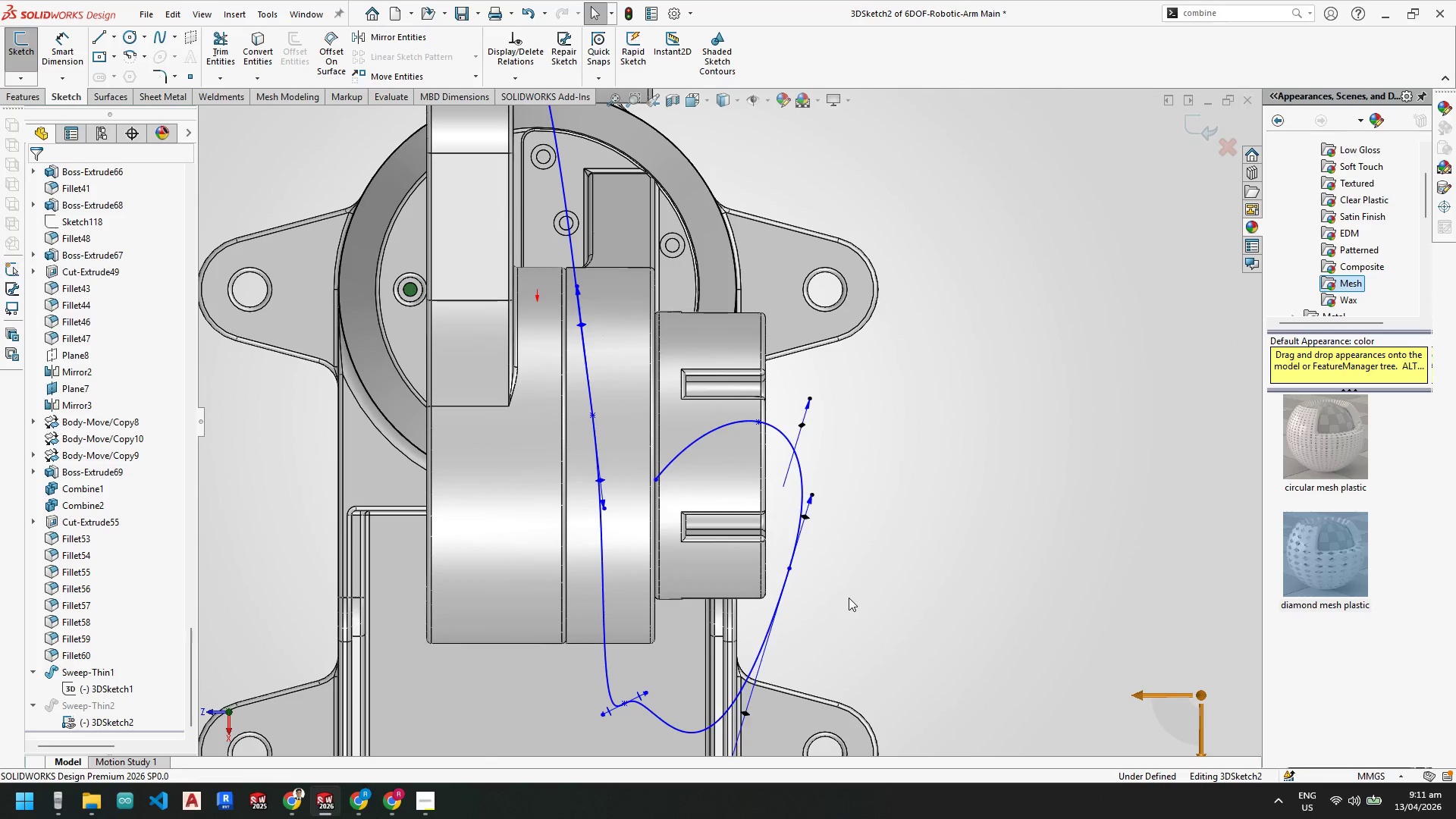 
key(Control+Z)
 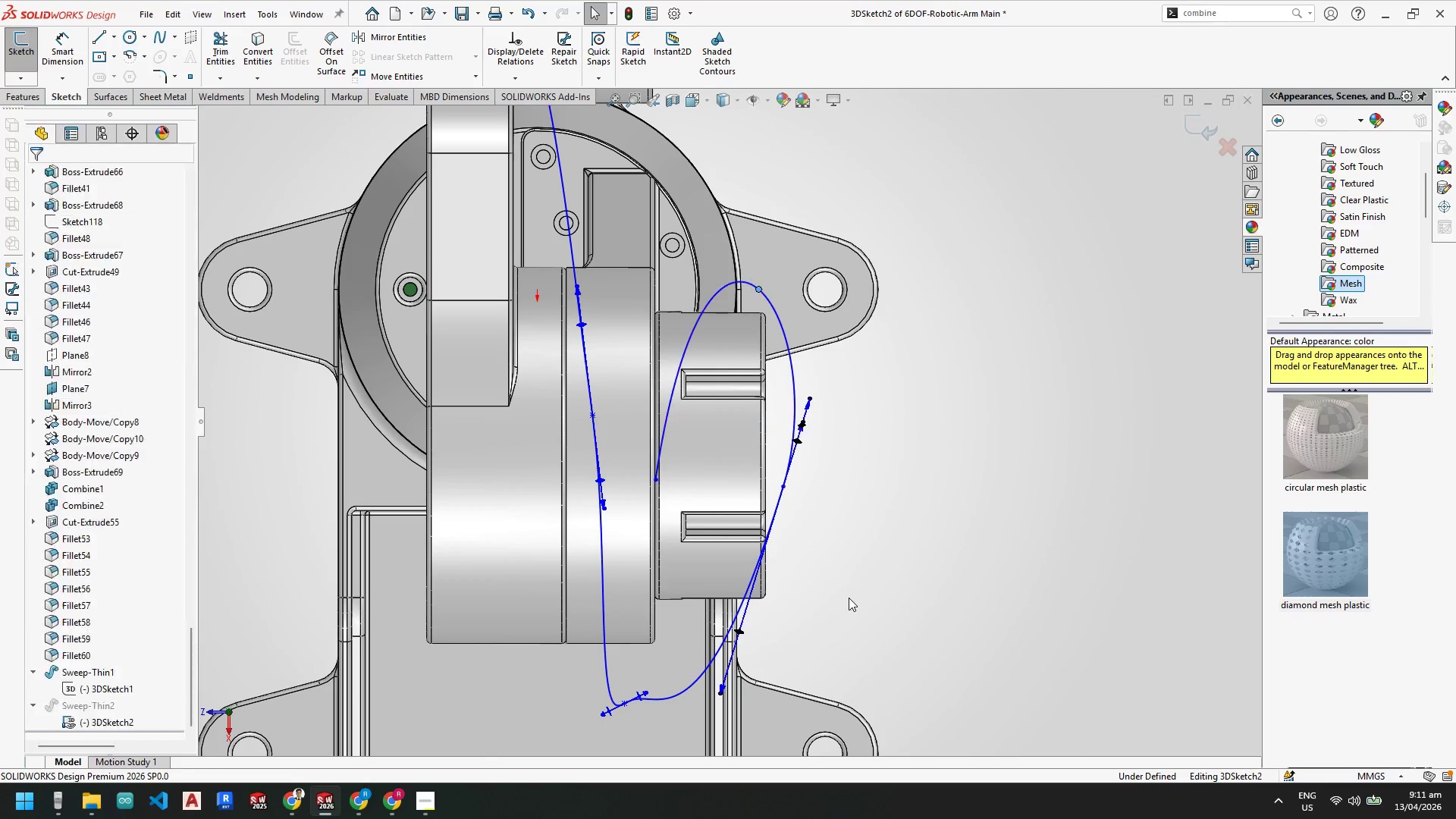 
key(Control+Z)
 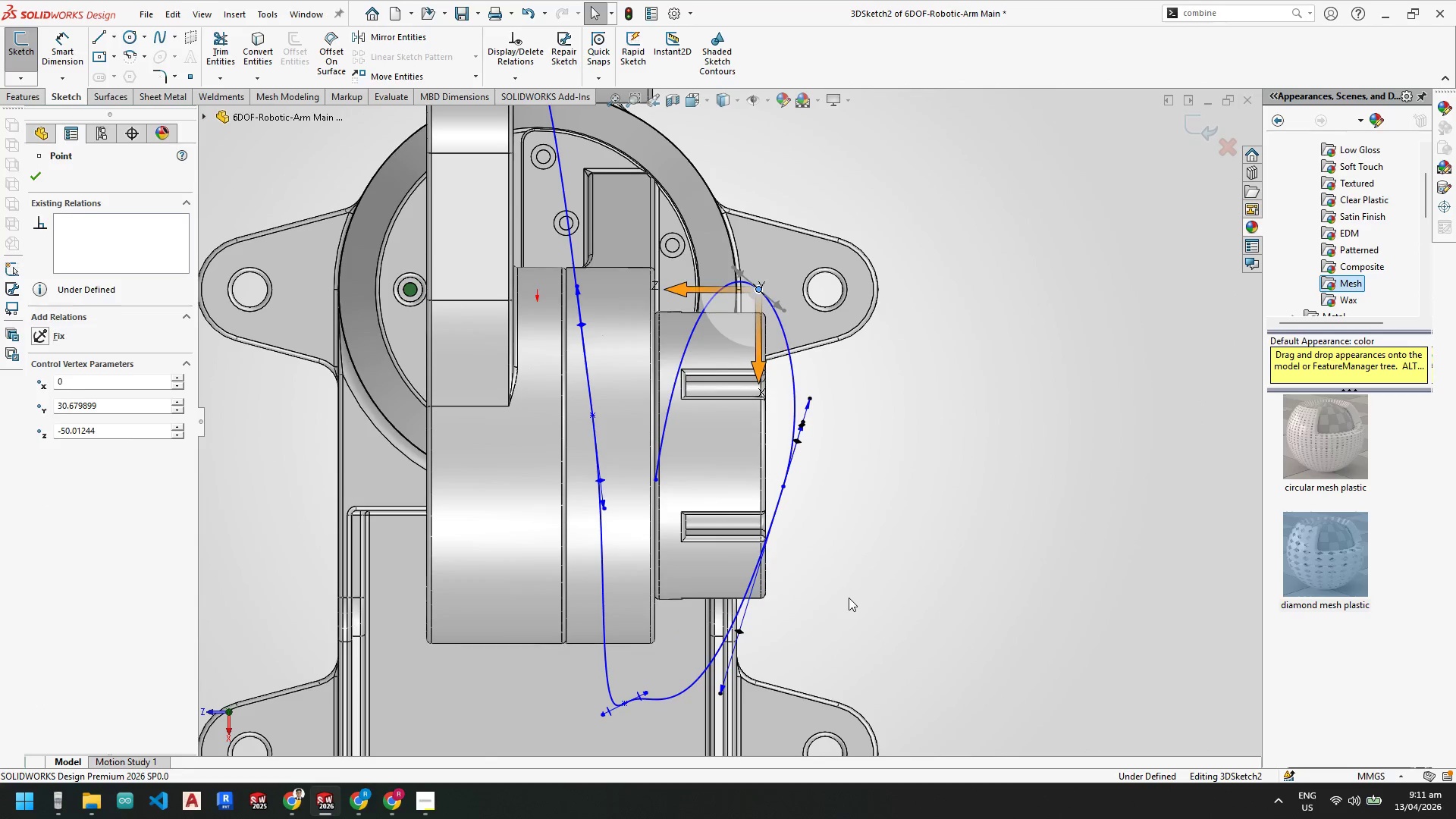 
key(Control+Z)
 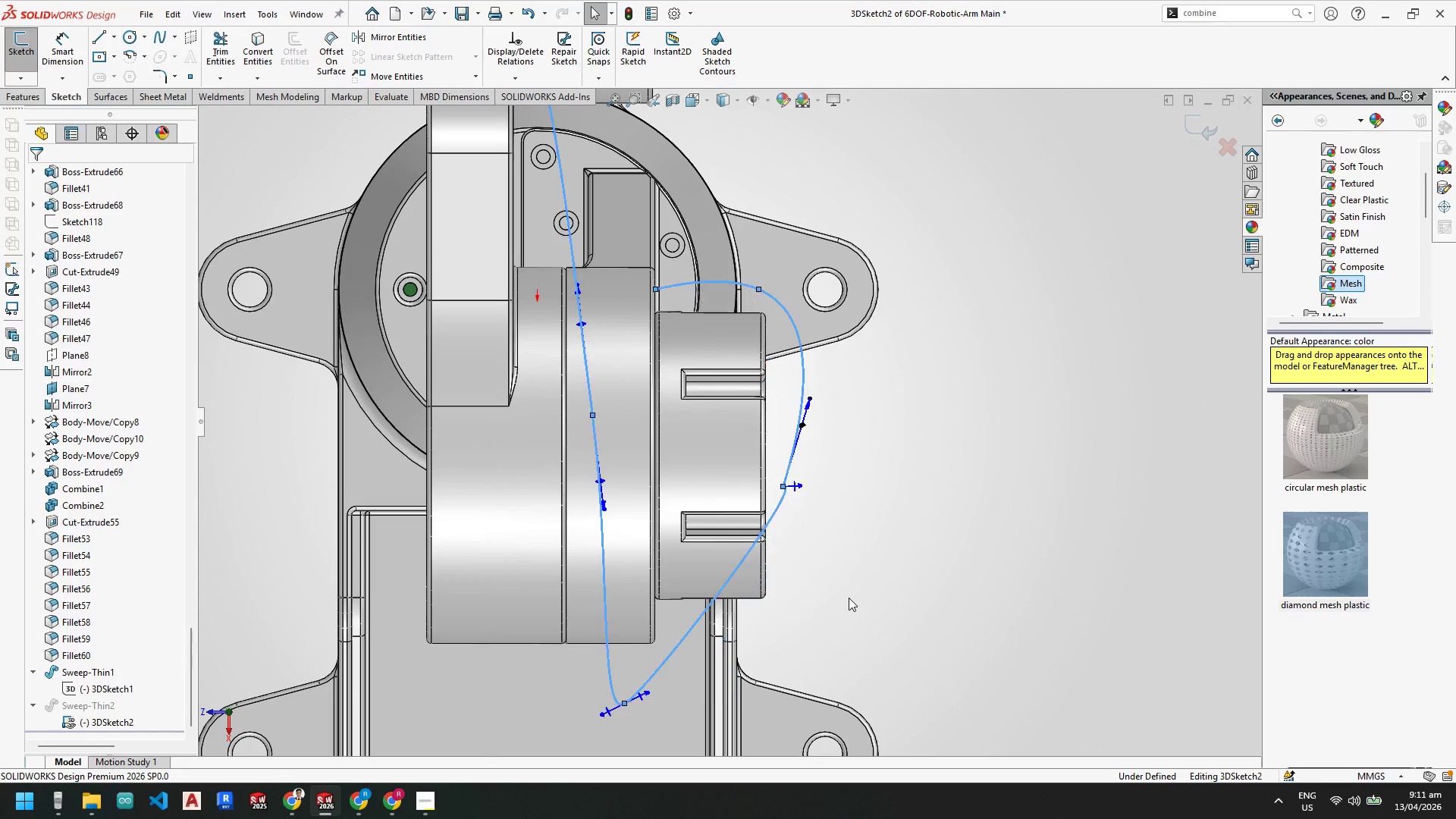 
key(Control+Z)
 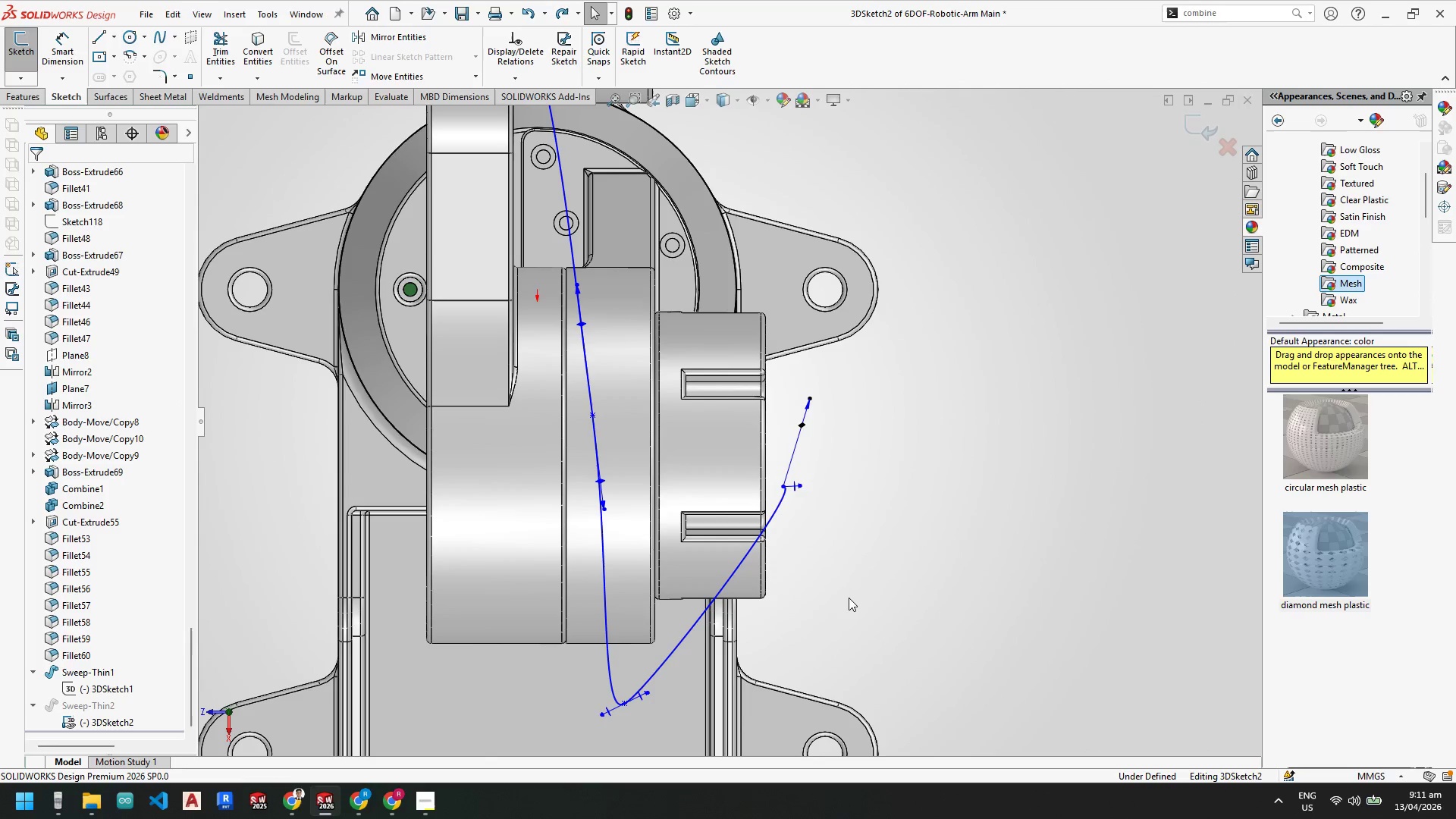 
key(Control+Z)
 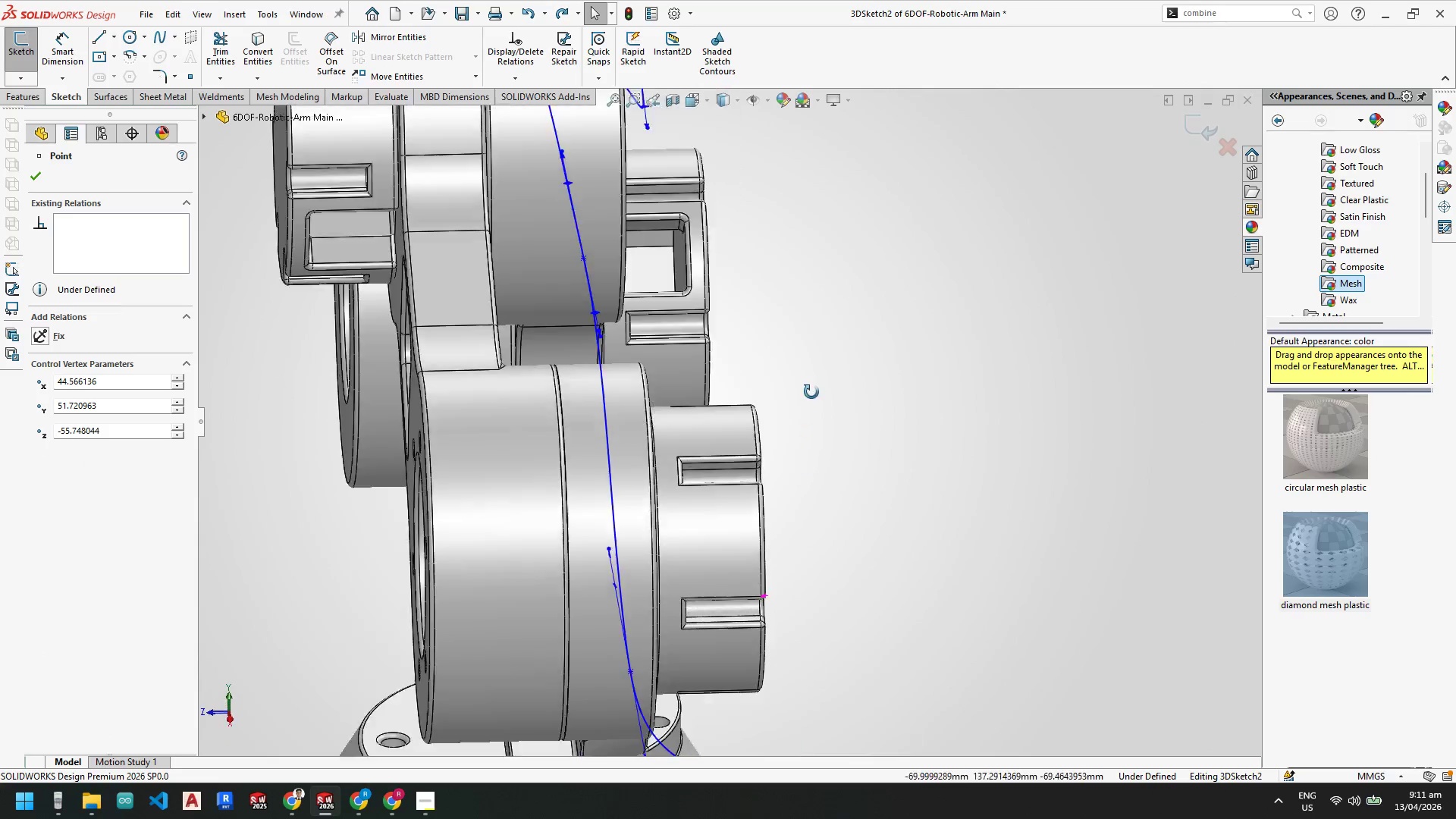 
scroll: coordinate [799, 566], scroll_direction: up, amount: 6.0
 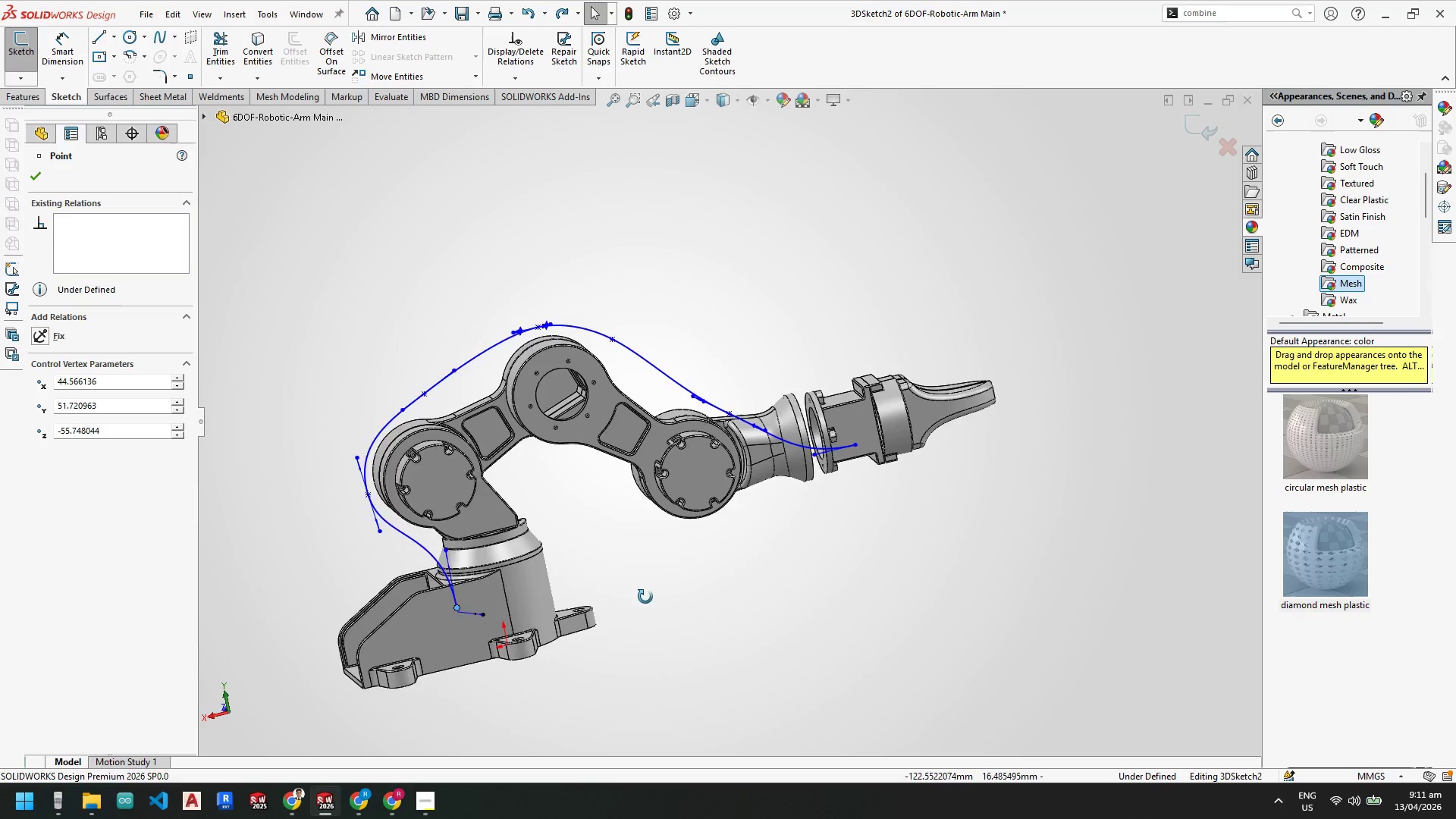 
key(Control+Z)
 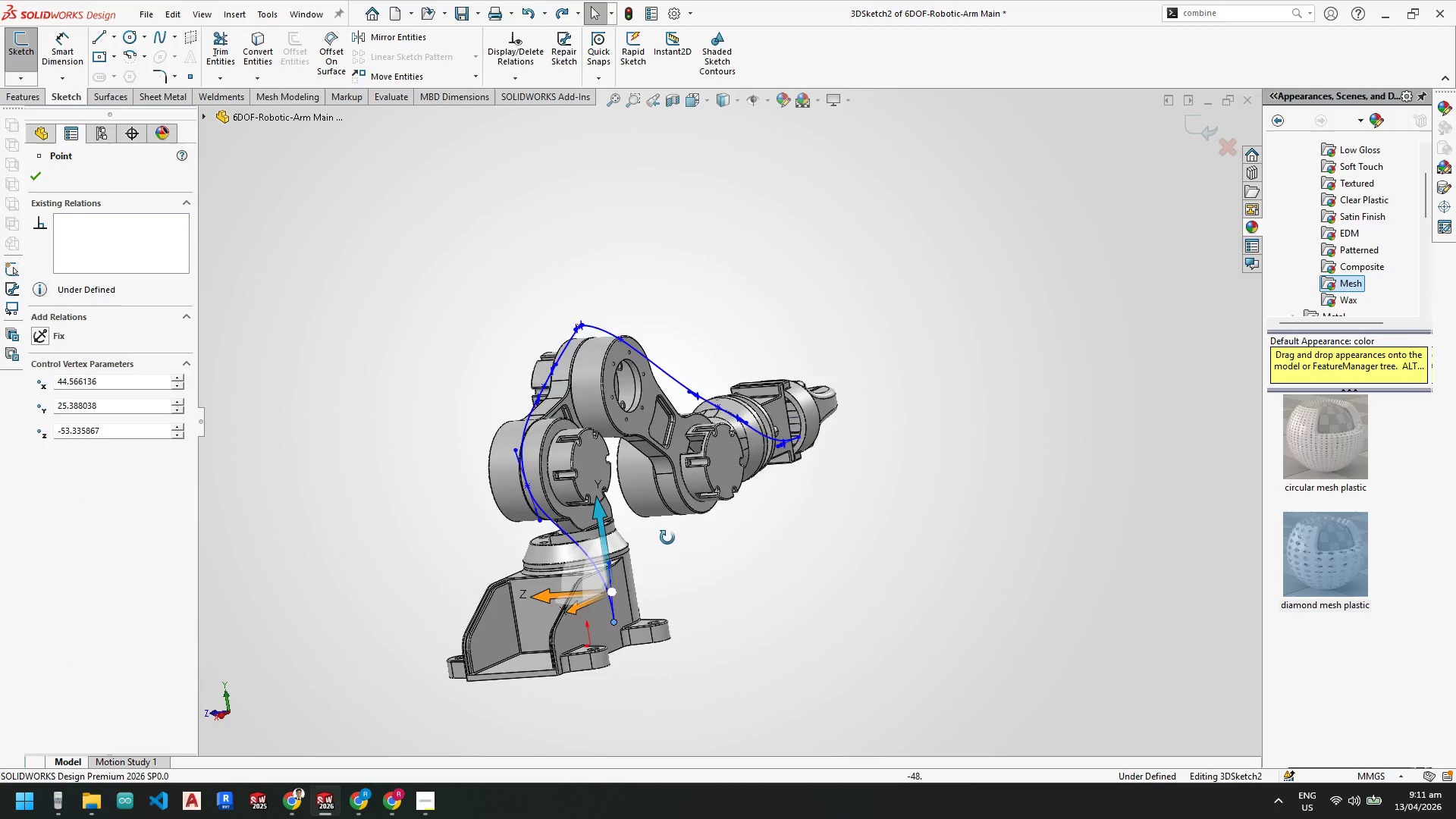 
key(Escape)
 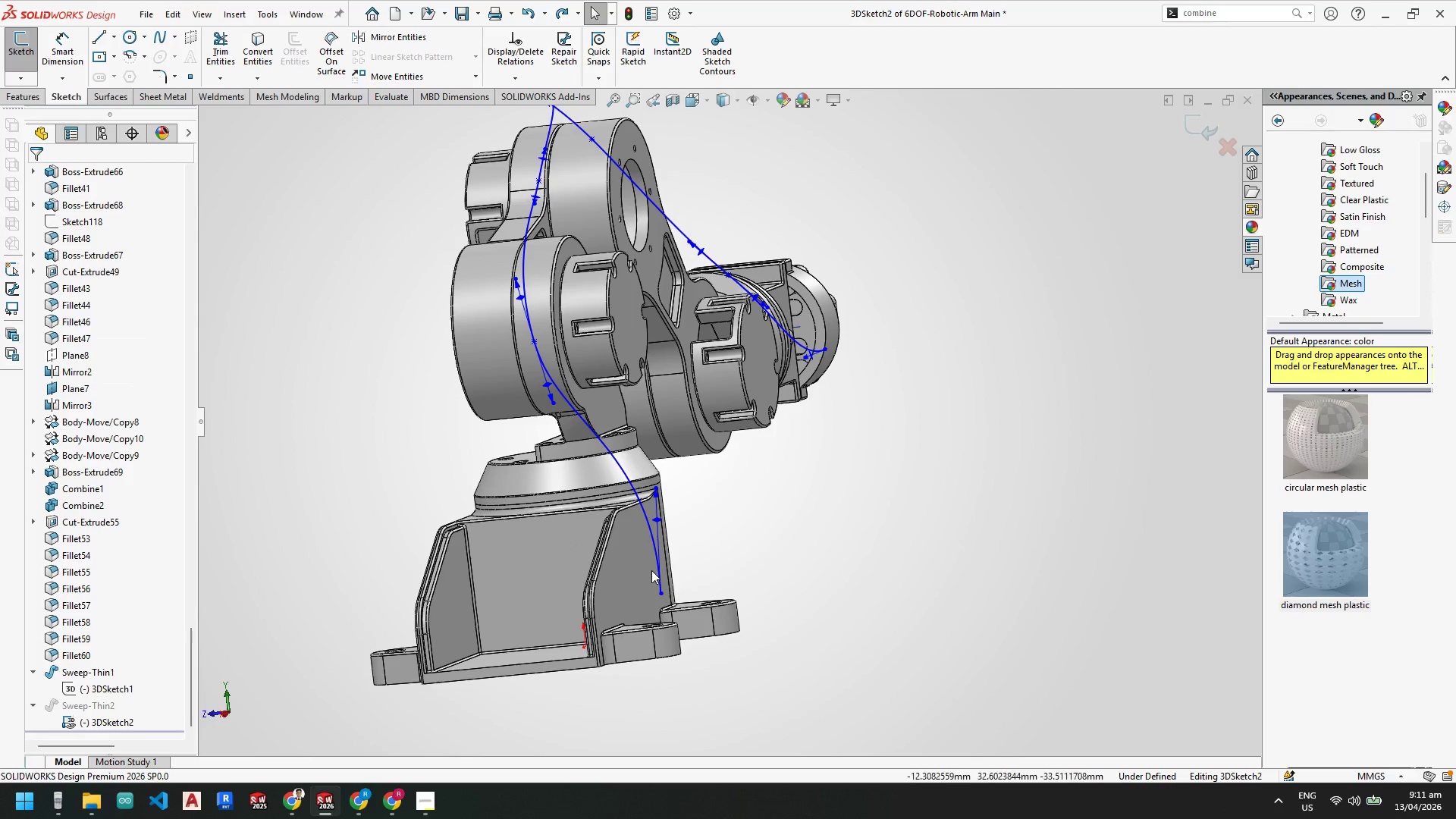 
scroll: coordinate [686, 564], scroll_direction: down, amount: 3.0
 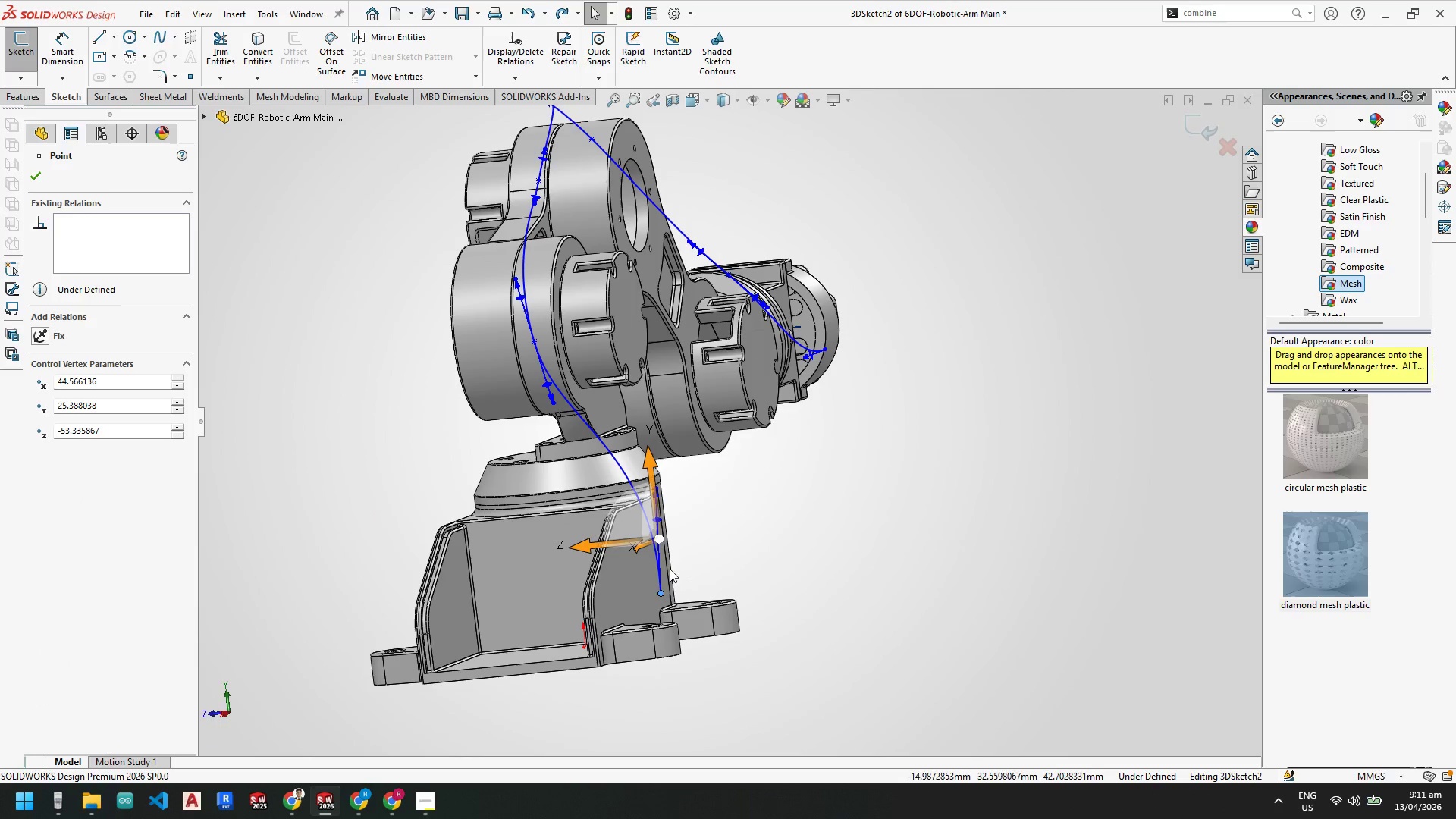 
key(Escape)
 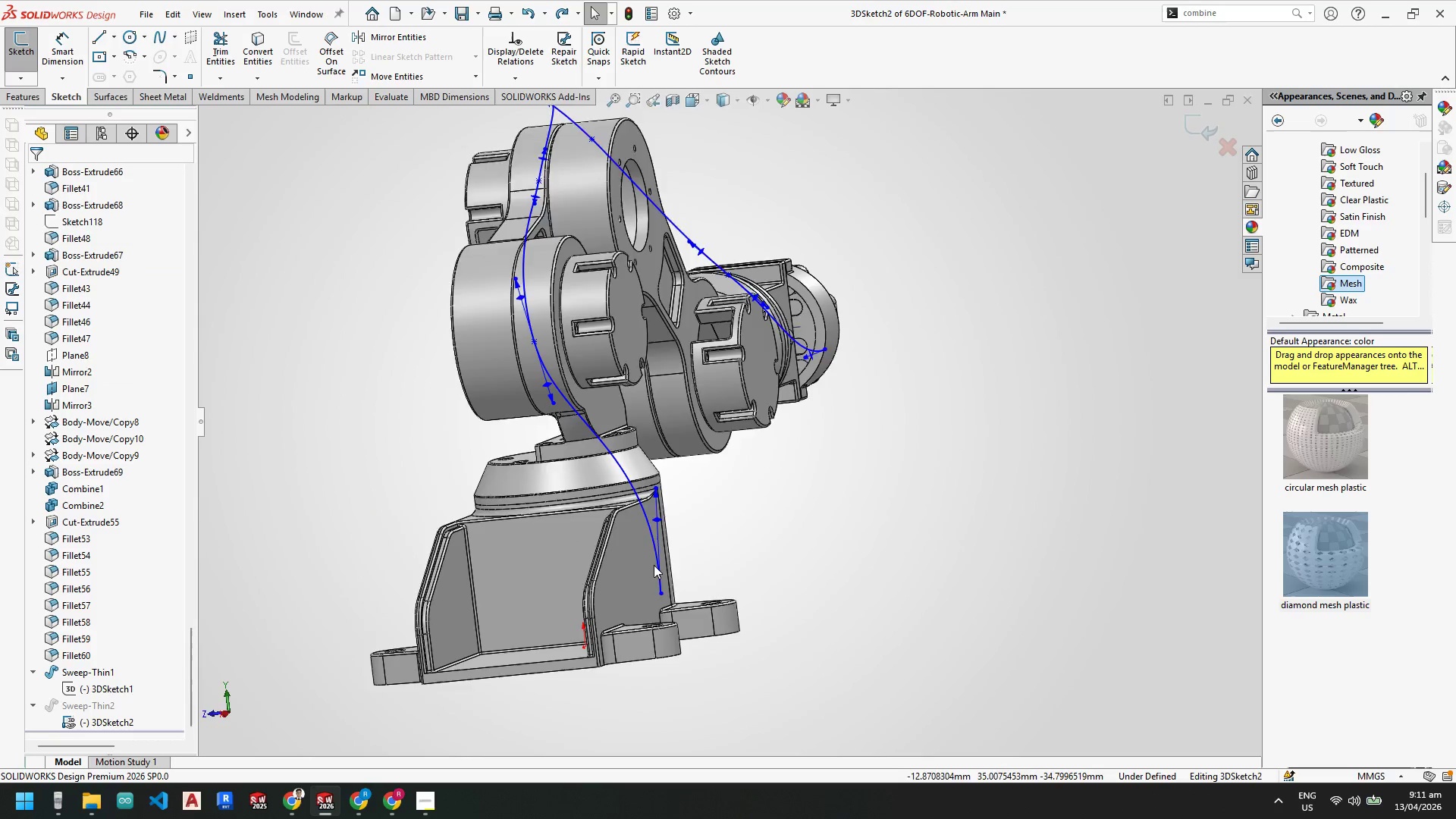 
scroll: coordinate [657, 563], scroll_direction: down, amount: 2.0
 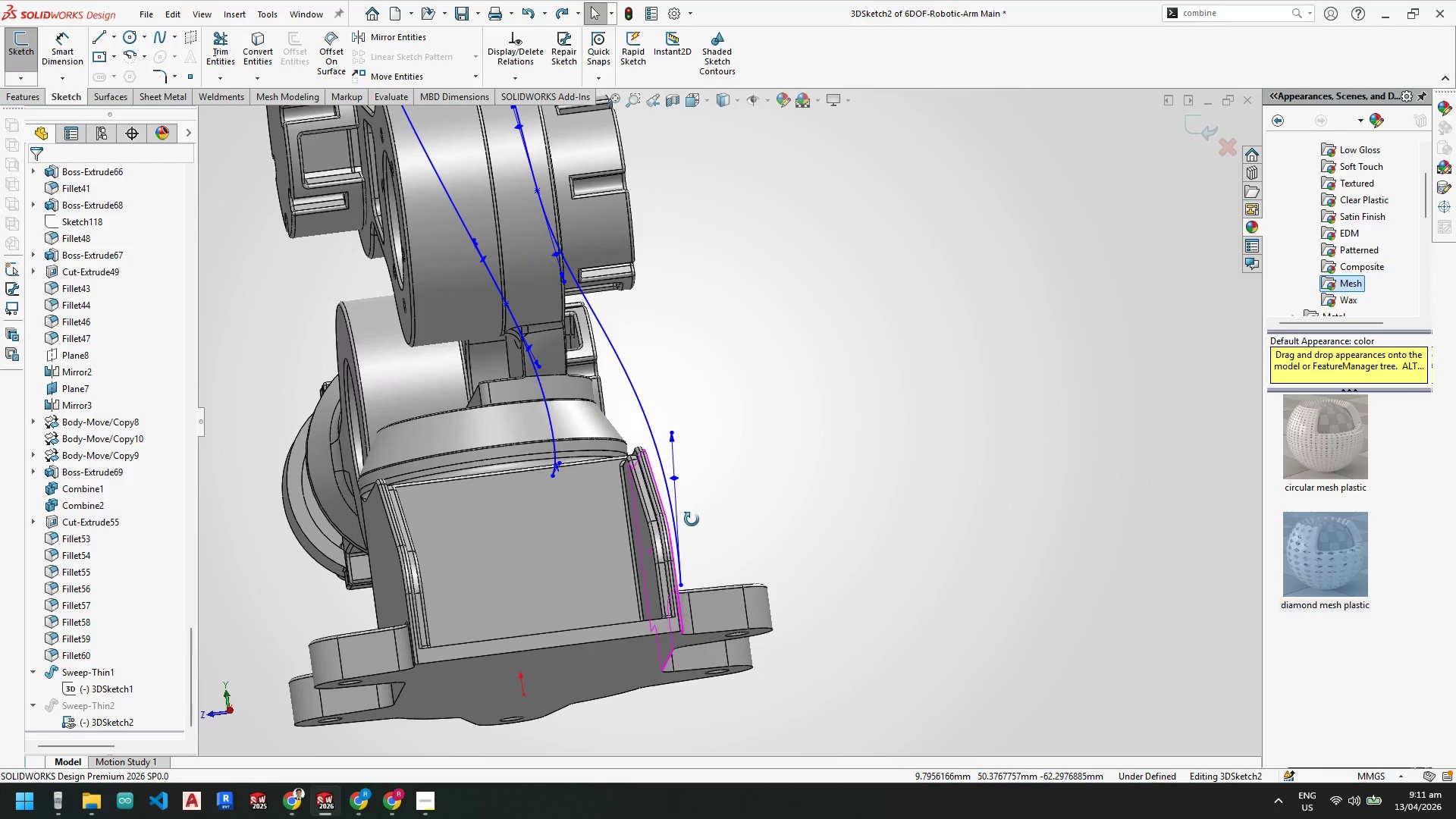 
key(Space)
 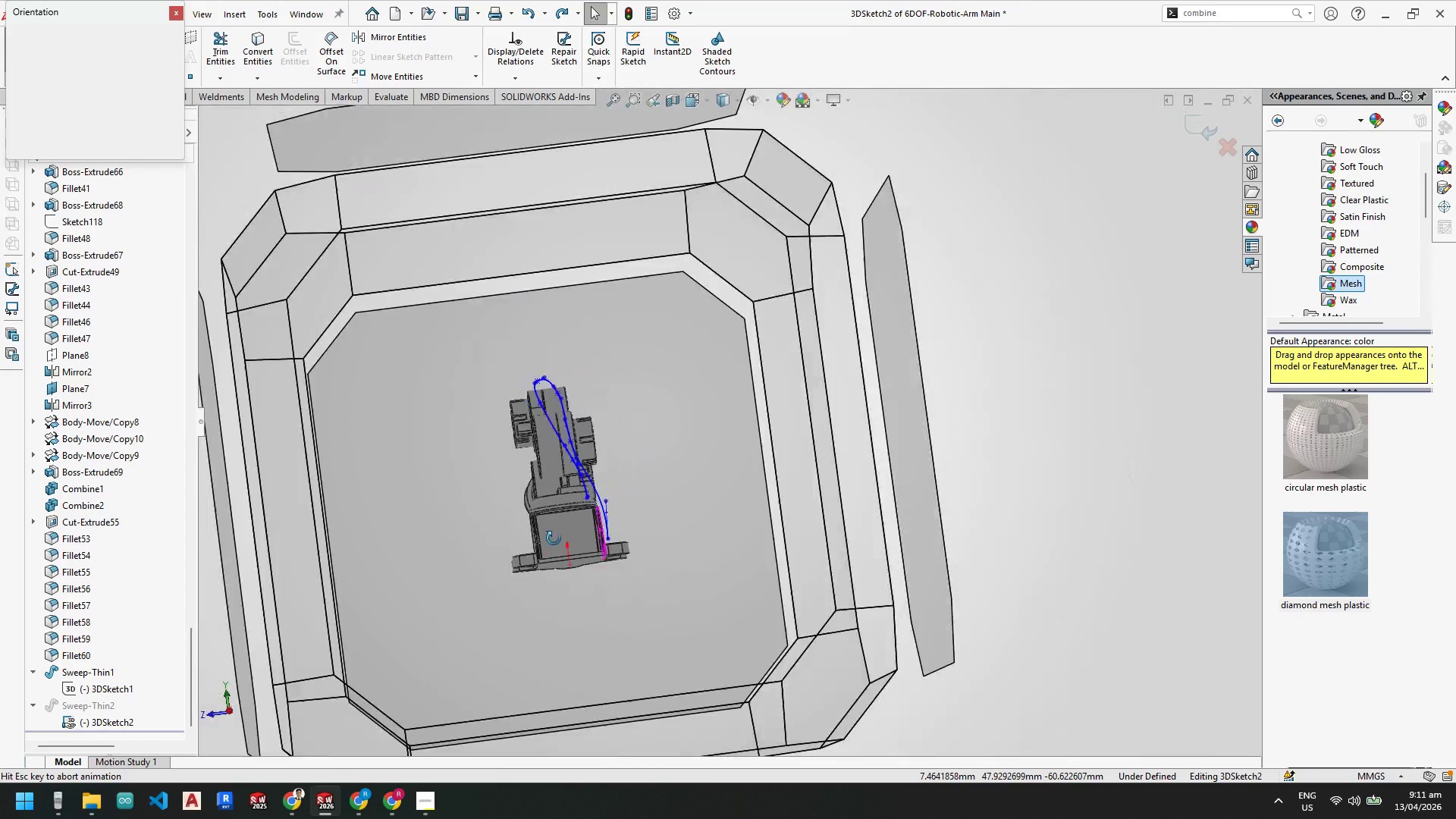 
left_click([556, 532])
 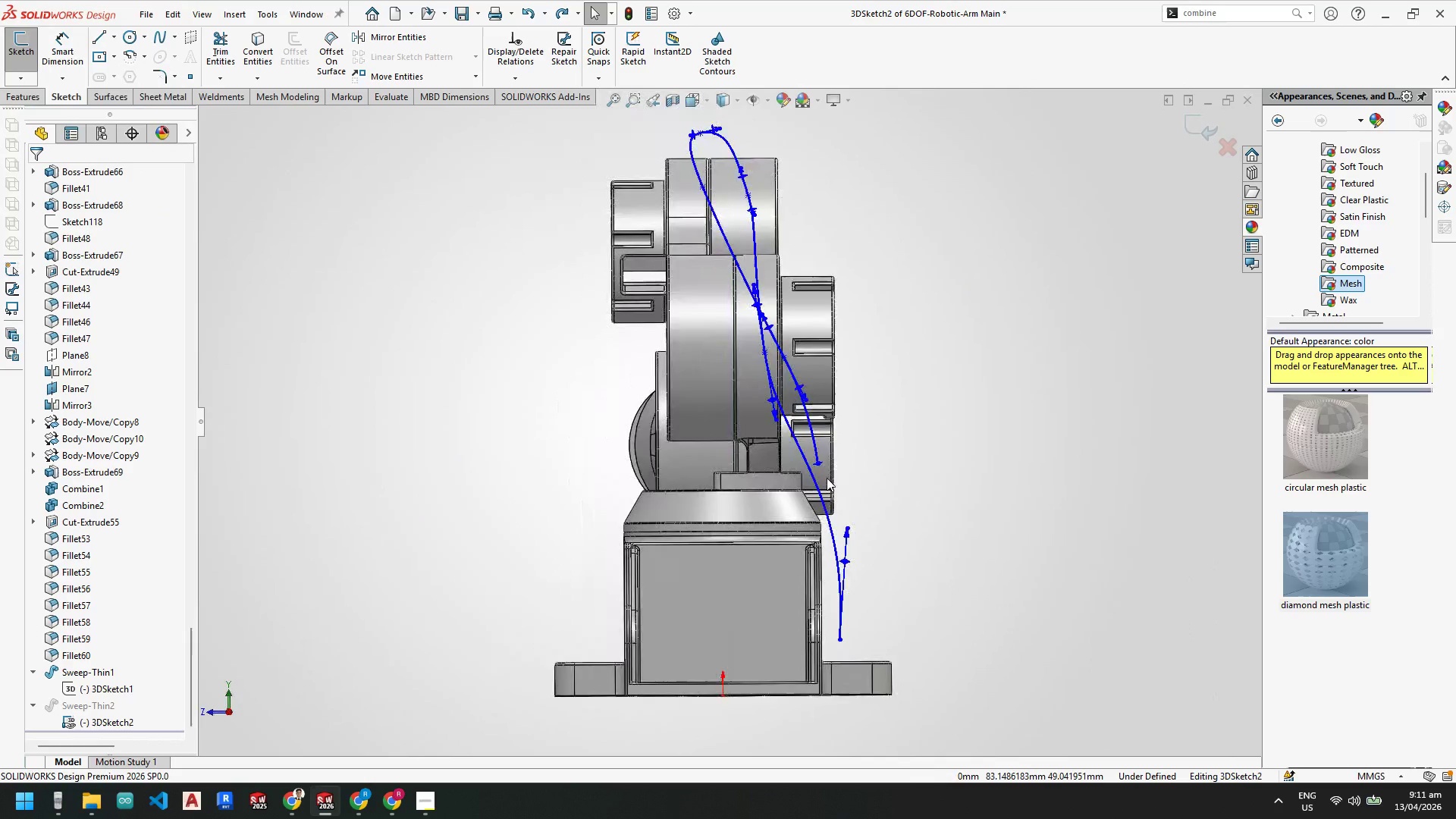 
scroll: coordinate [845, 618], scroll_direction: down, amount: 2.0
 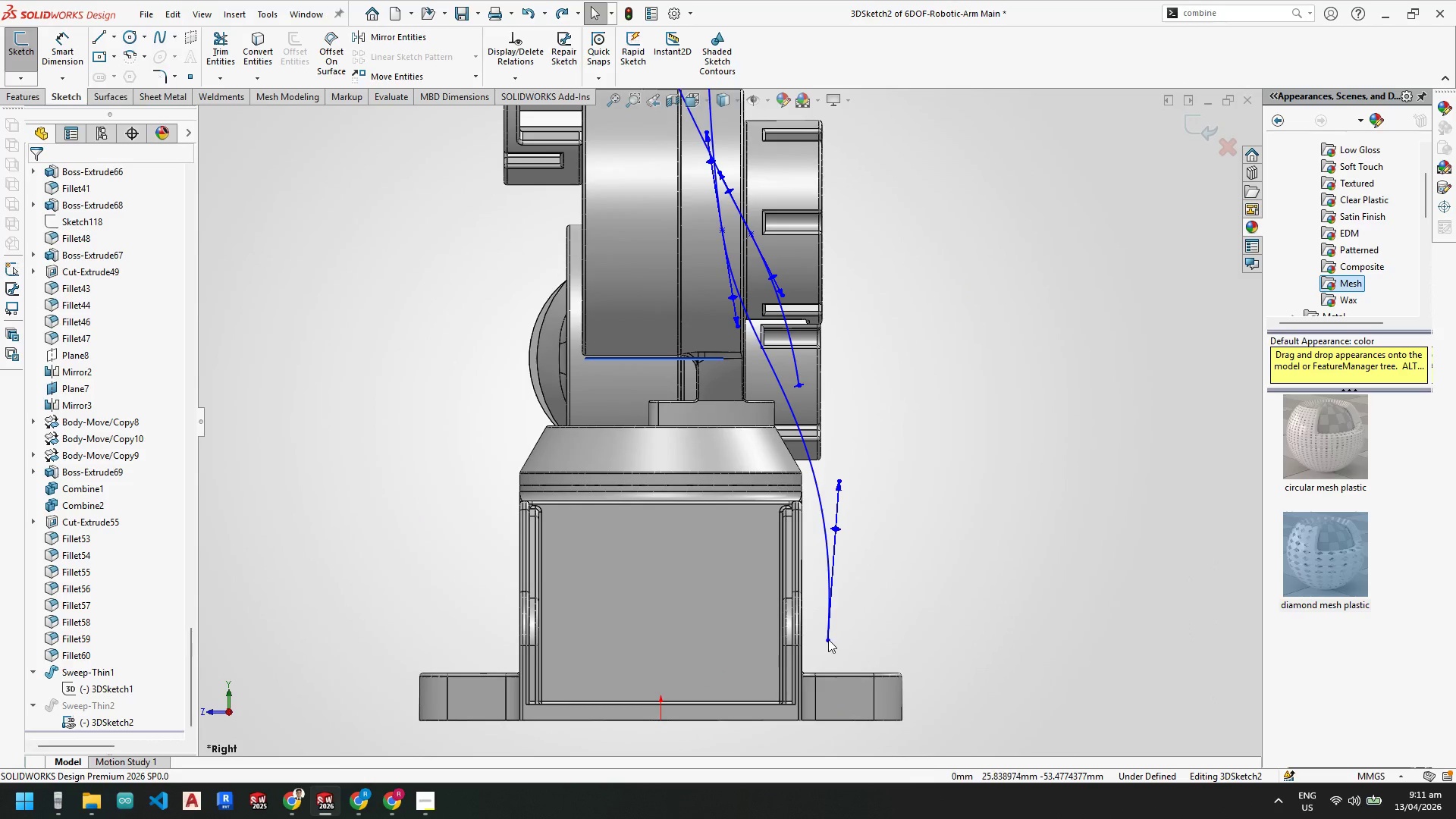 
left_click_drag(start_coordinate=[828, 639], to_coordinate=[822, 596])
 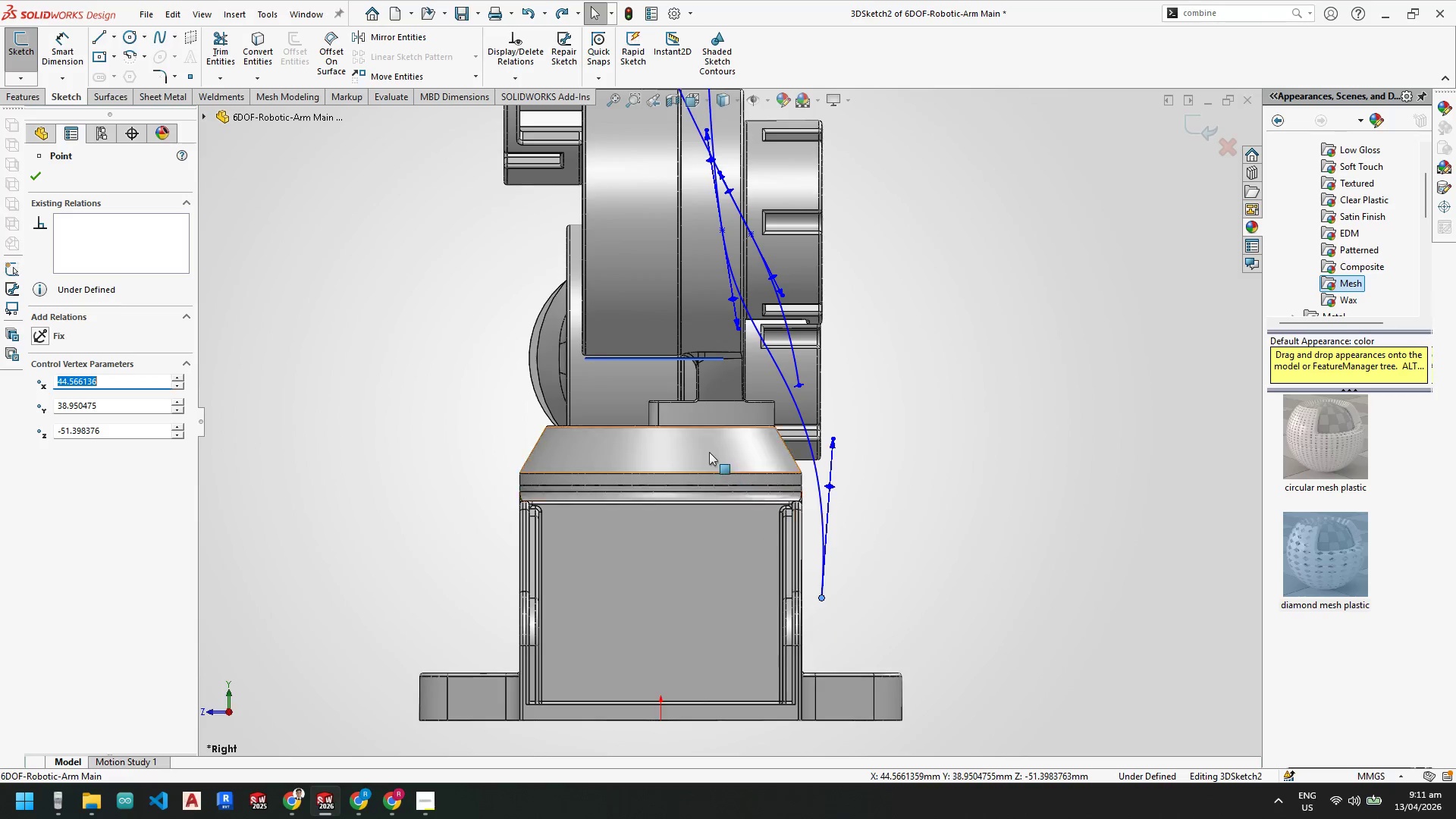 
scroll: coordinate [709, 452], scroll_direction: up, amount: 3.0
 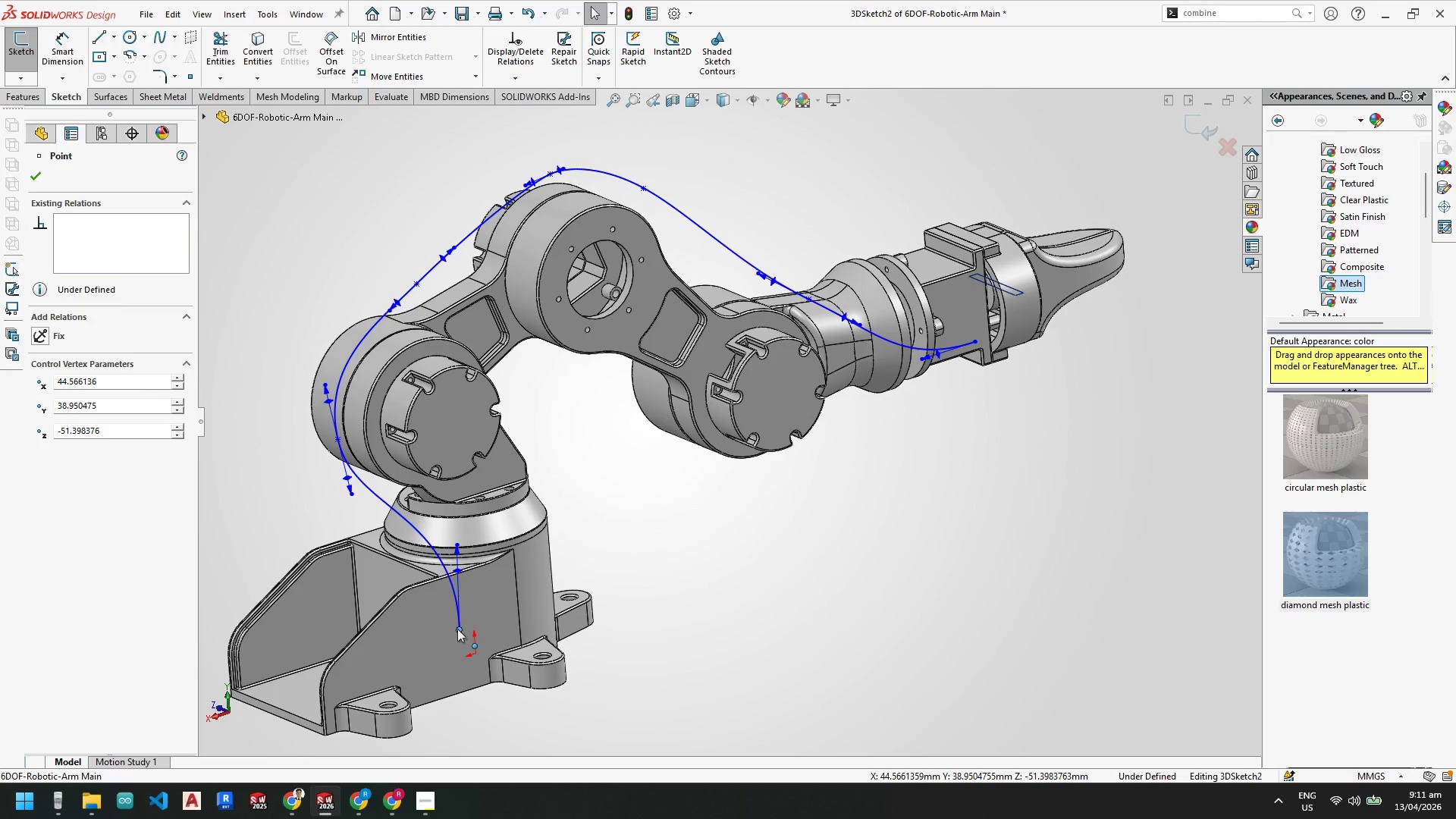 
key(Space)
 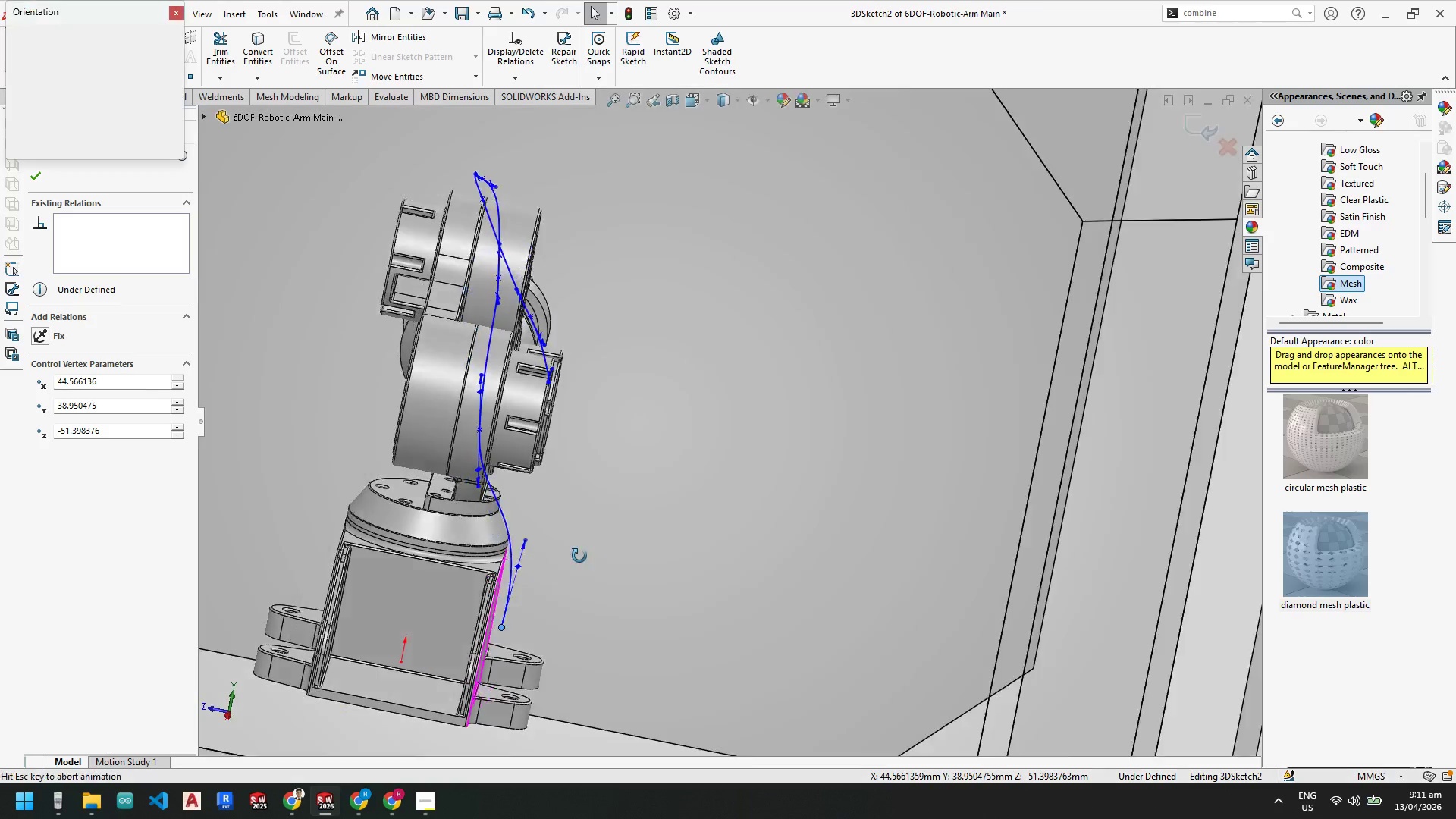 
scroll: coordinate [579, 556], scroll_direction: up, amount: 1.0
 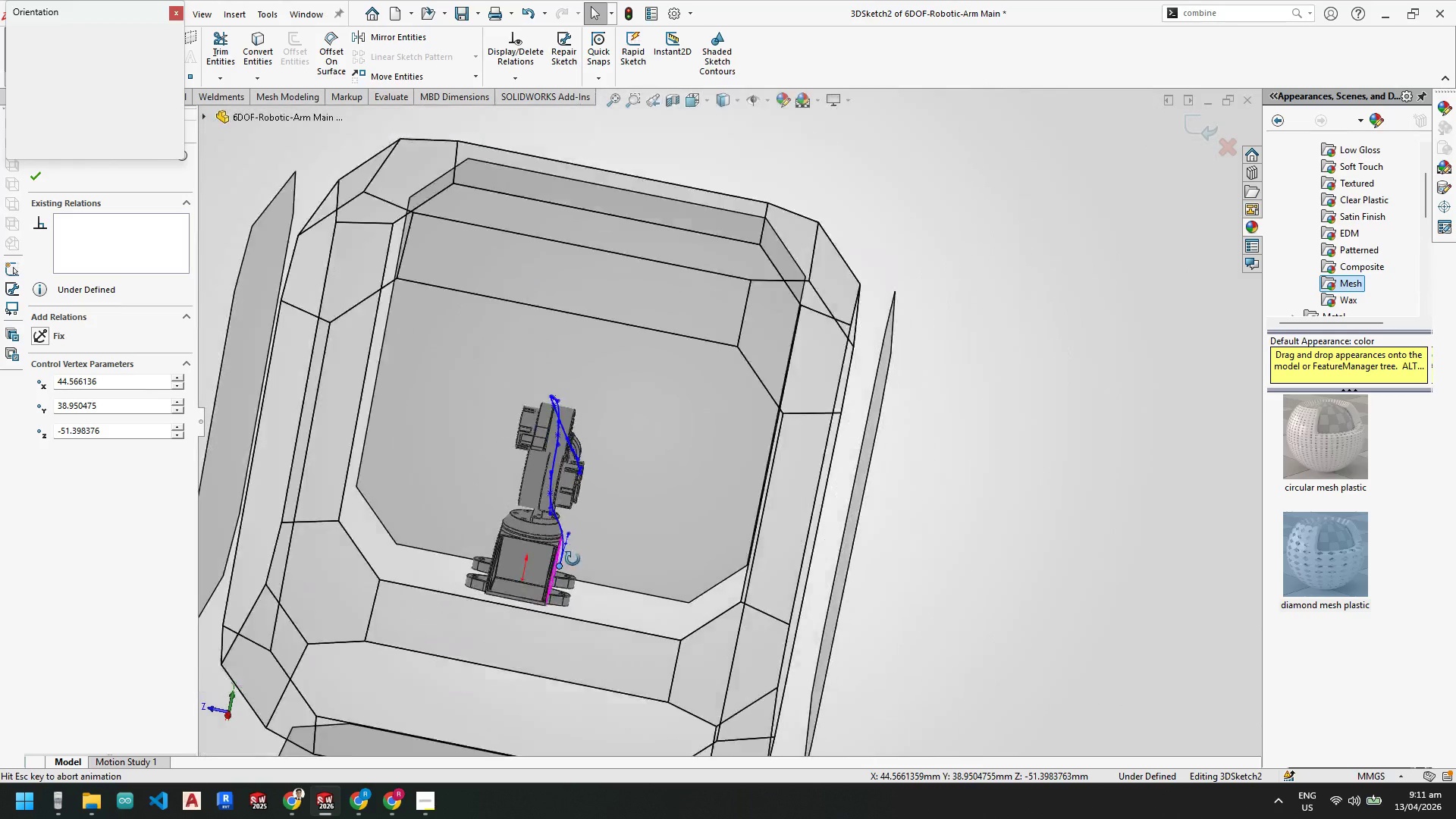 
left_click([595, 557])
 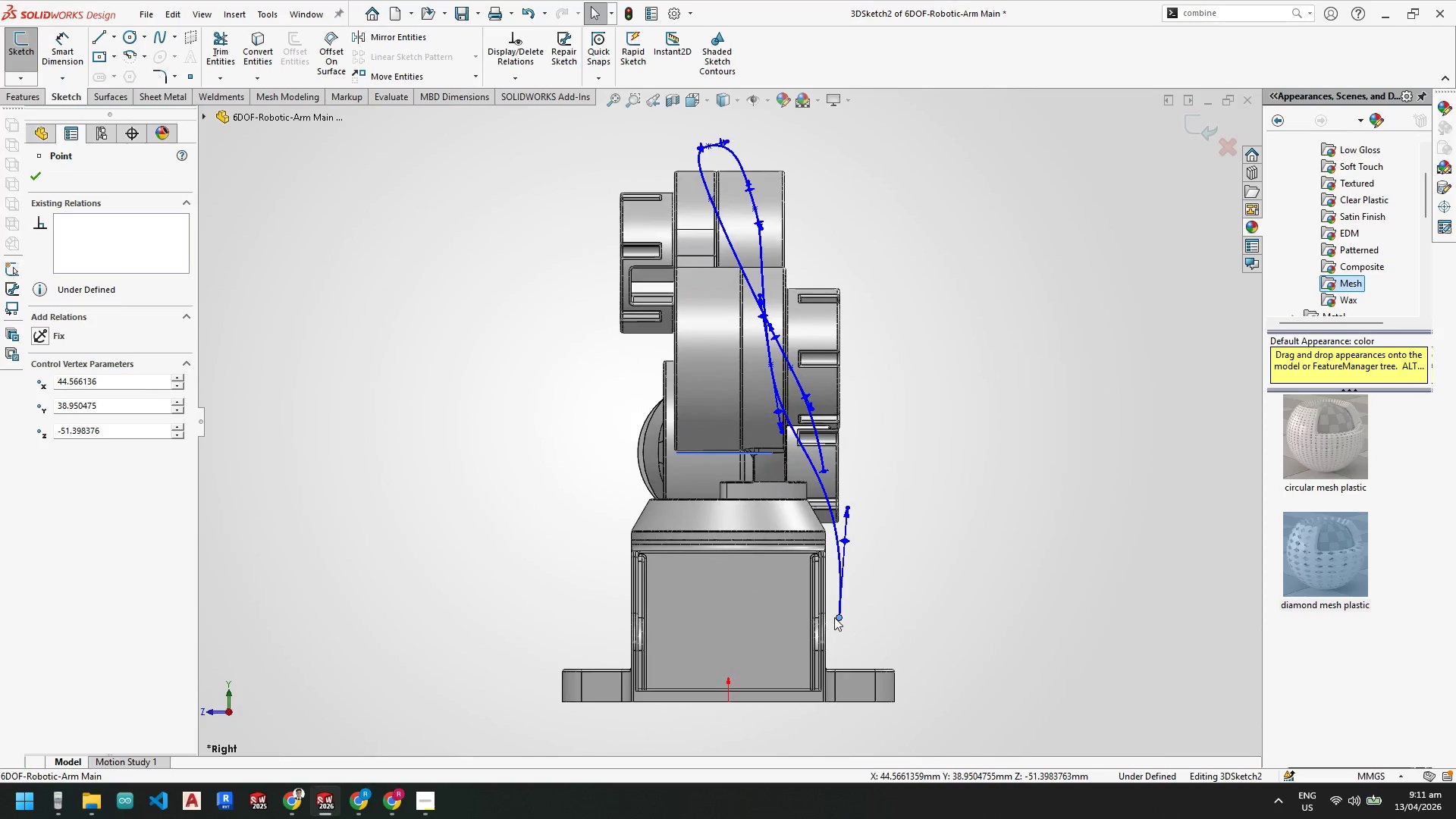 
left_click_drag(start_coordinate=[838, 617], to_coordinate=[774, 595])
 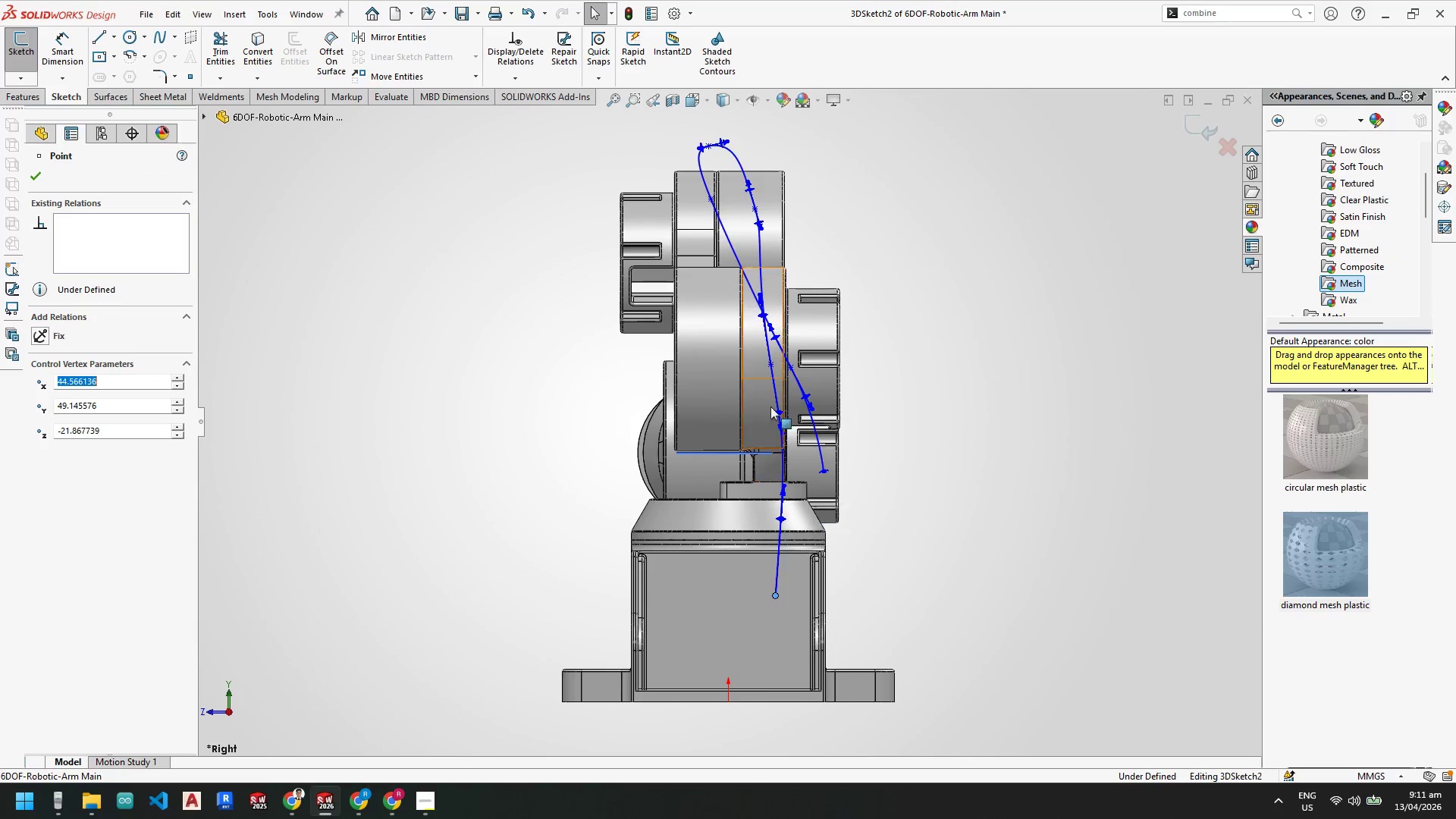 
key(Escape)
 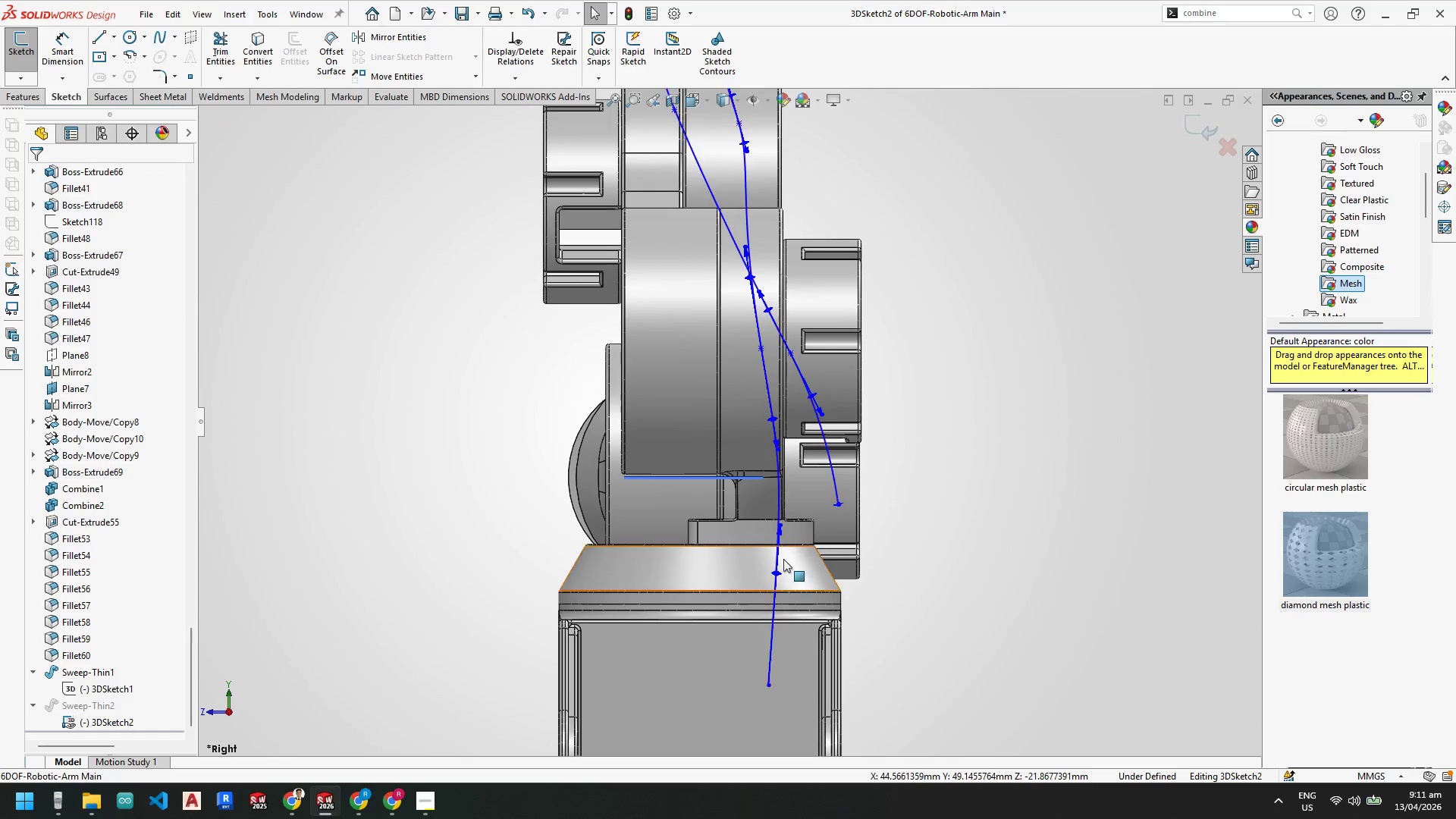 
scroll: coordinate [780, 403], scroll_direction: down, amount: 2.0
 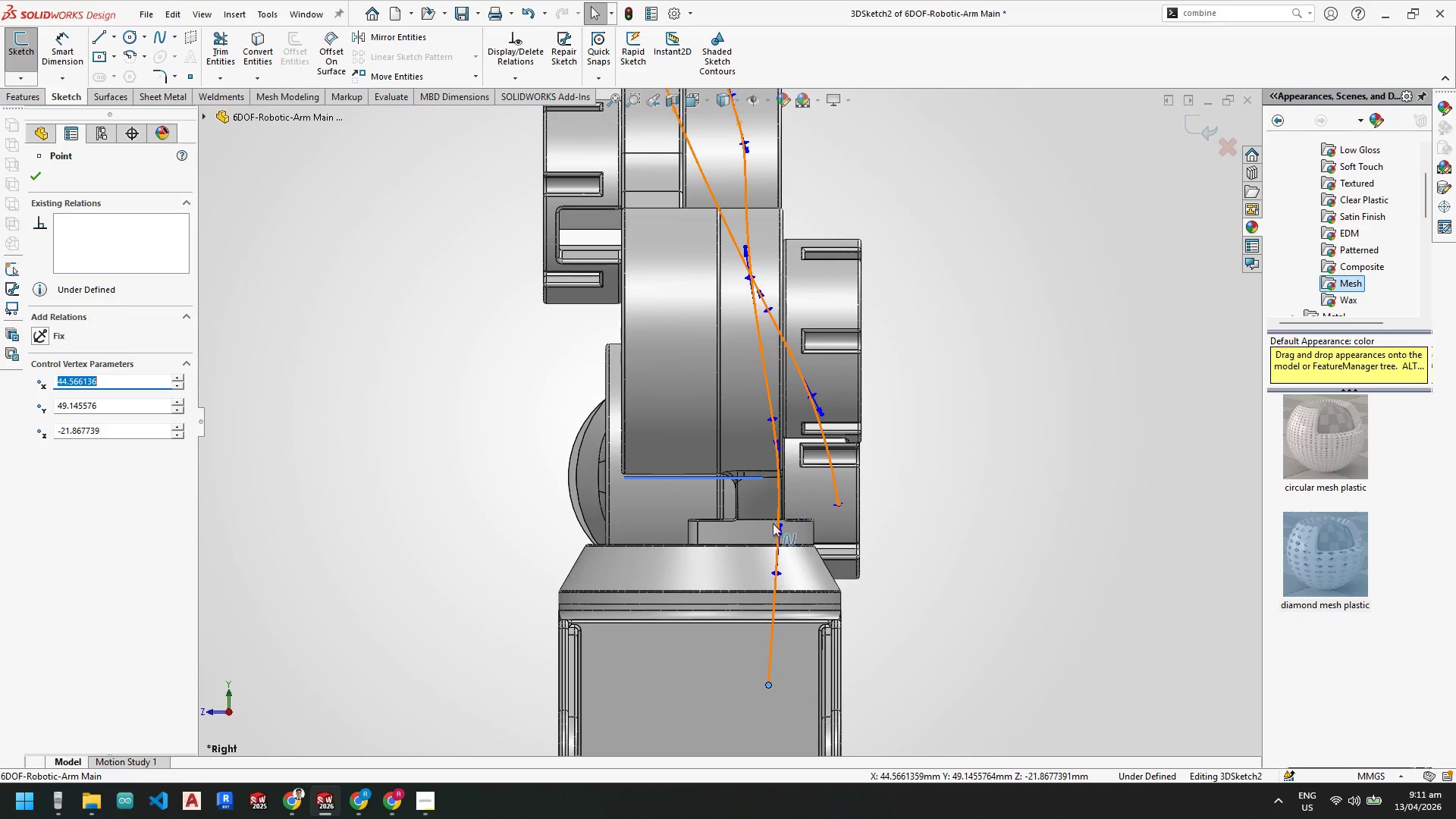 
key(Escape)
 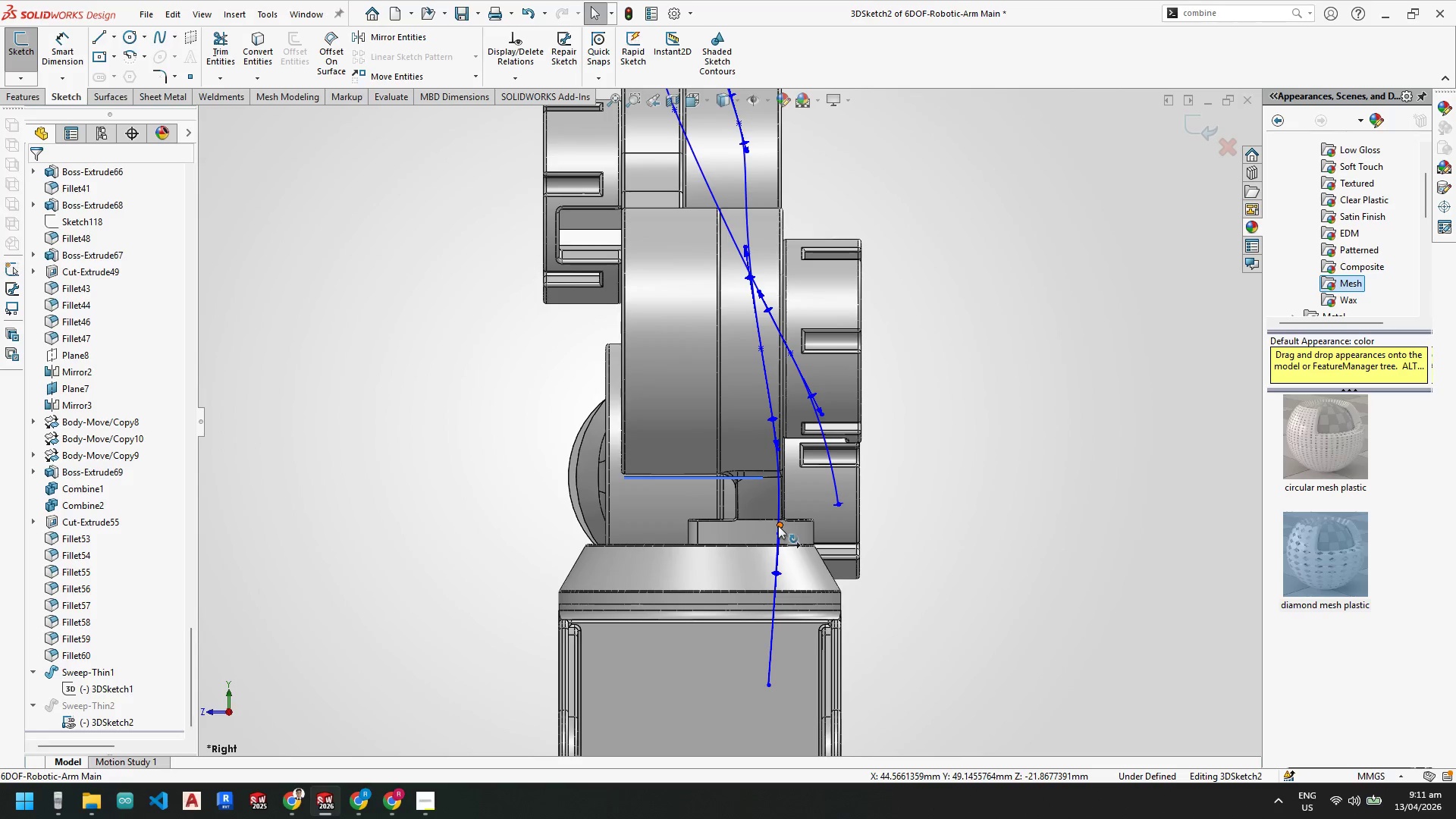 
left_click_drag(start_coordinate=[780, 525], to_coordinate=[754, 516])
 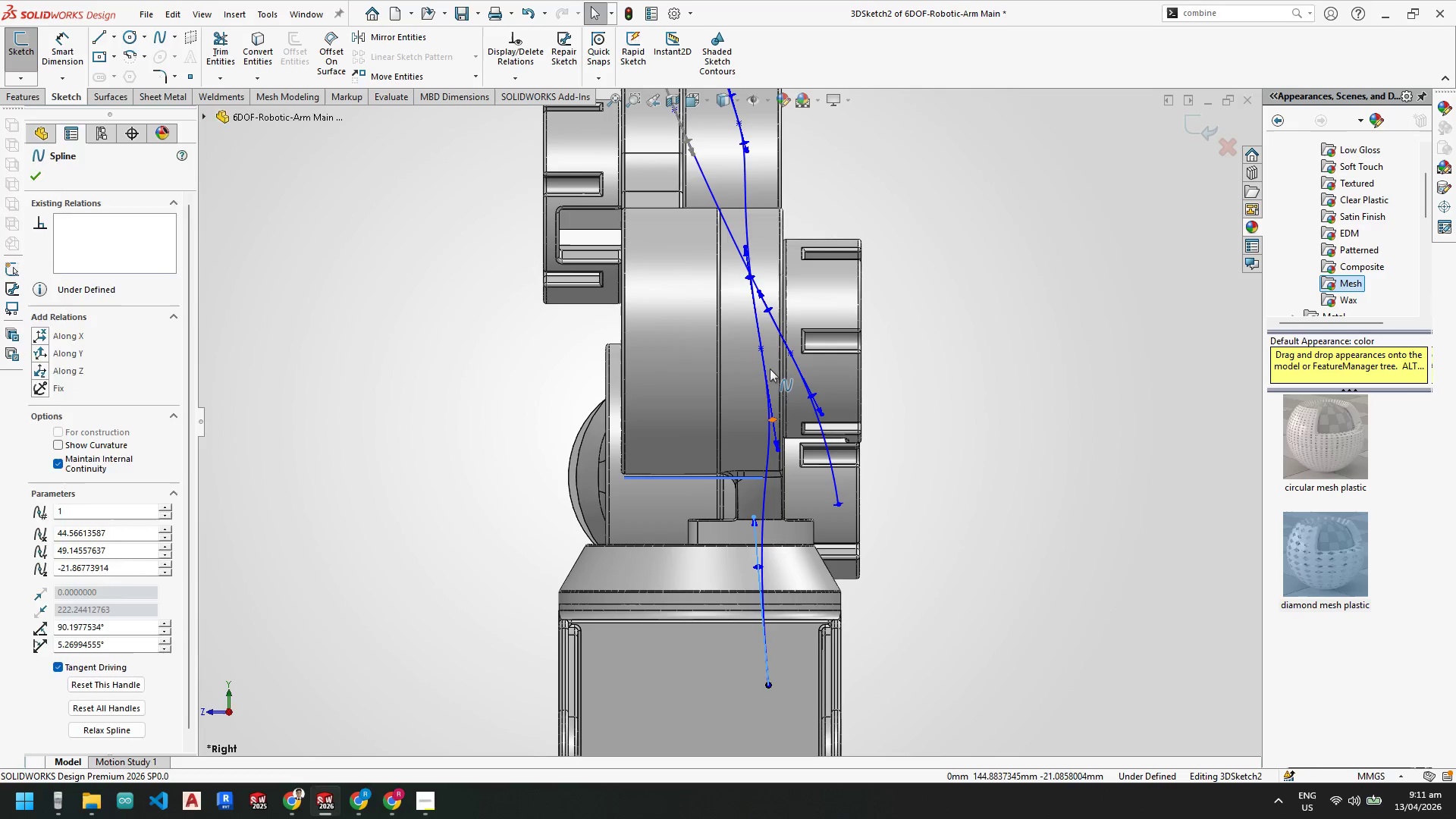 
key(Escape)
 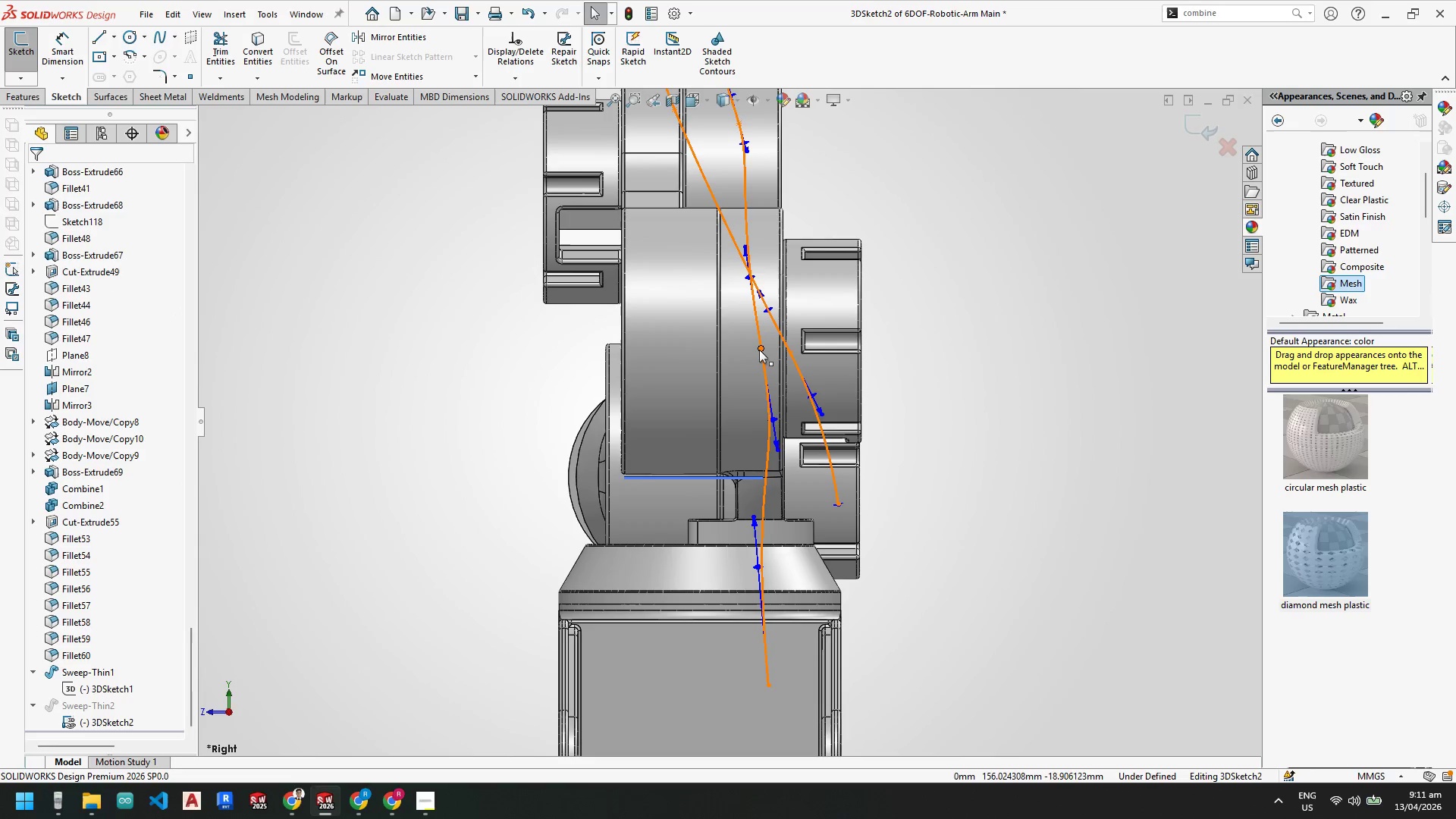 
left_click_drag(start_coordinate=[760, 348], to_coordinate=[752, 347])
 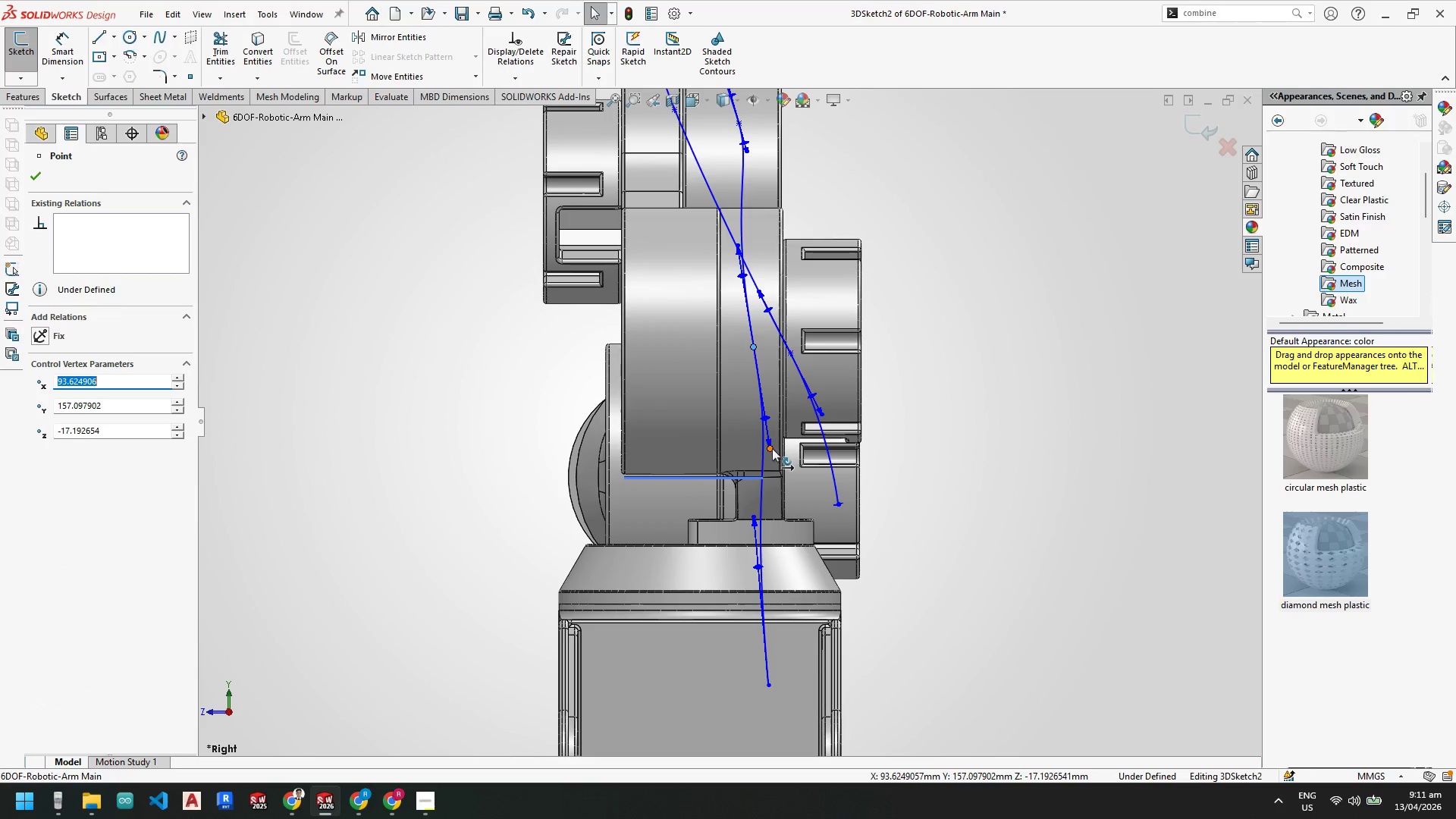 
left_click_drag(start_coordinate=[772, 447], to_coordinate=[756, 450])
 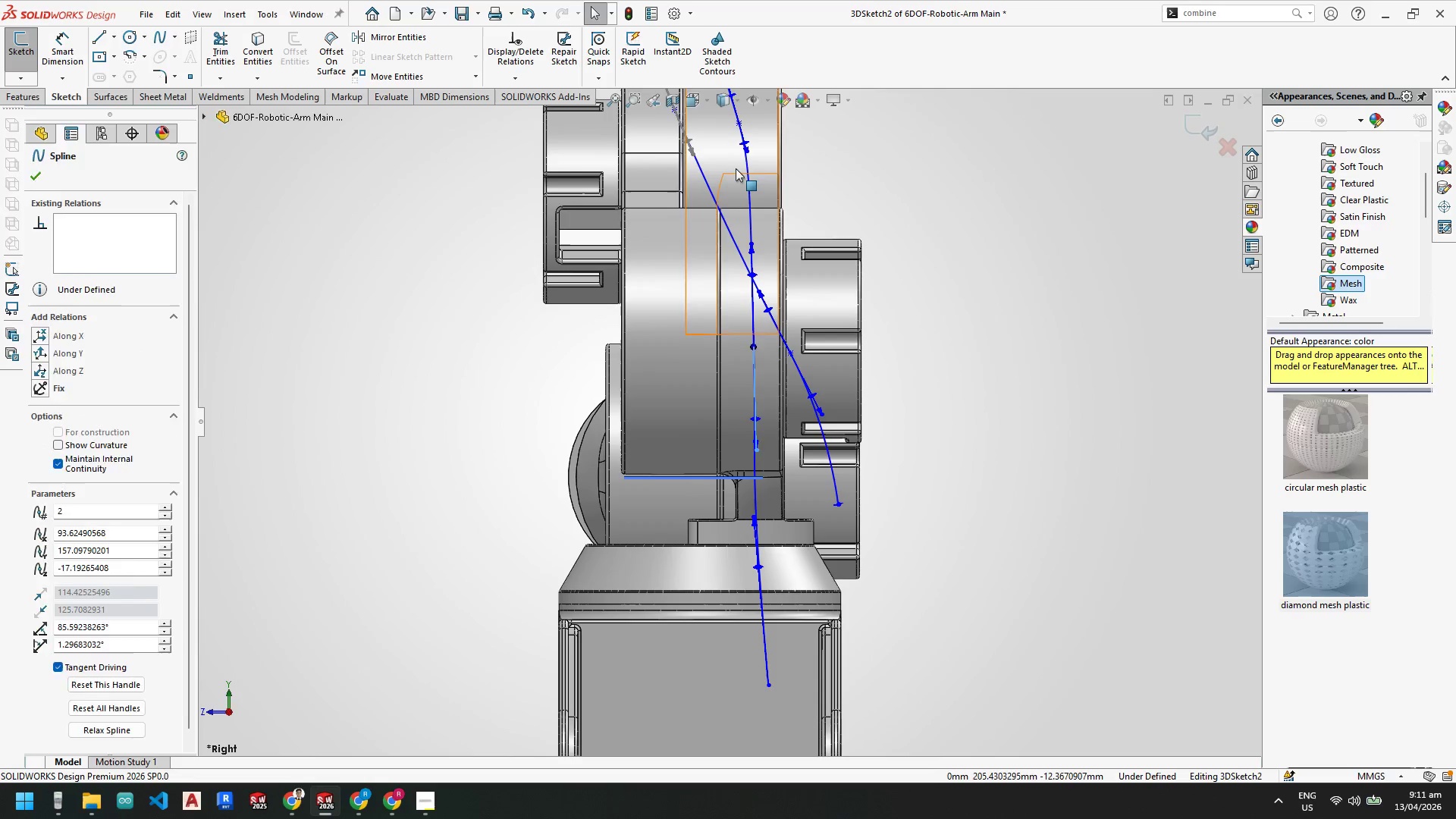 
key(Escape)
 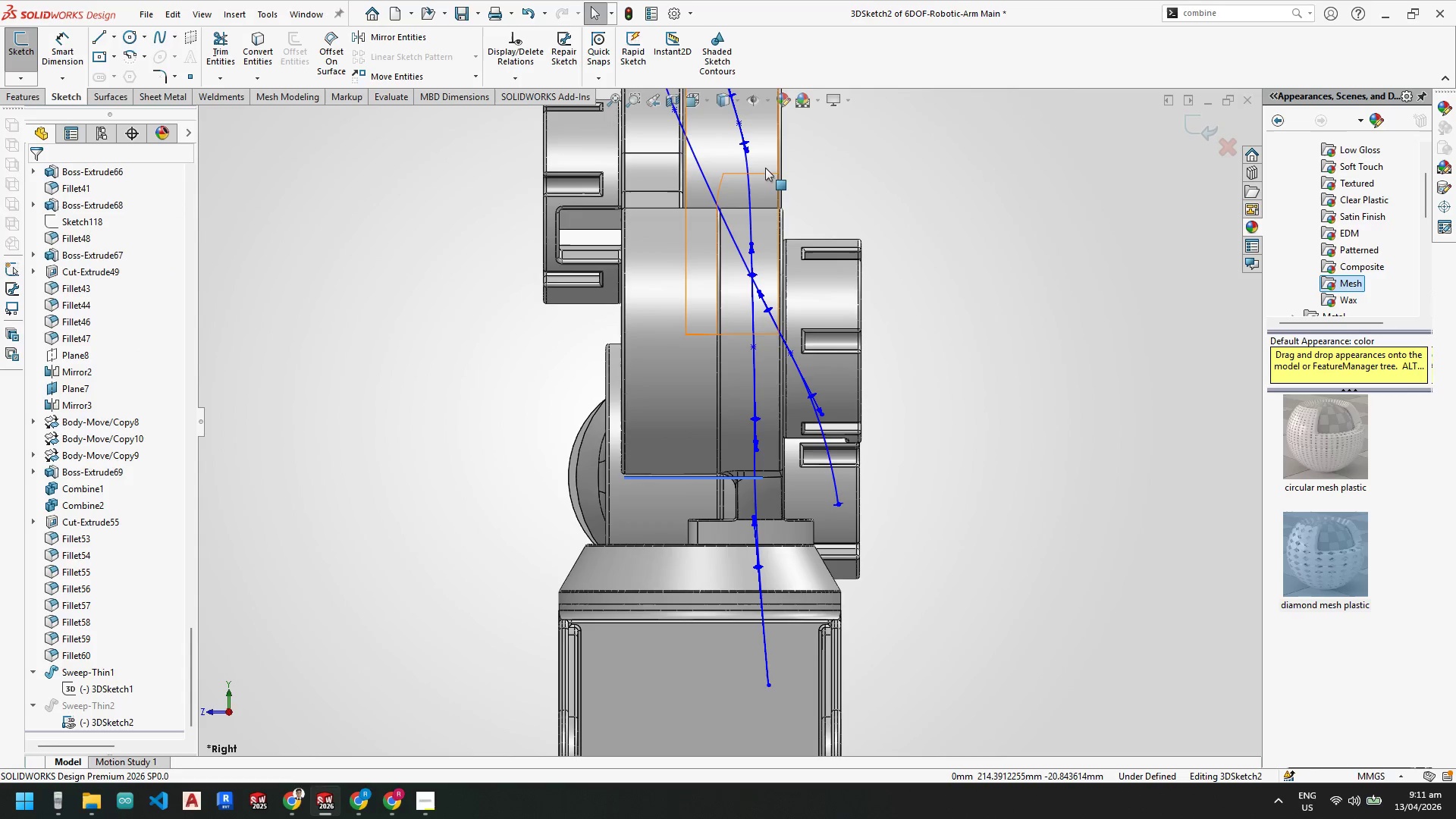 
scroll: coordinate [761, 181], scroll_direction: down, amount: 2.0
 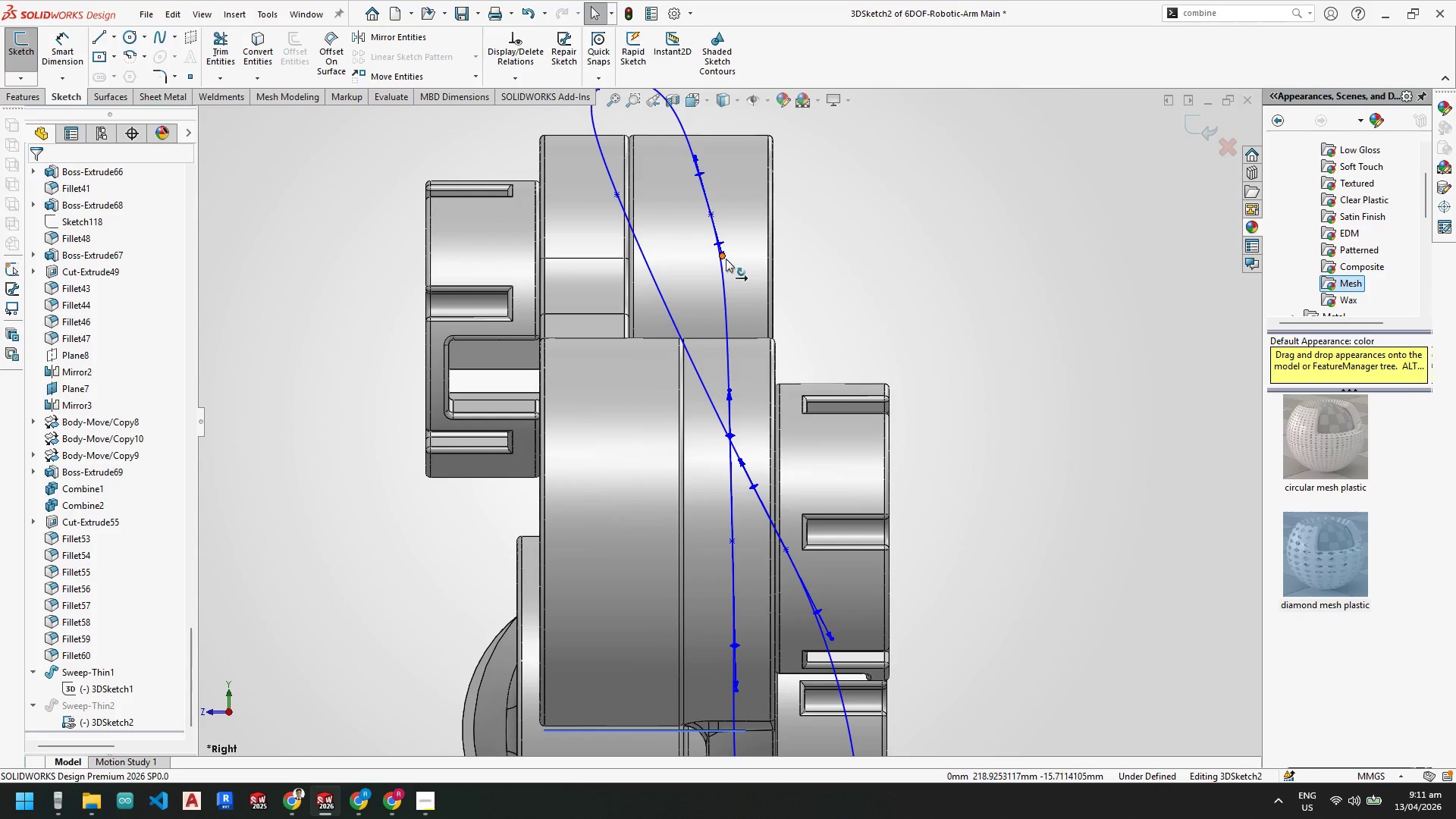 
left_click_drag(start_coordinate=[723, 258], to_coordinate=[717, 262])
 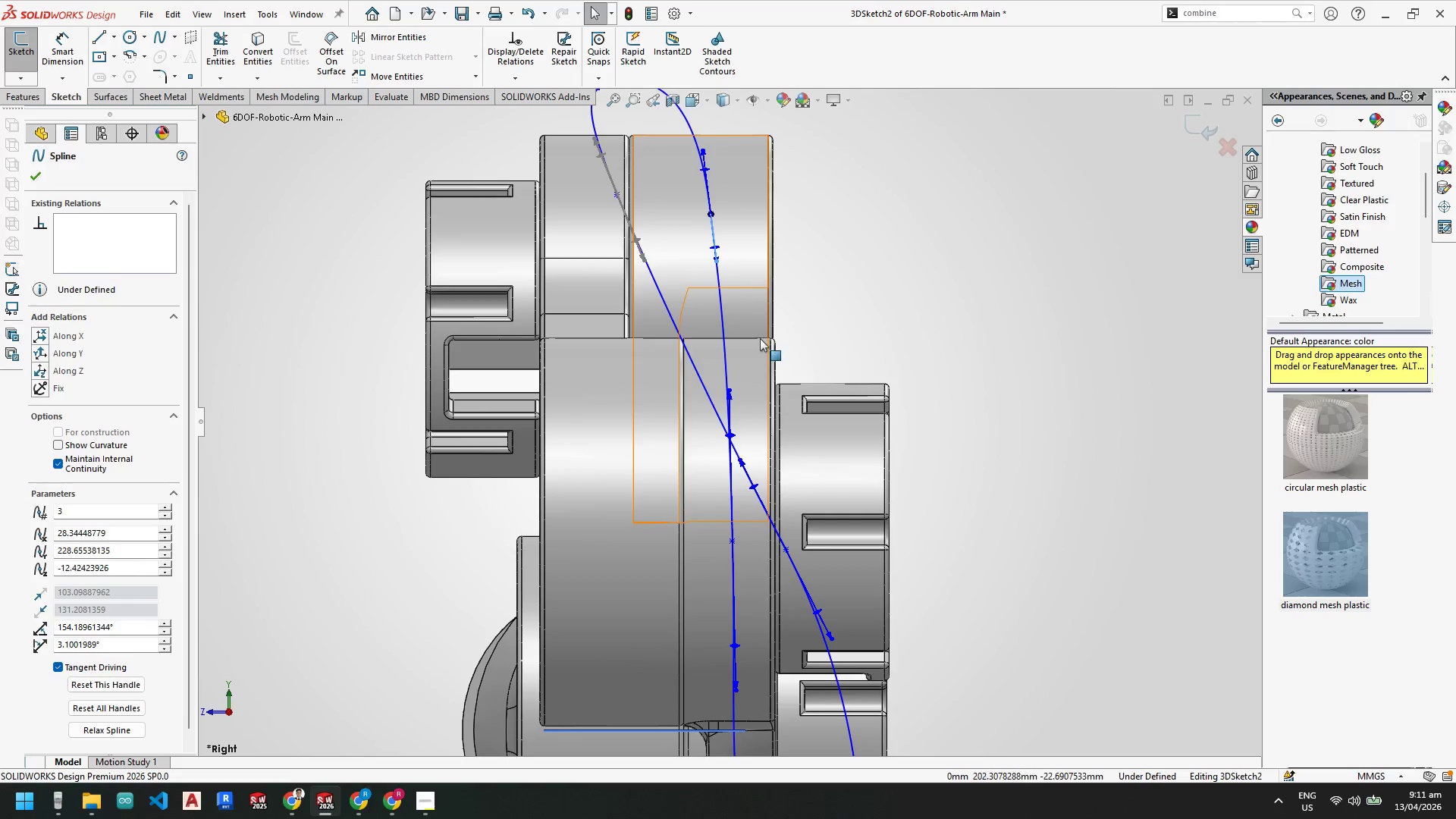 
key(Escape)
 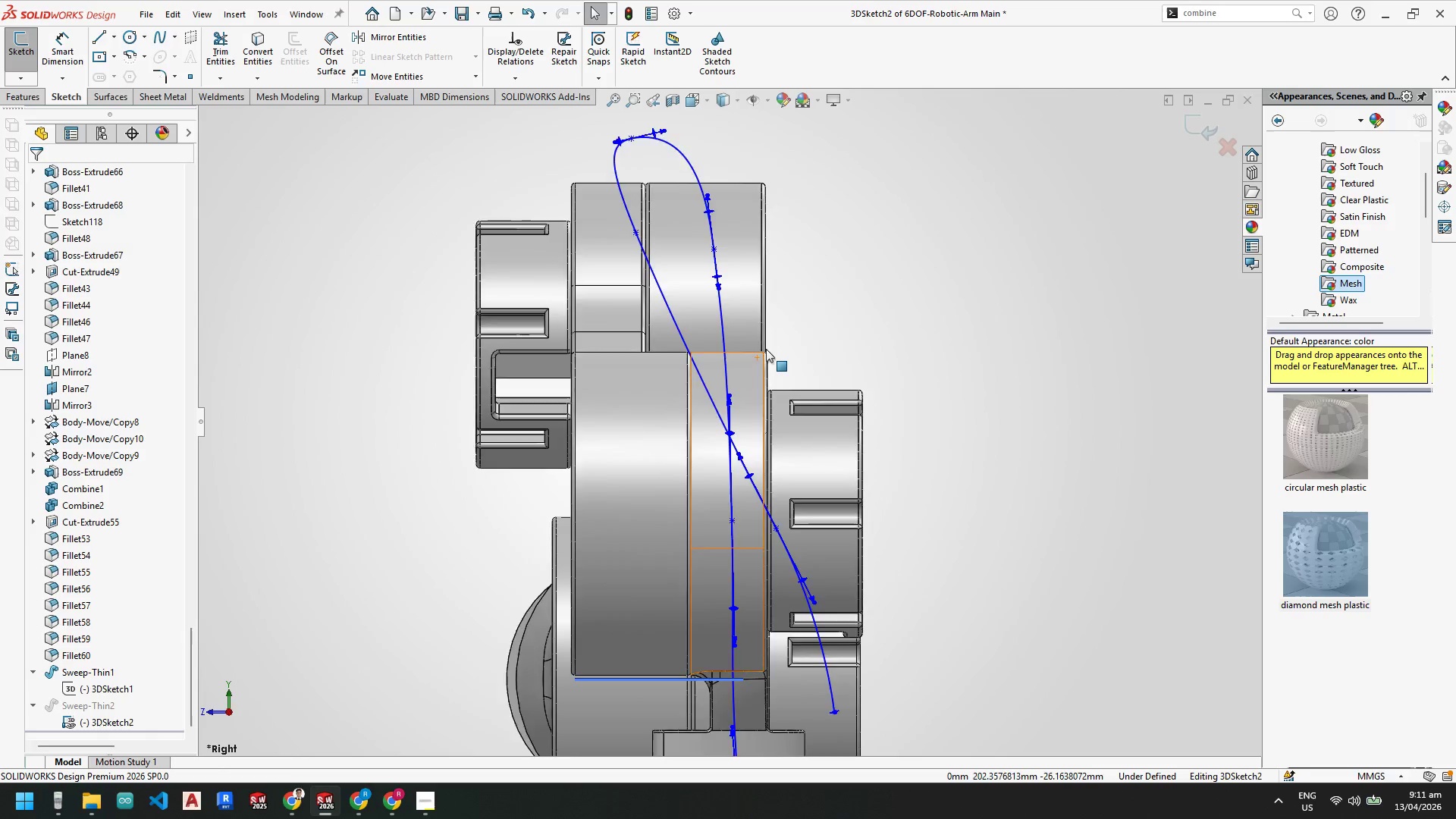 
key(Escape)
 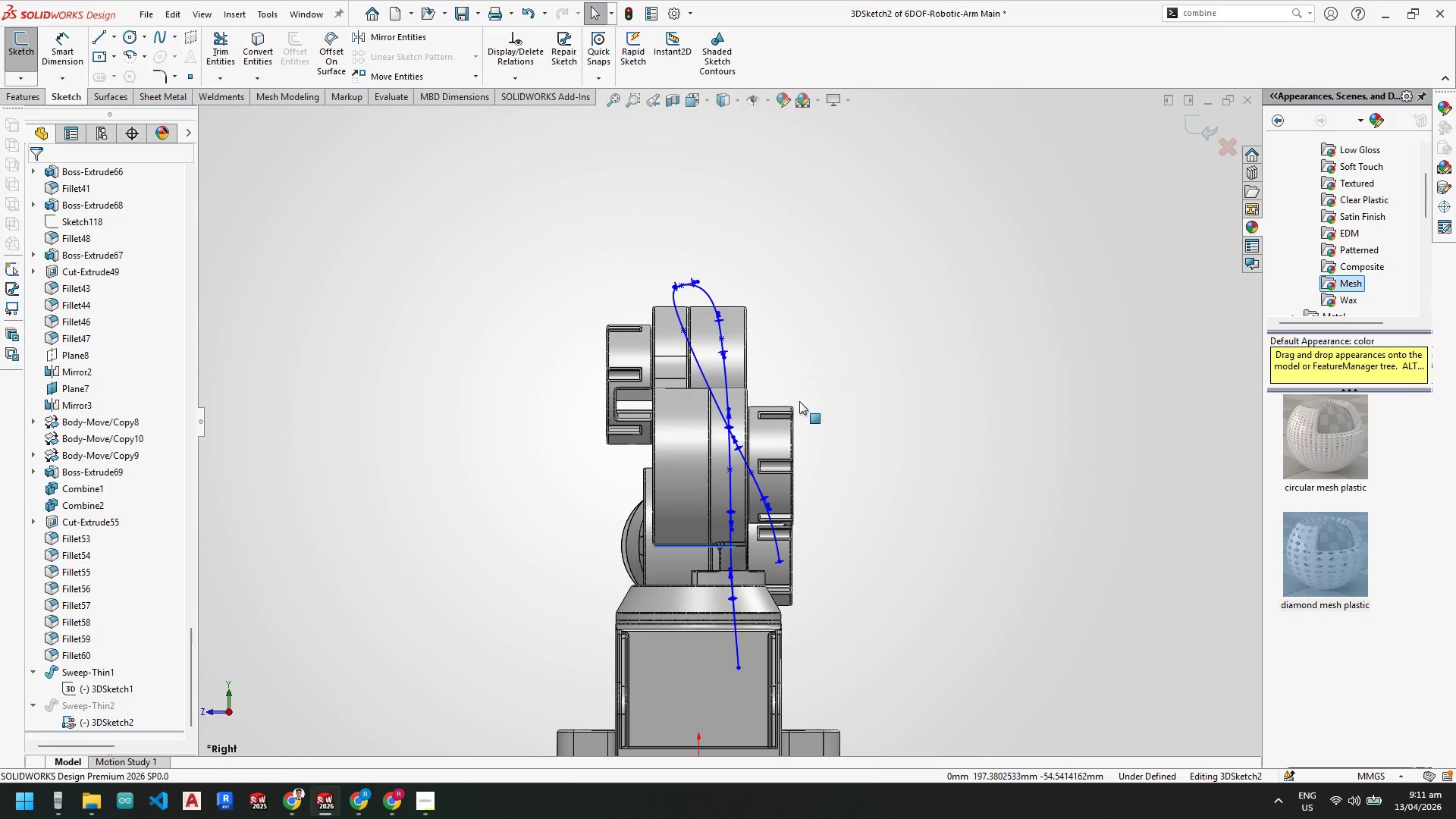 
key(Escape)
 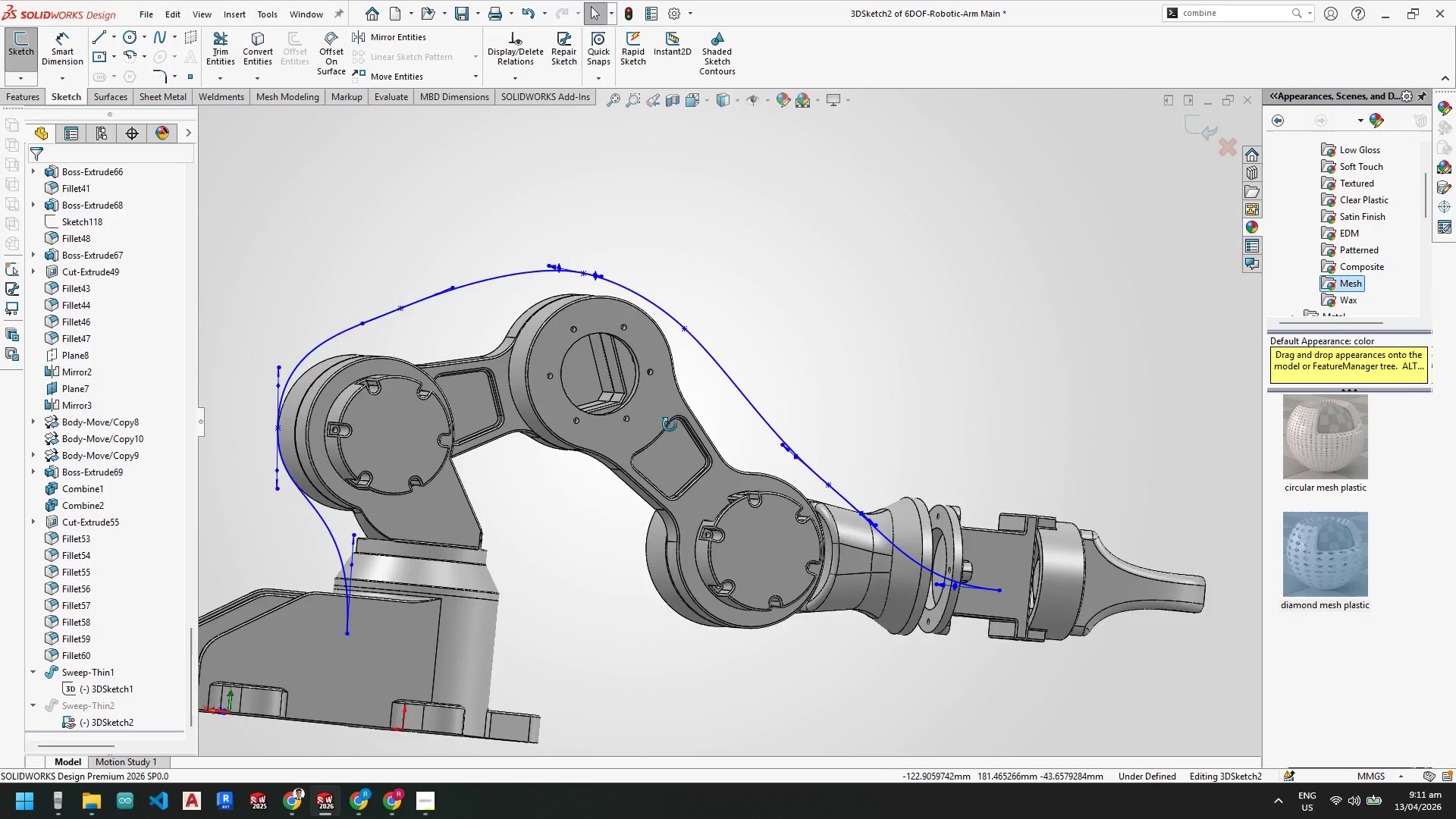 
scroll: coordinate [537, 427], scroll_direction: up, amount: 9.0
 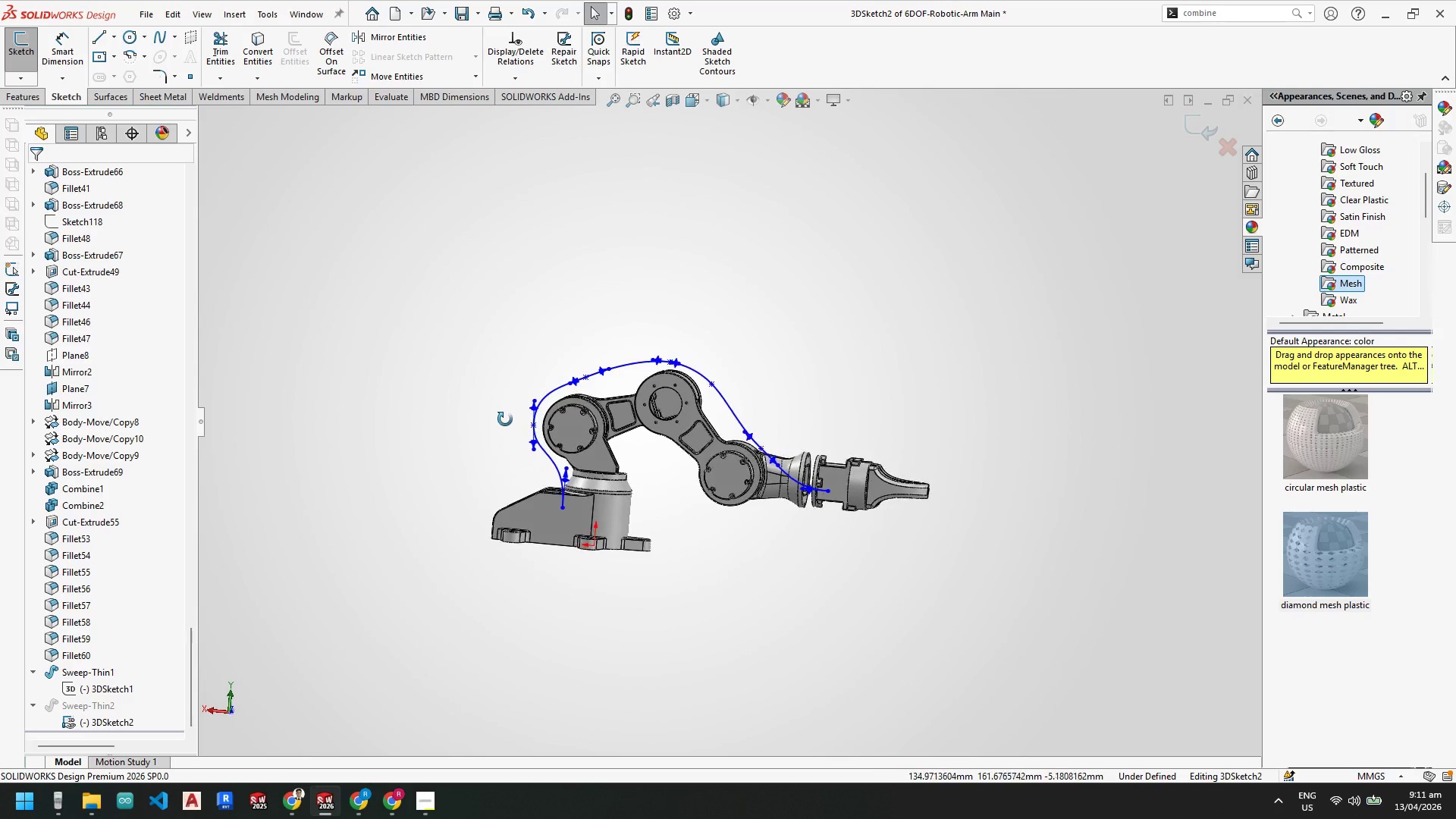 
key(Space)
 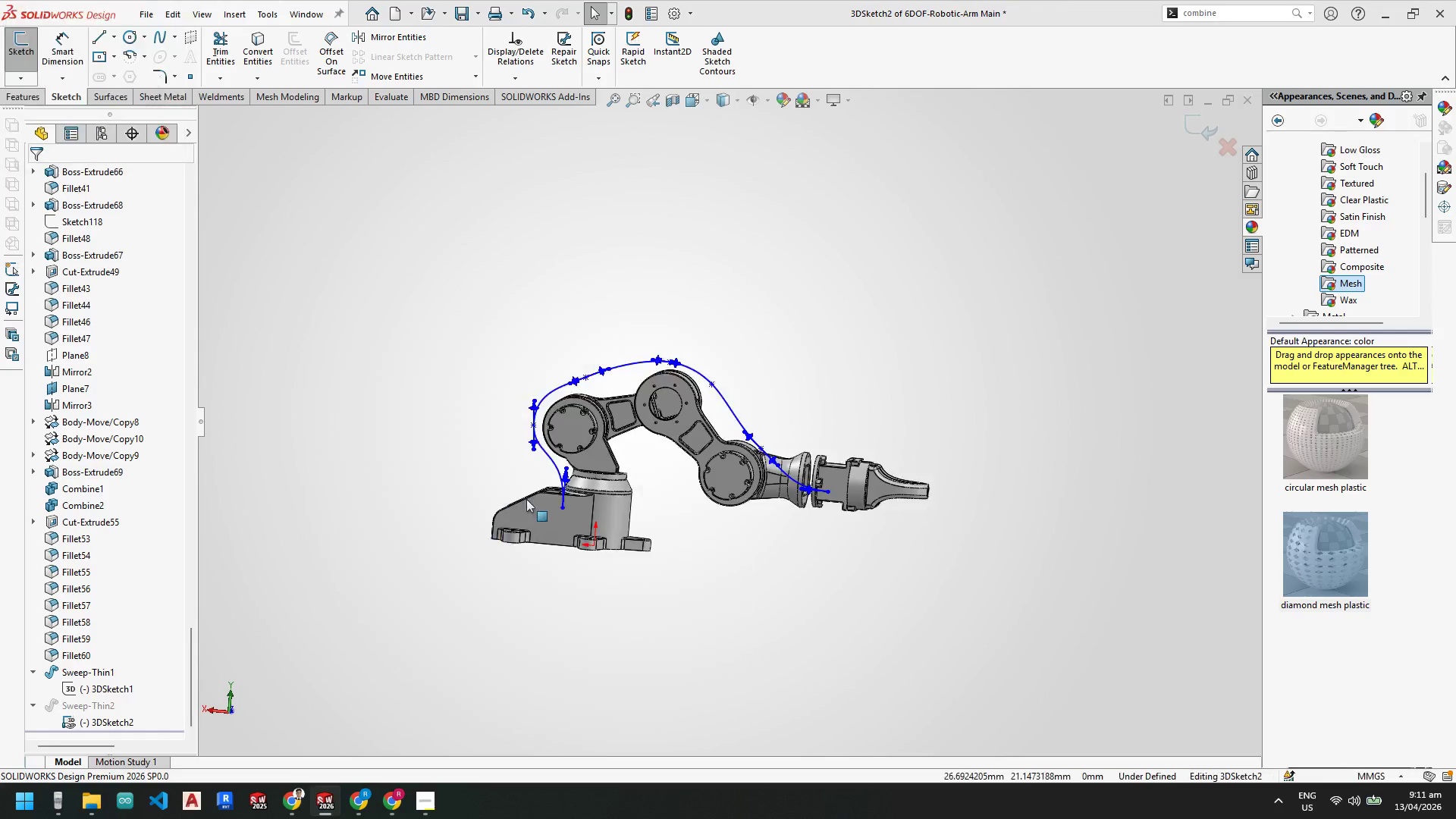 
scroll: coordinate [460, 416], scroll_direction: down, amount: 4.0
 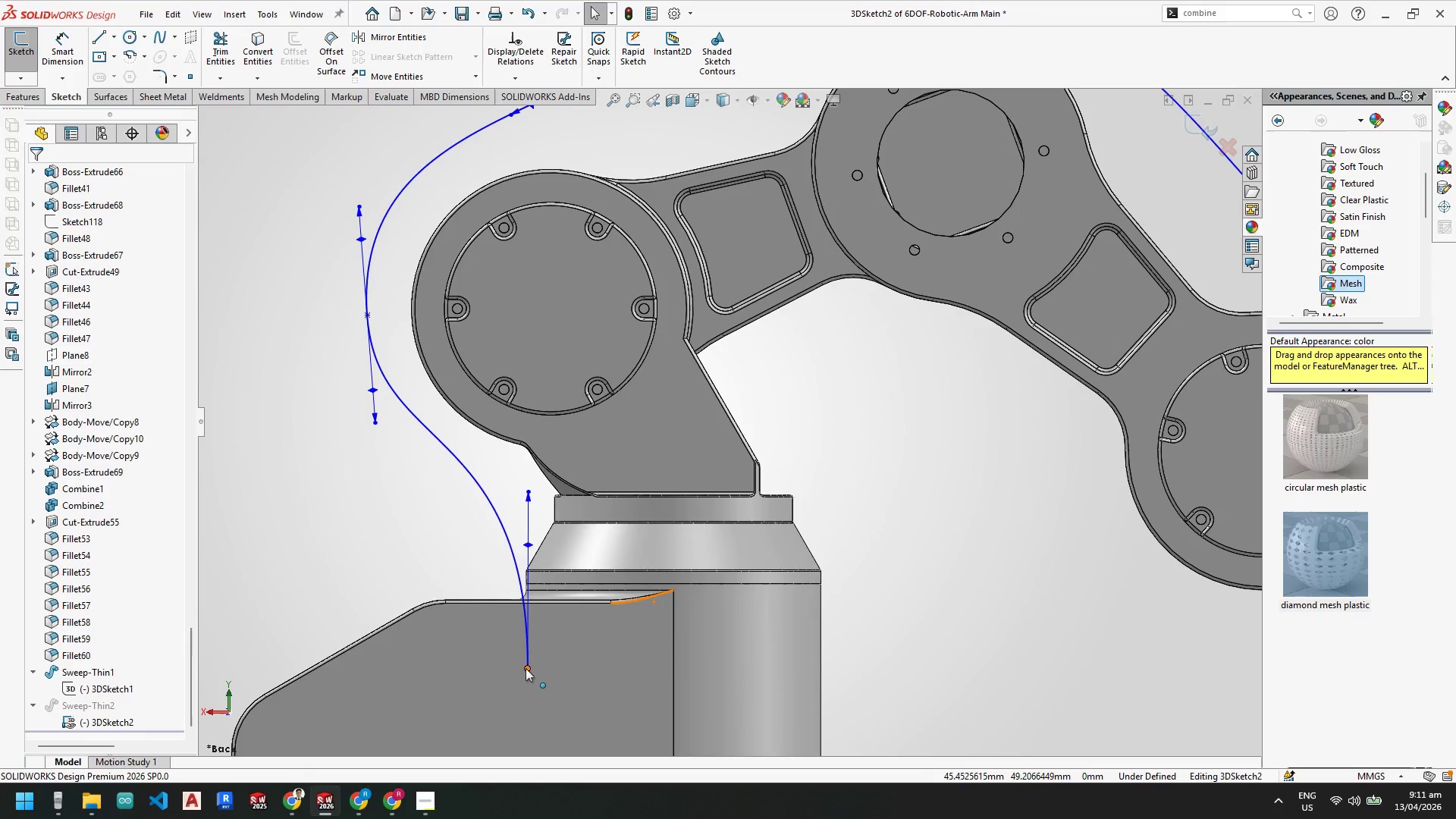 
left_click_drag(start_coordinate=[527, 668], to_coordinate=[405, 678])
 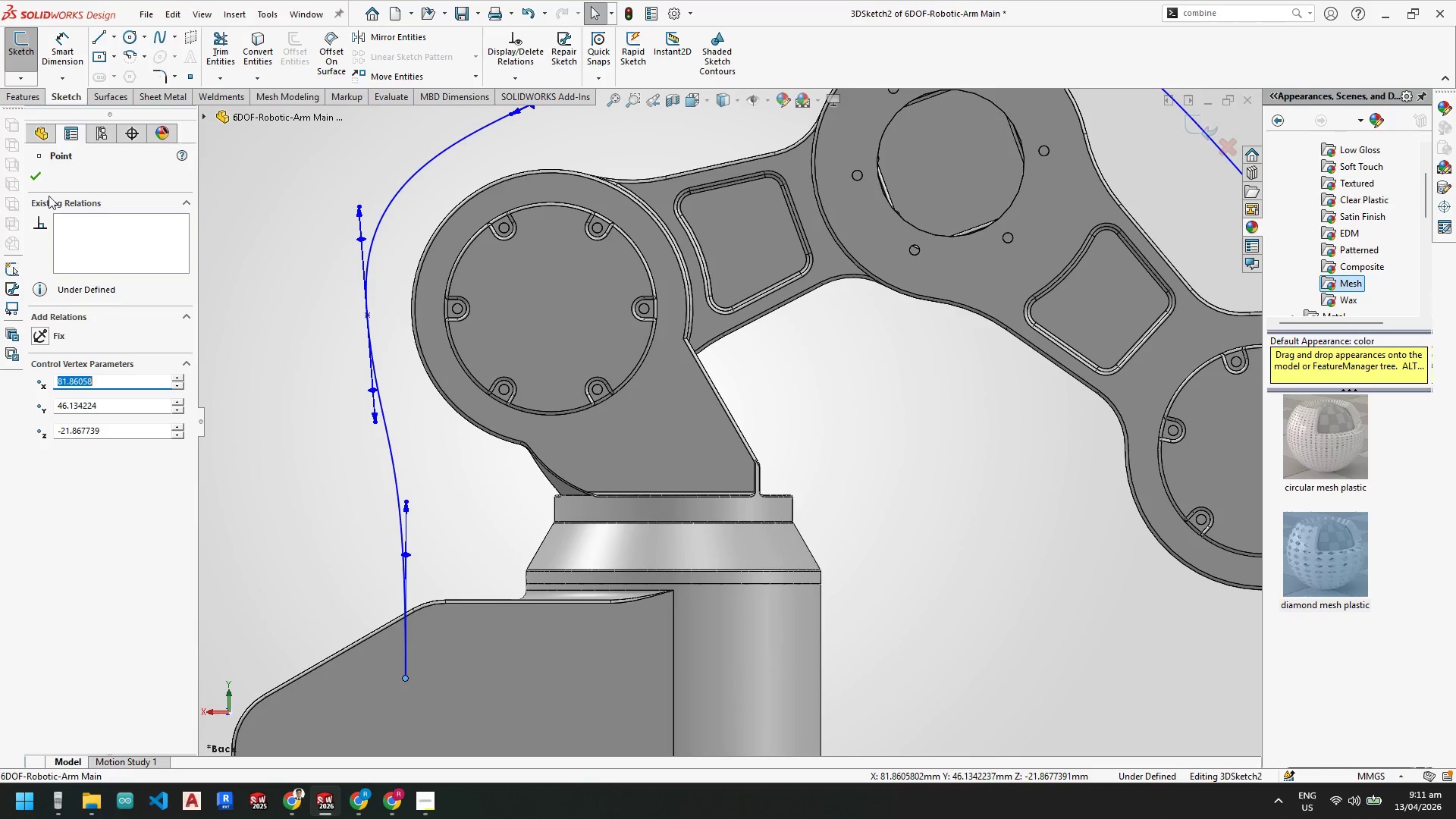 
left_click([31, 171])
 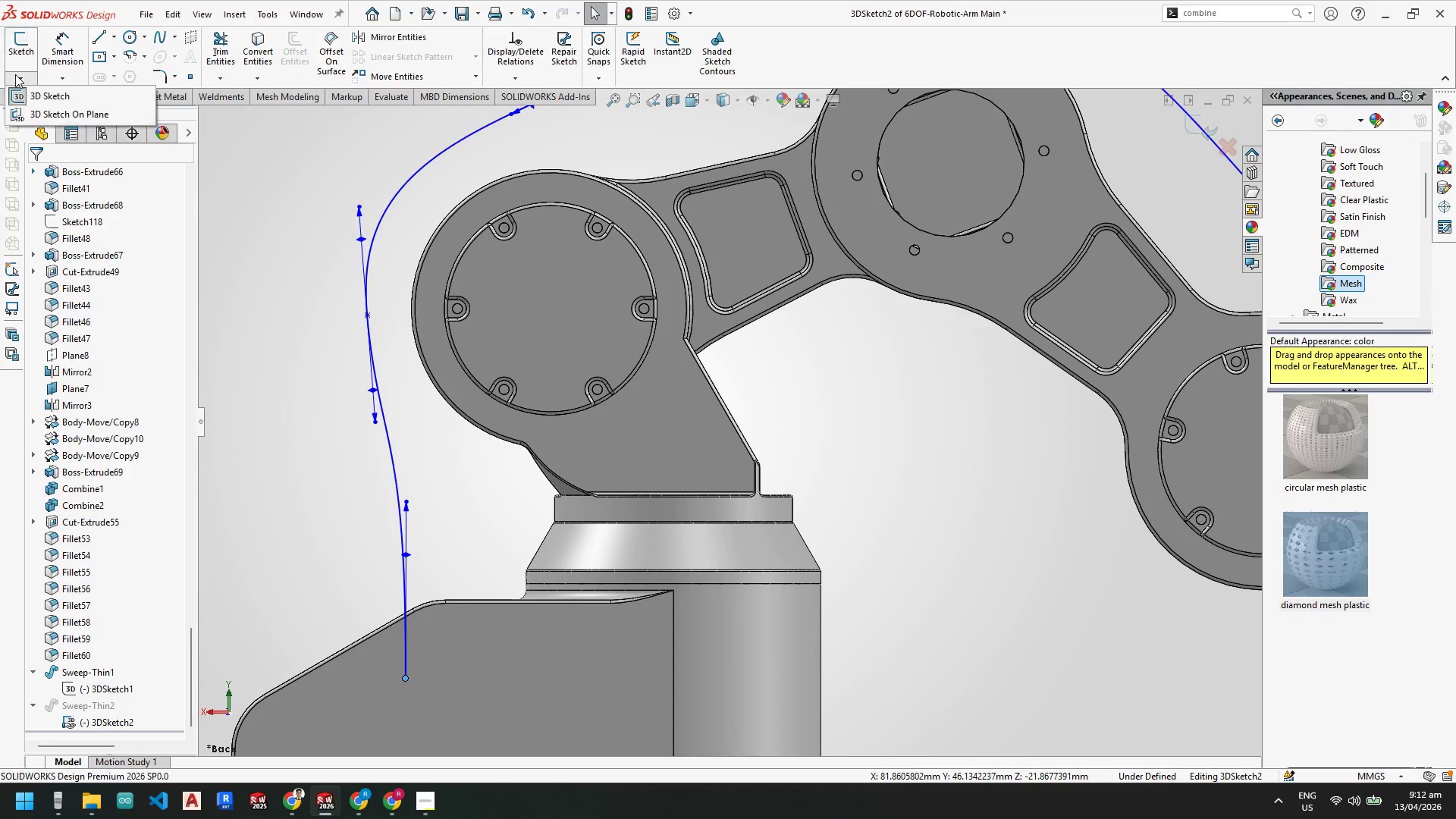 
double_click([27, 95])
 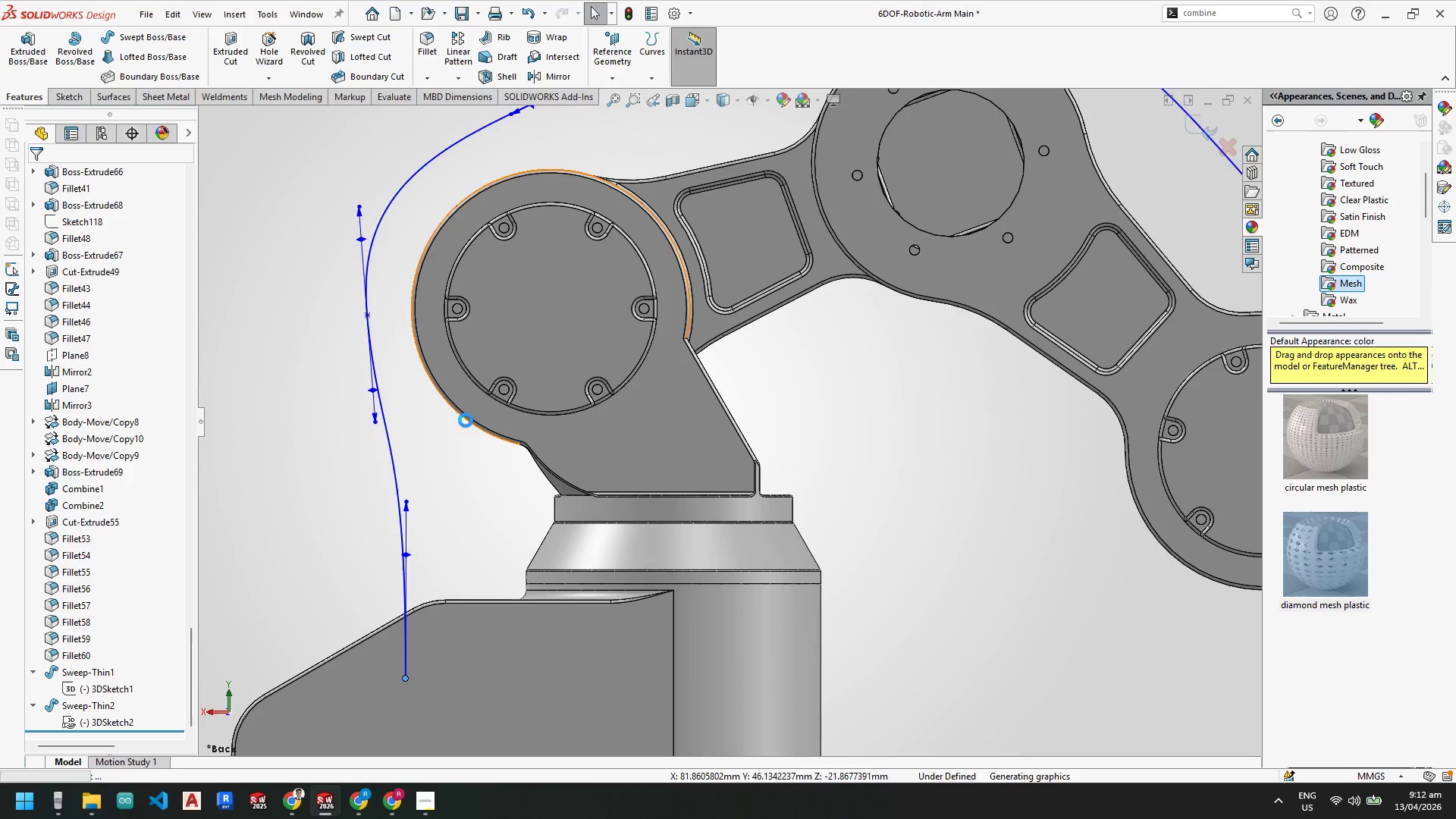 
scroll: coordinate [789, 504], scroll_direction: up, amount: 8.0
 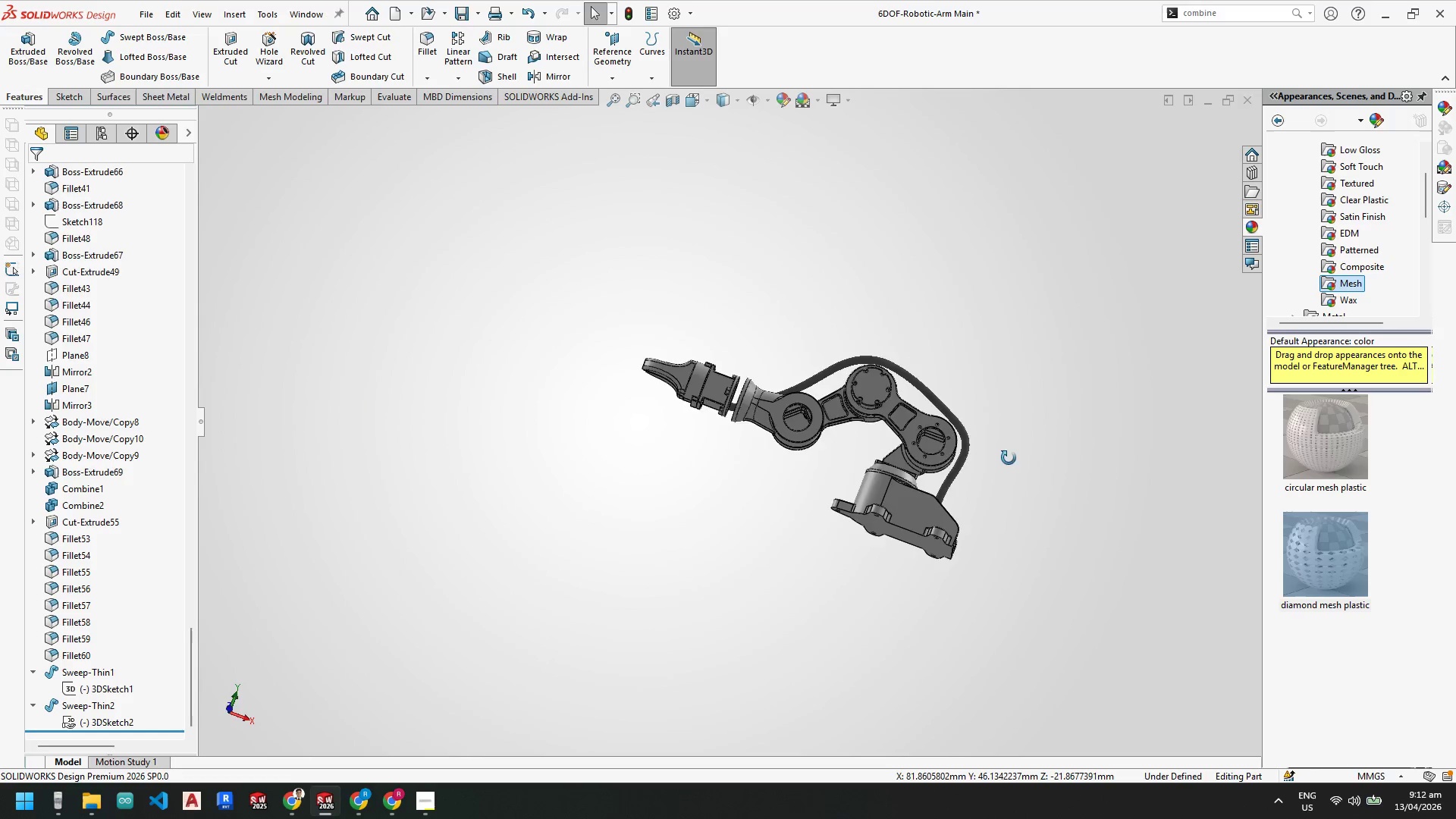 
scroll: coordinate [852, 506], scroll_direction: down, amount: 6.0
 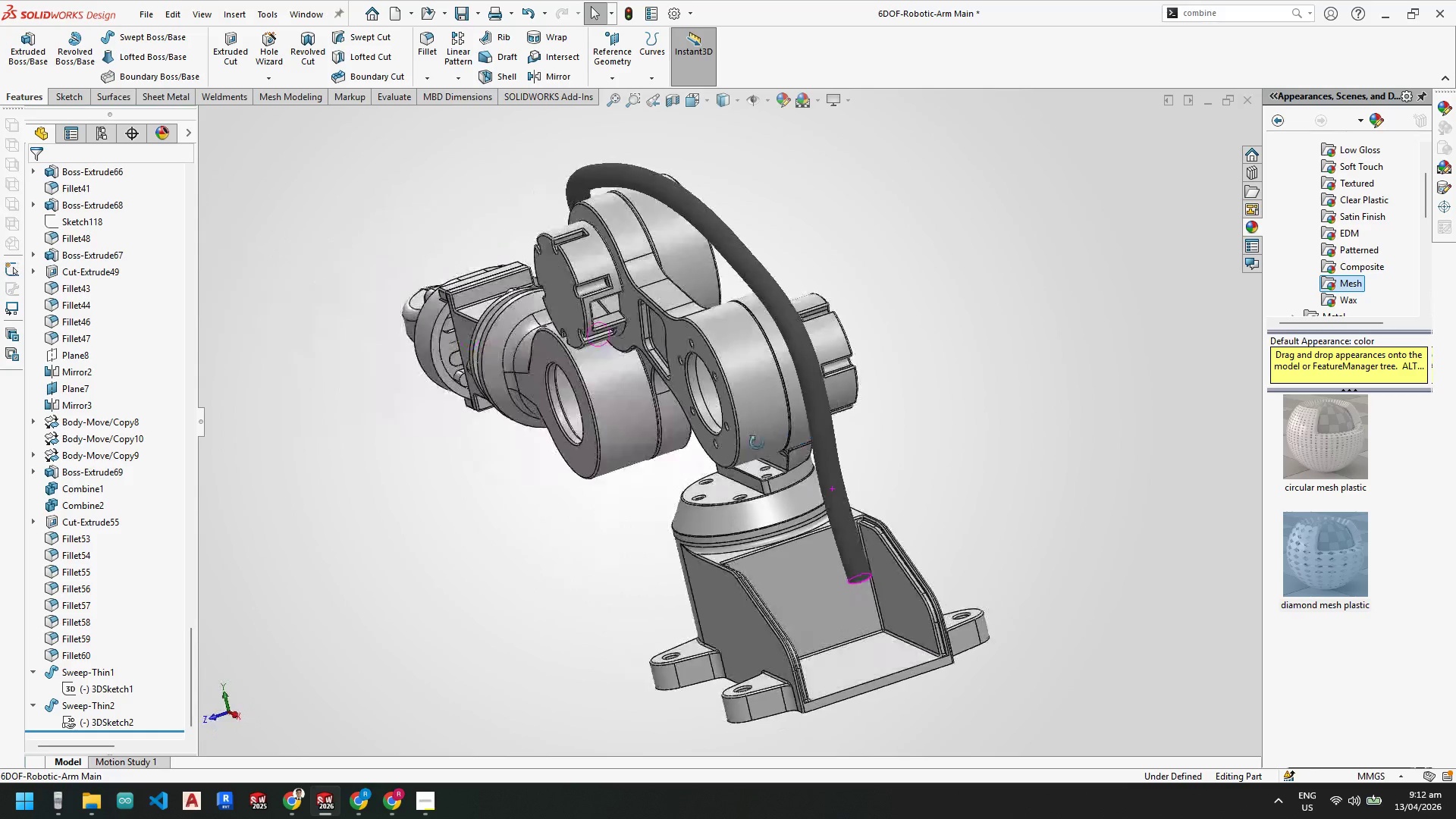 
scroll: coordinate [830, 450], scroll_direction: up, amount: 4.0
 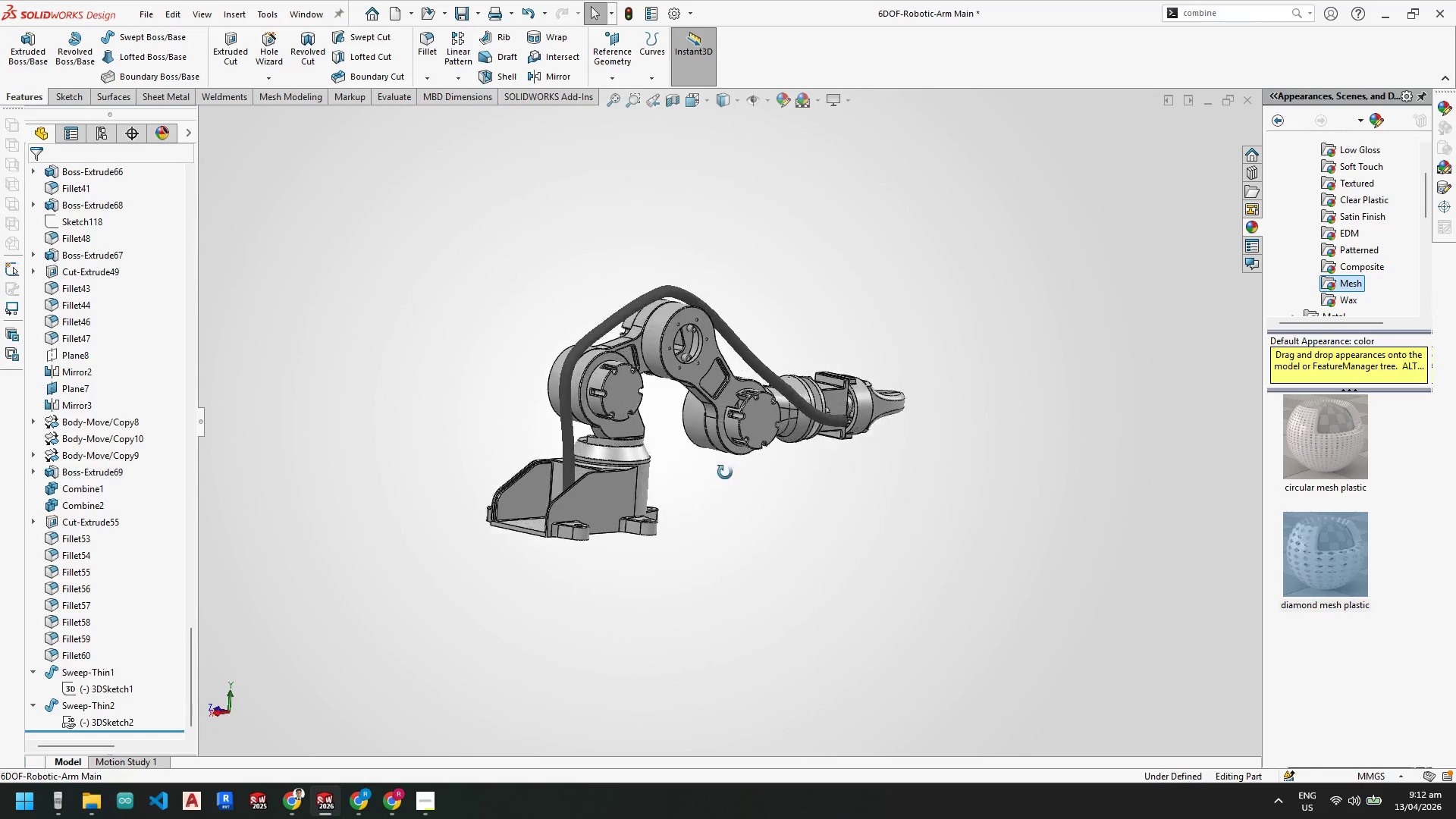 
scroll: coordinate [515, 422], scroll_direction: down, amount: 4.0
 